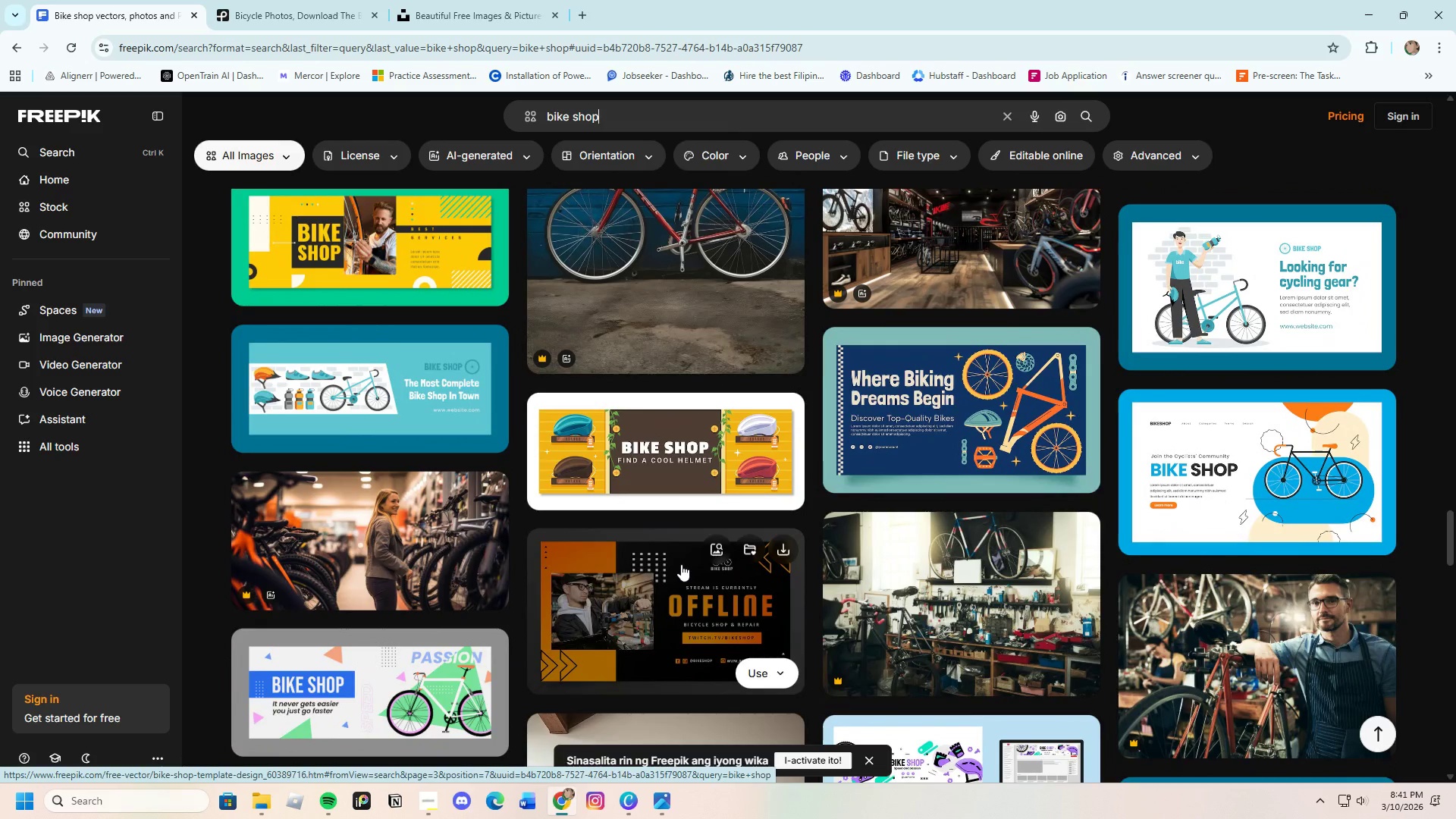 
scroll: coordinate [678, 570], scroll_direction: down, amount: 4.0
 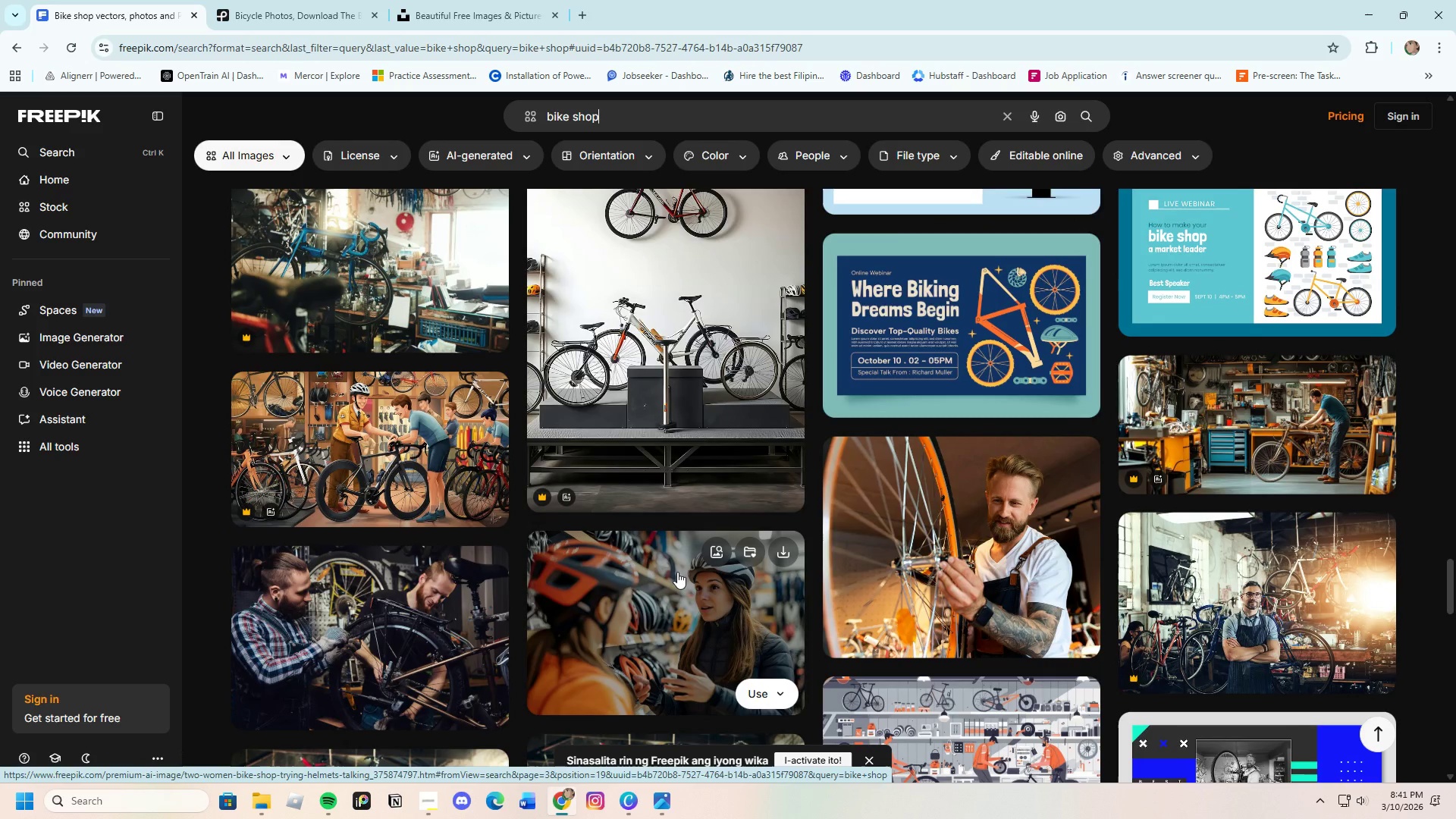 
wait(8.05)
 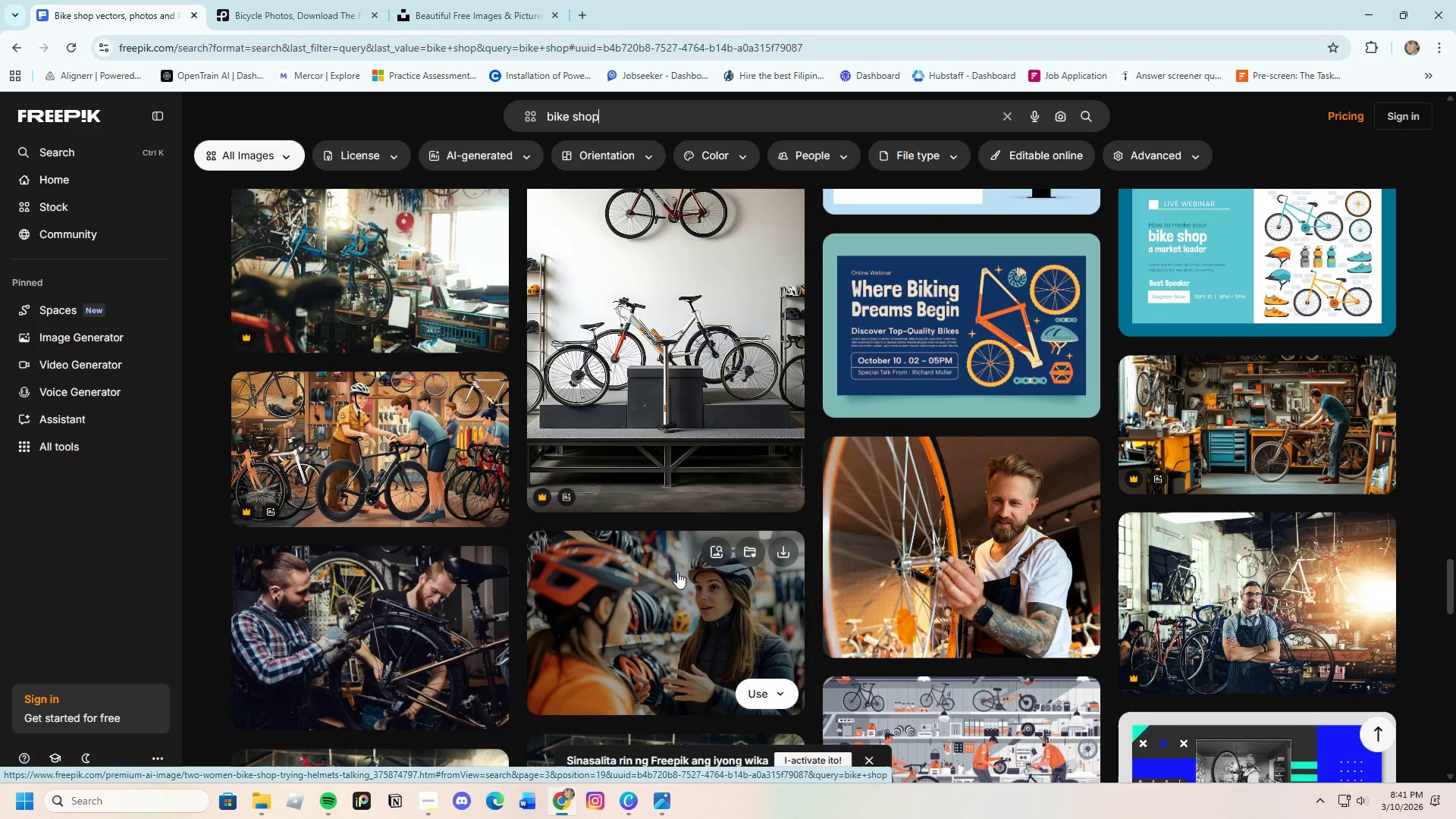 
scroll: coordinate [648, 600], scroll_direction: down, amount: 32.0
 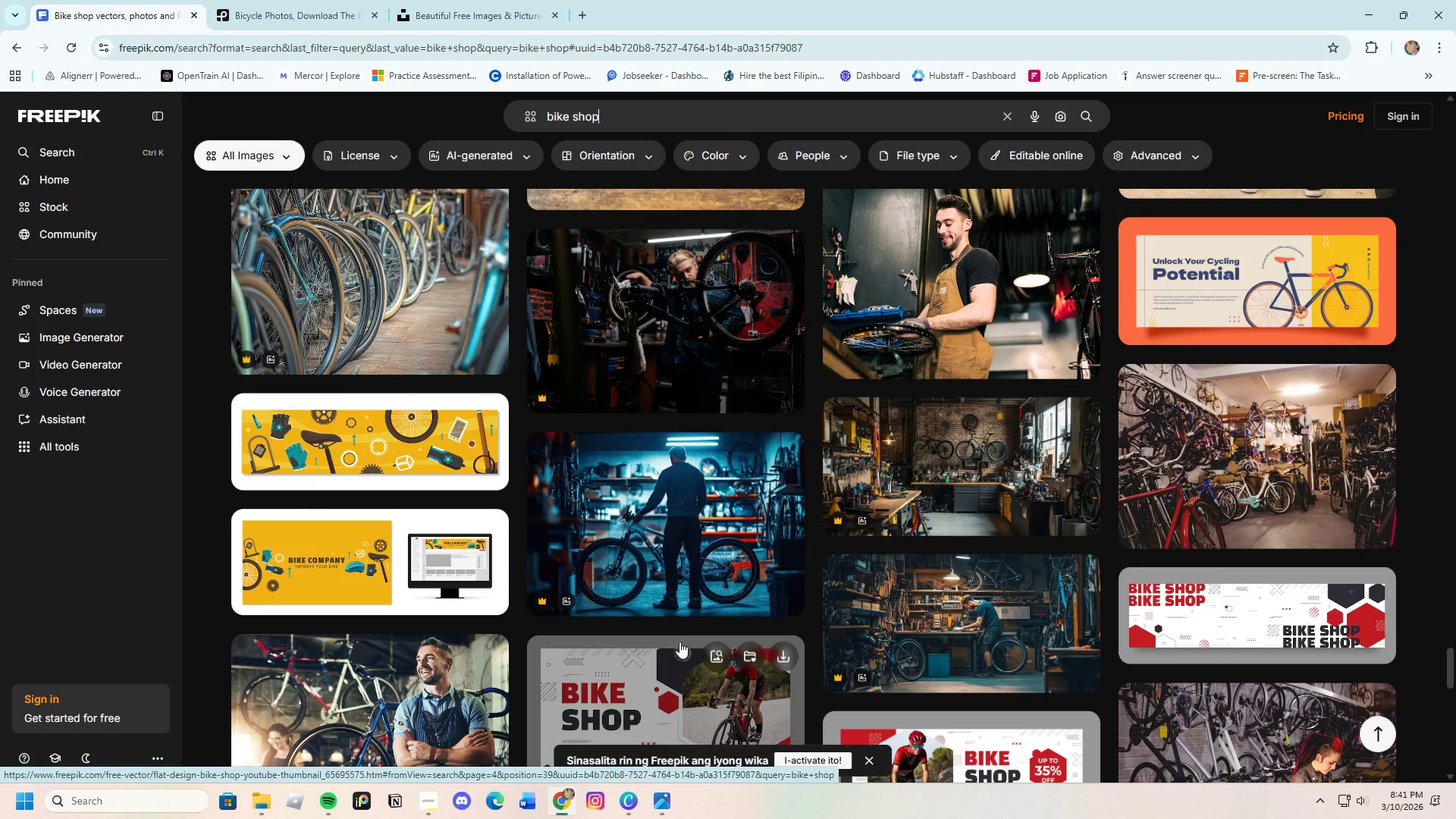 
scroll: coordinate [665, 656], scroll_direction: down, amount: 14.0
 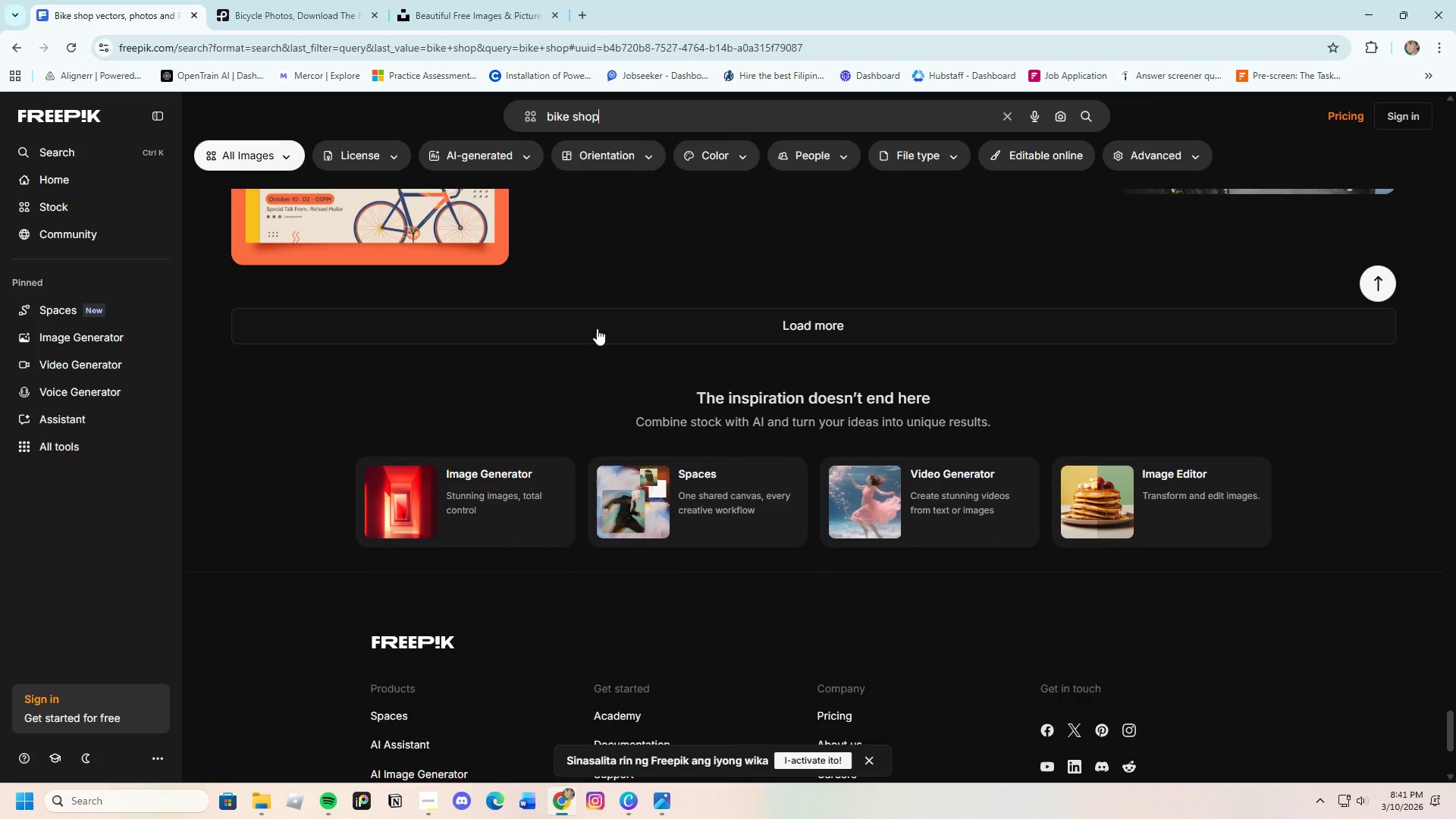 
left_click([597, 322])
 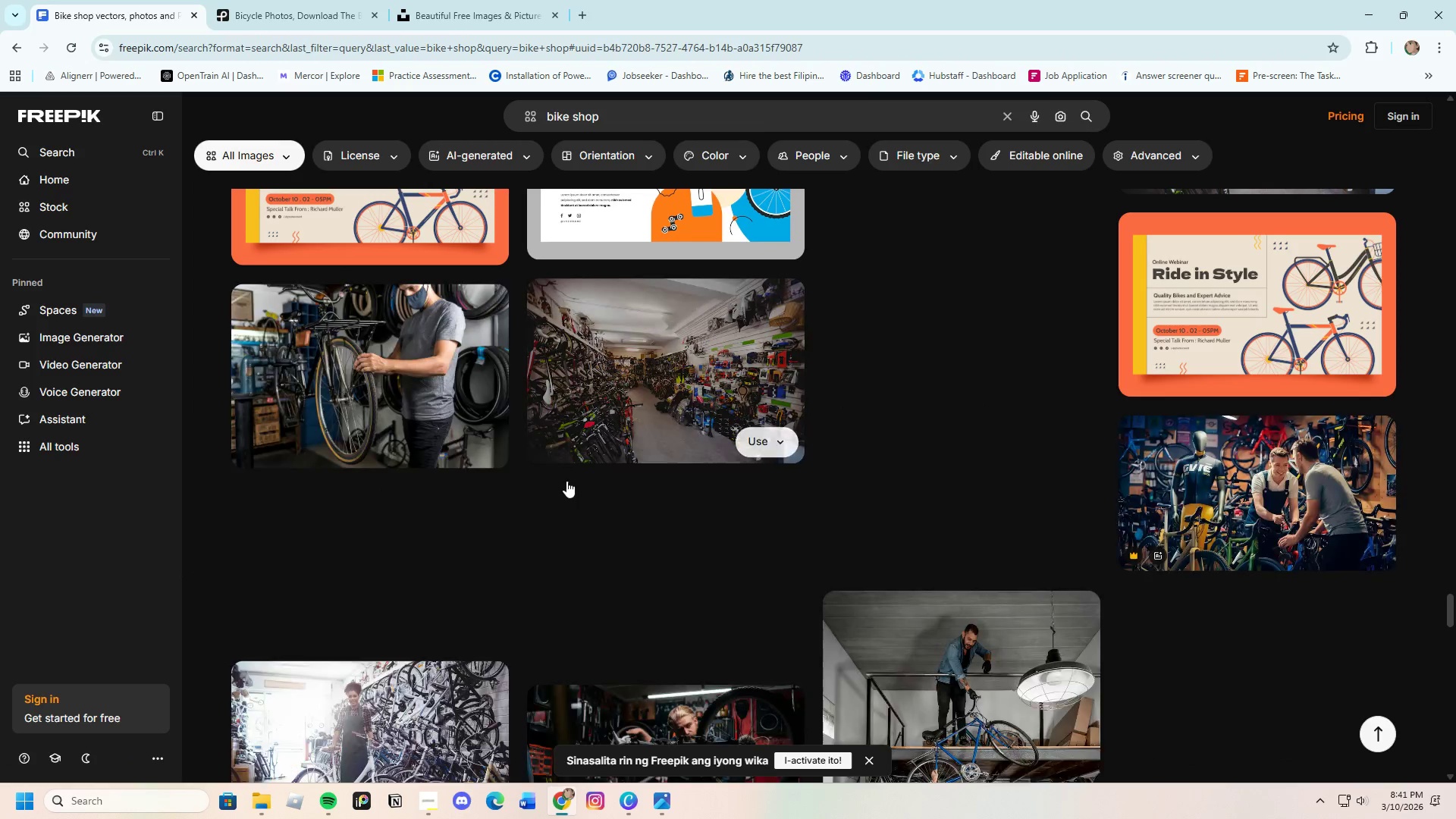 
scroll: coordinate [566, 463], scroll_direction: down, amount: 17.0
 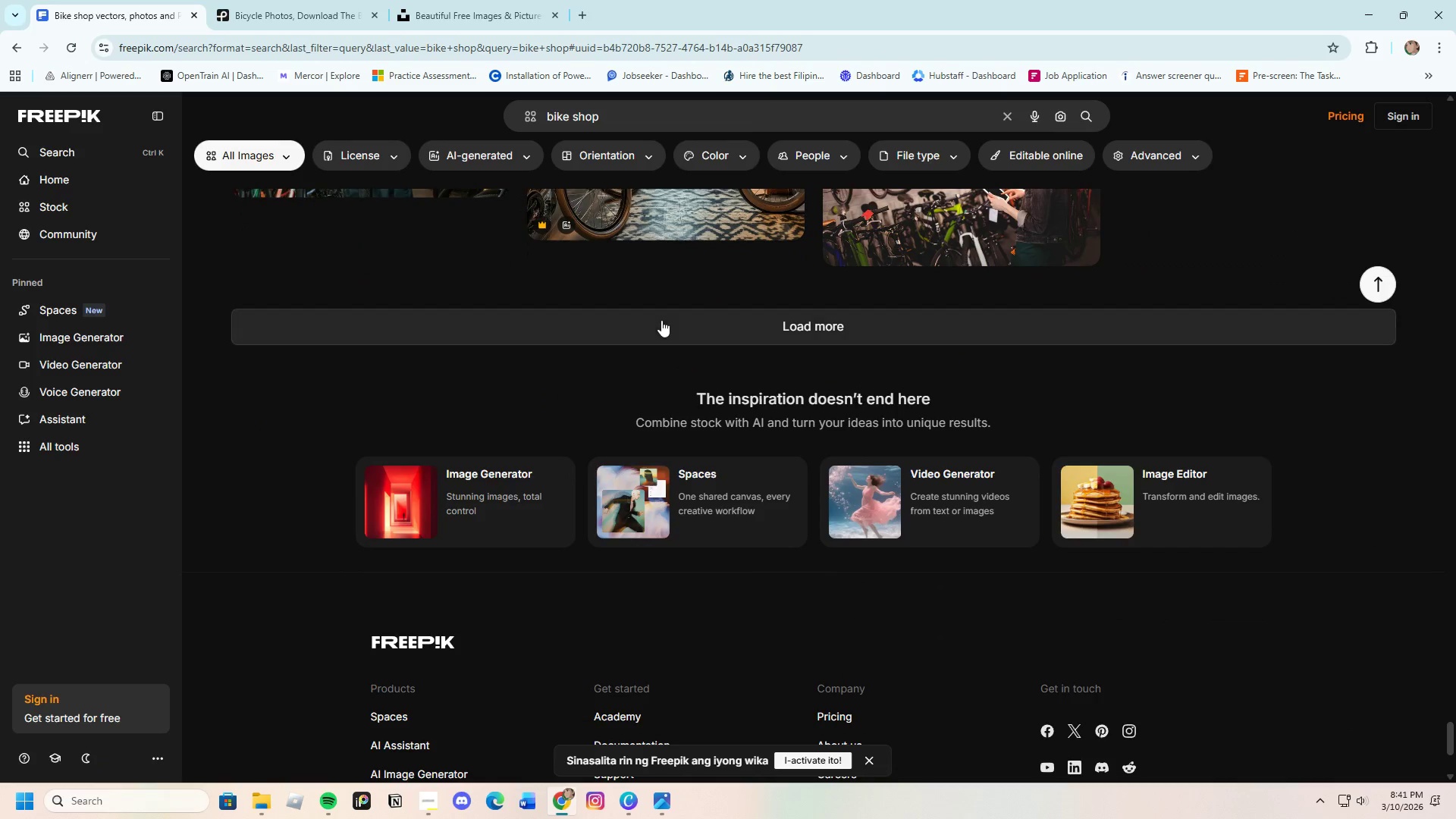 
left_click([661, 320])
 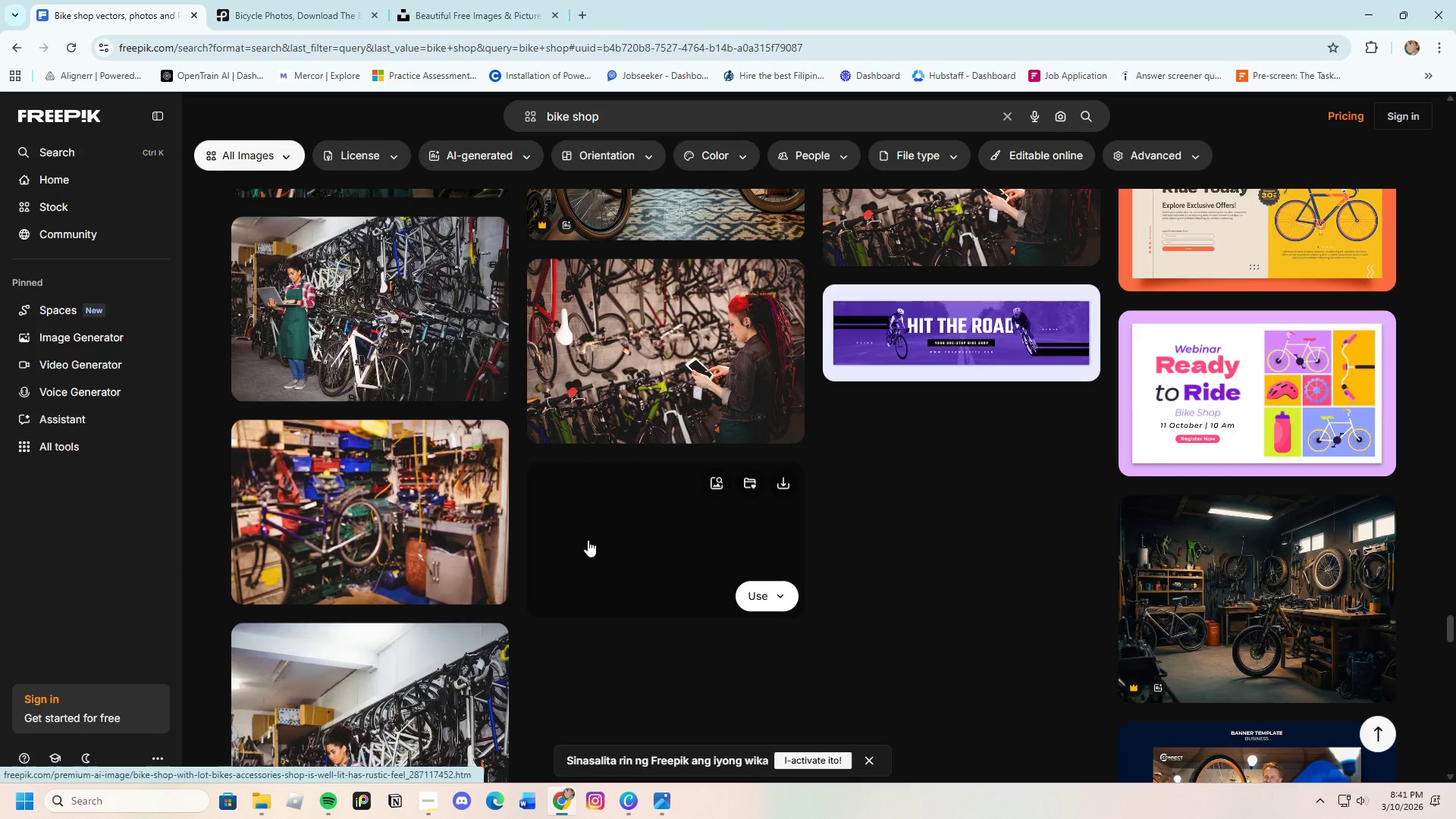 
left_click([243, 0])
 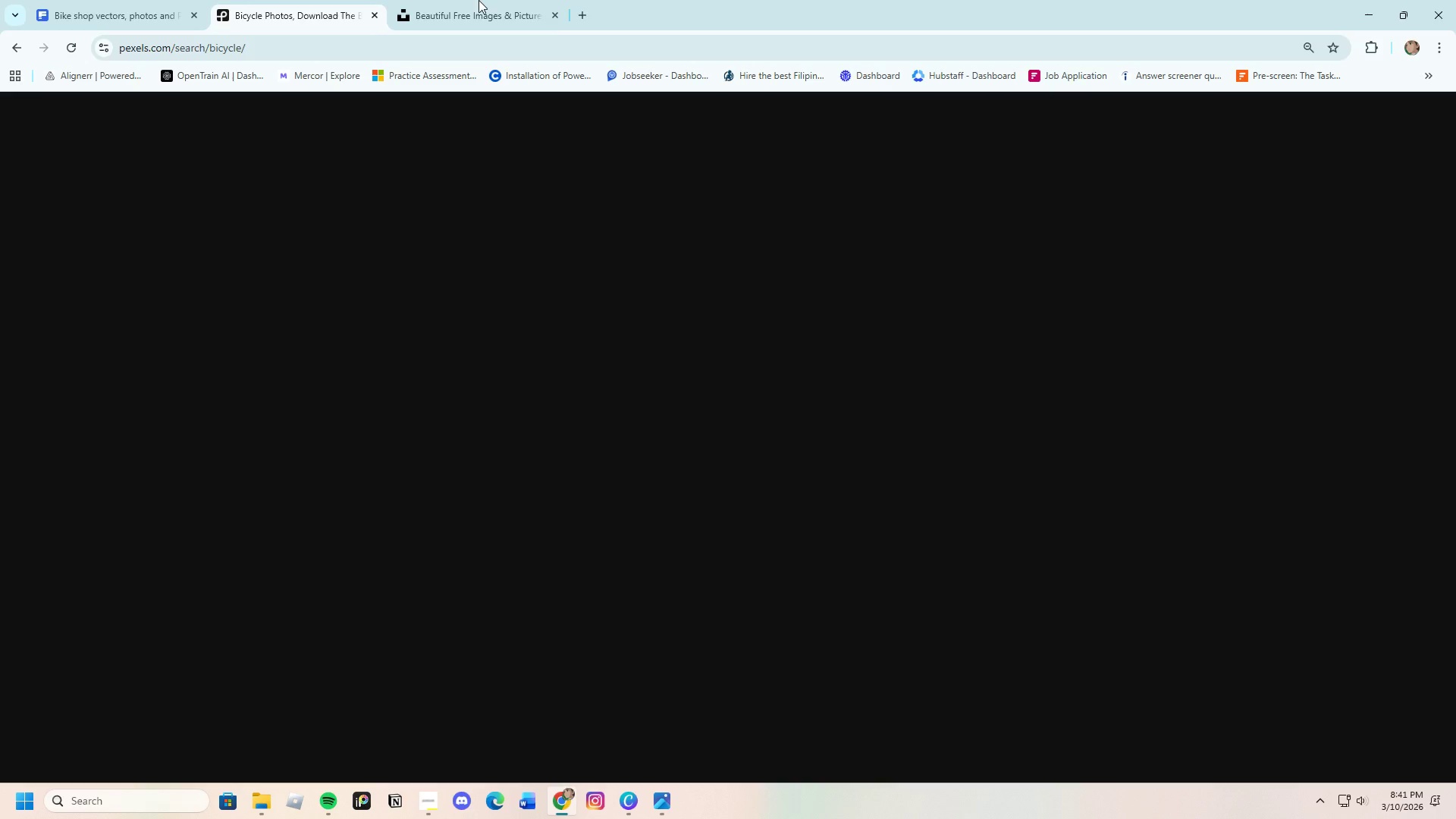 
left_click([492, 0])
 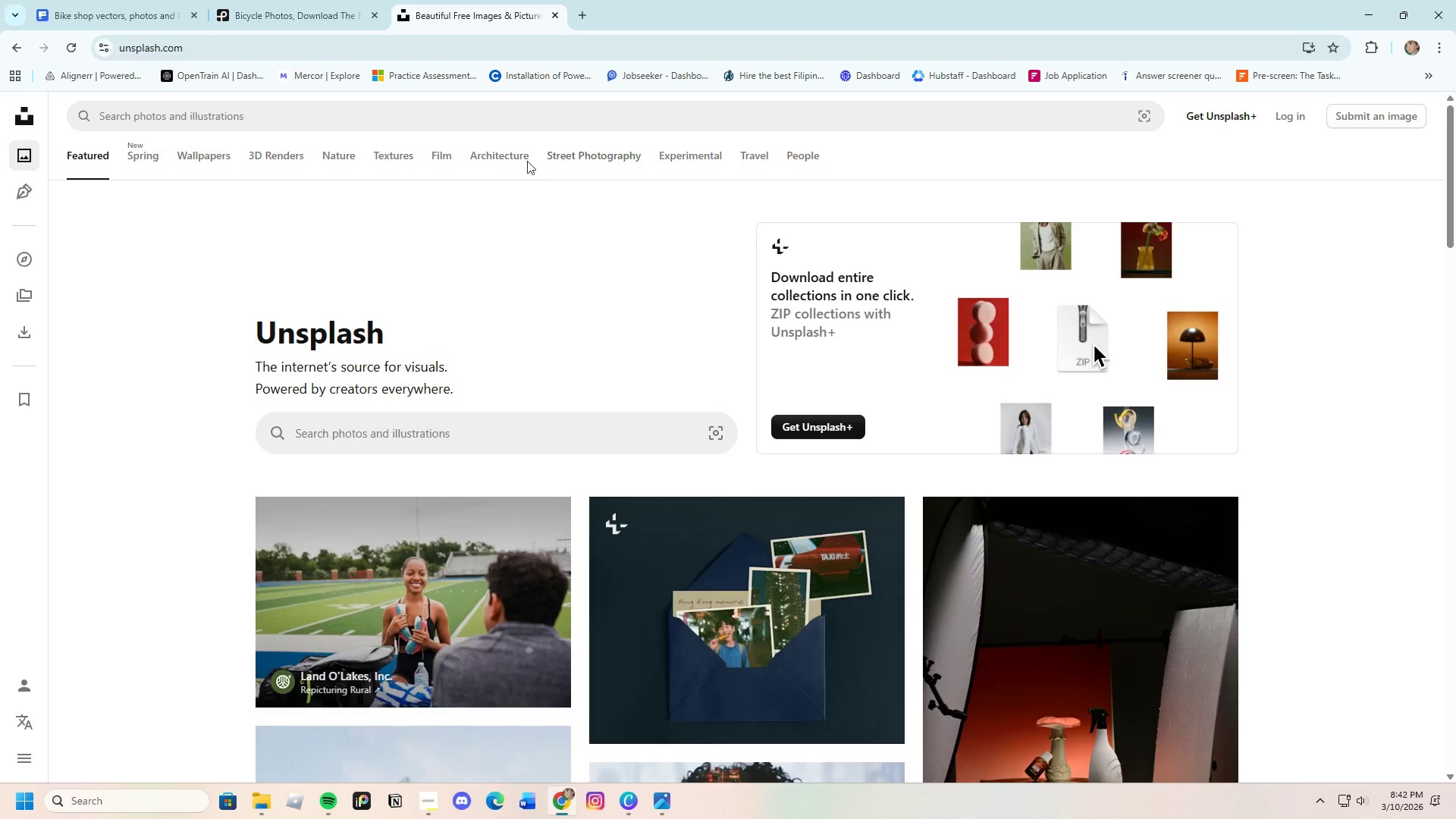 
left_click([306, 105])
 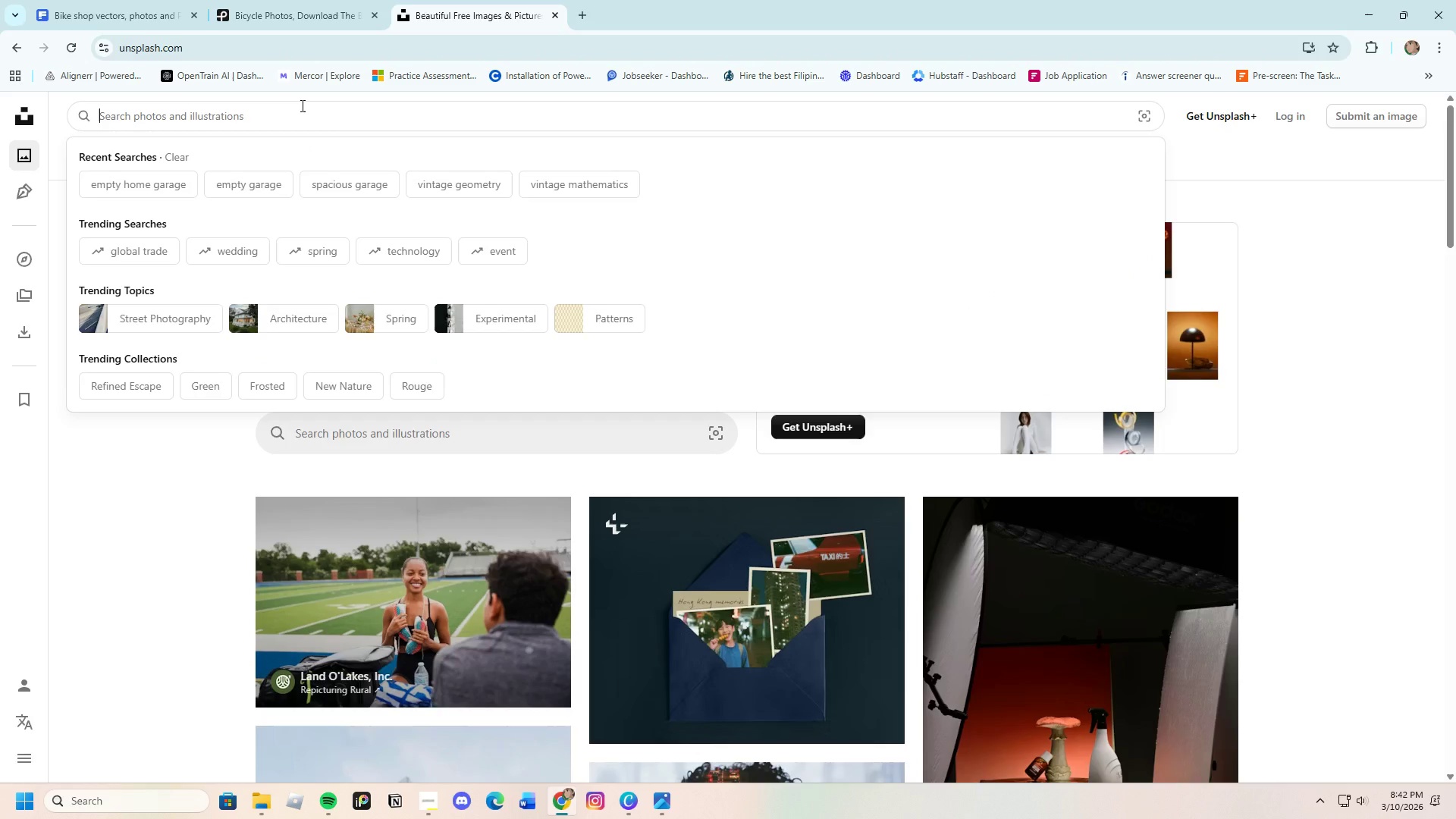 
type(bike d)
key(Backspace)
type(shop)
 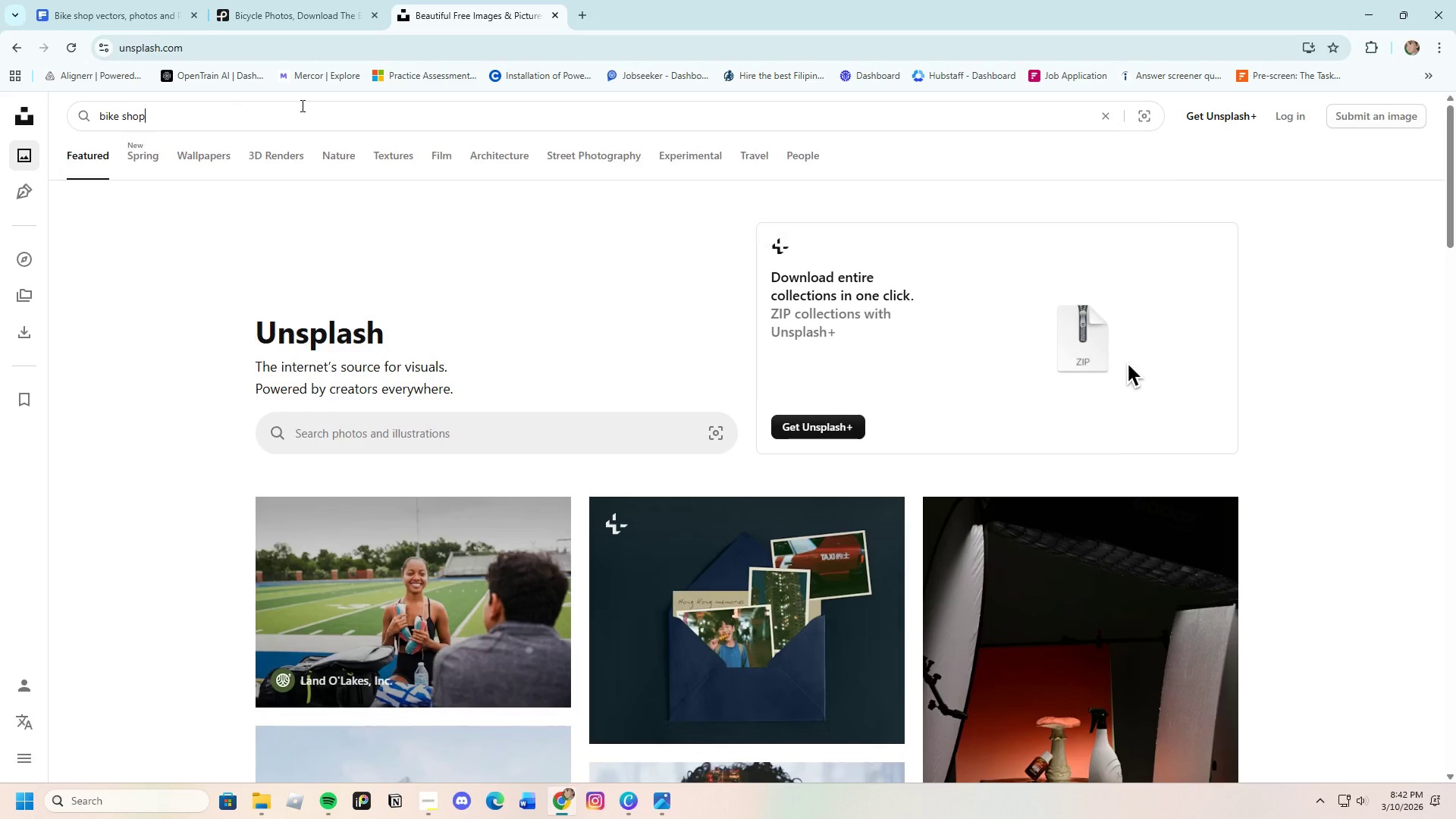 
key(Enter)
 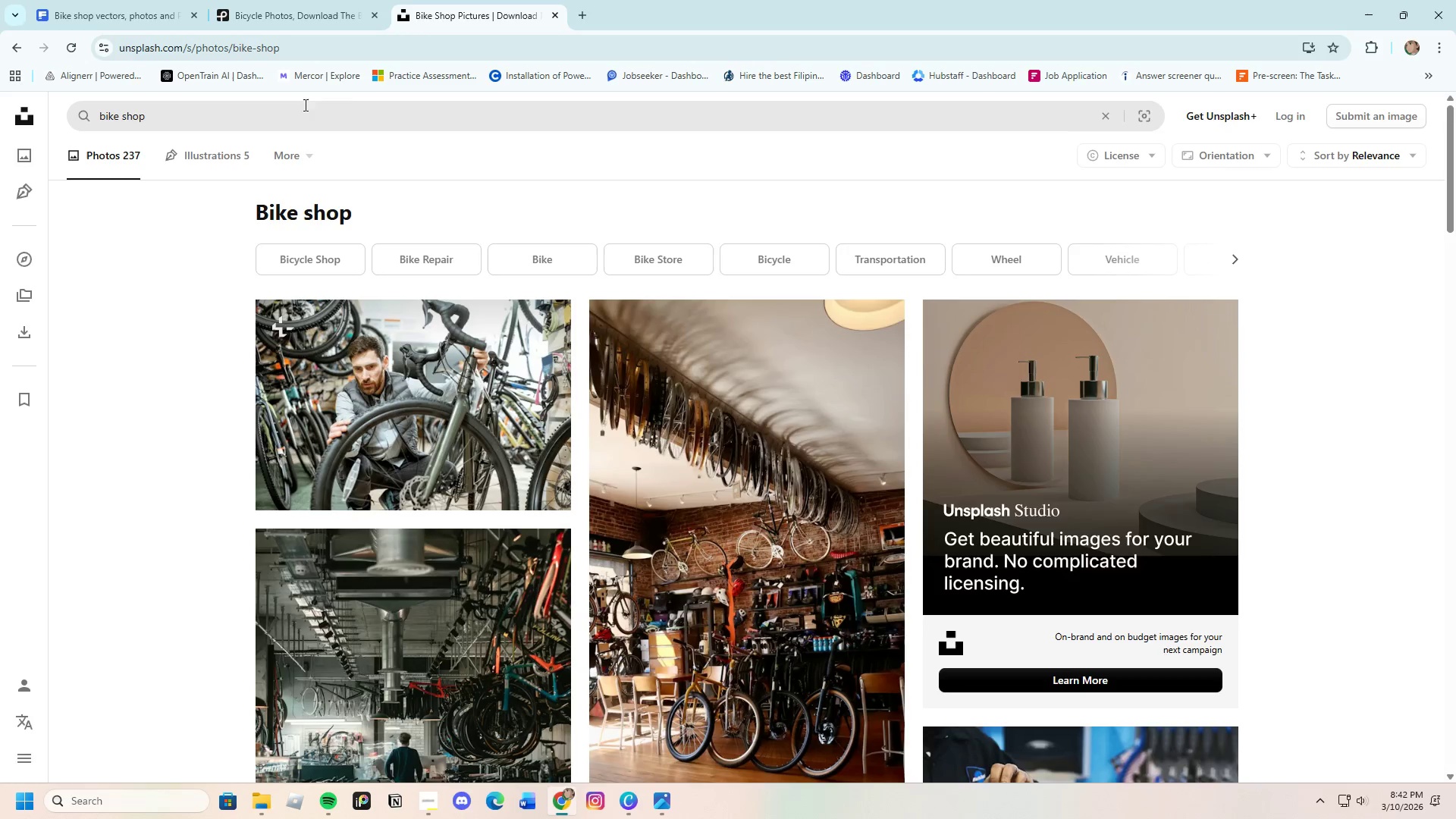 
scroll: coordinate [579, 647], scroll_direction: down, amount: 21.0
 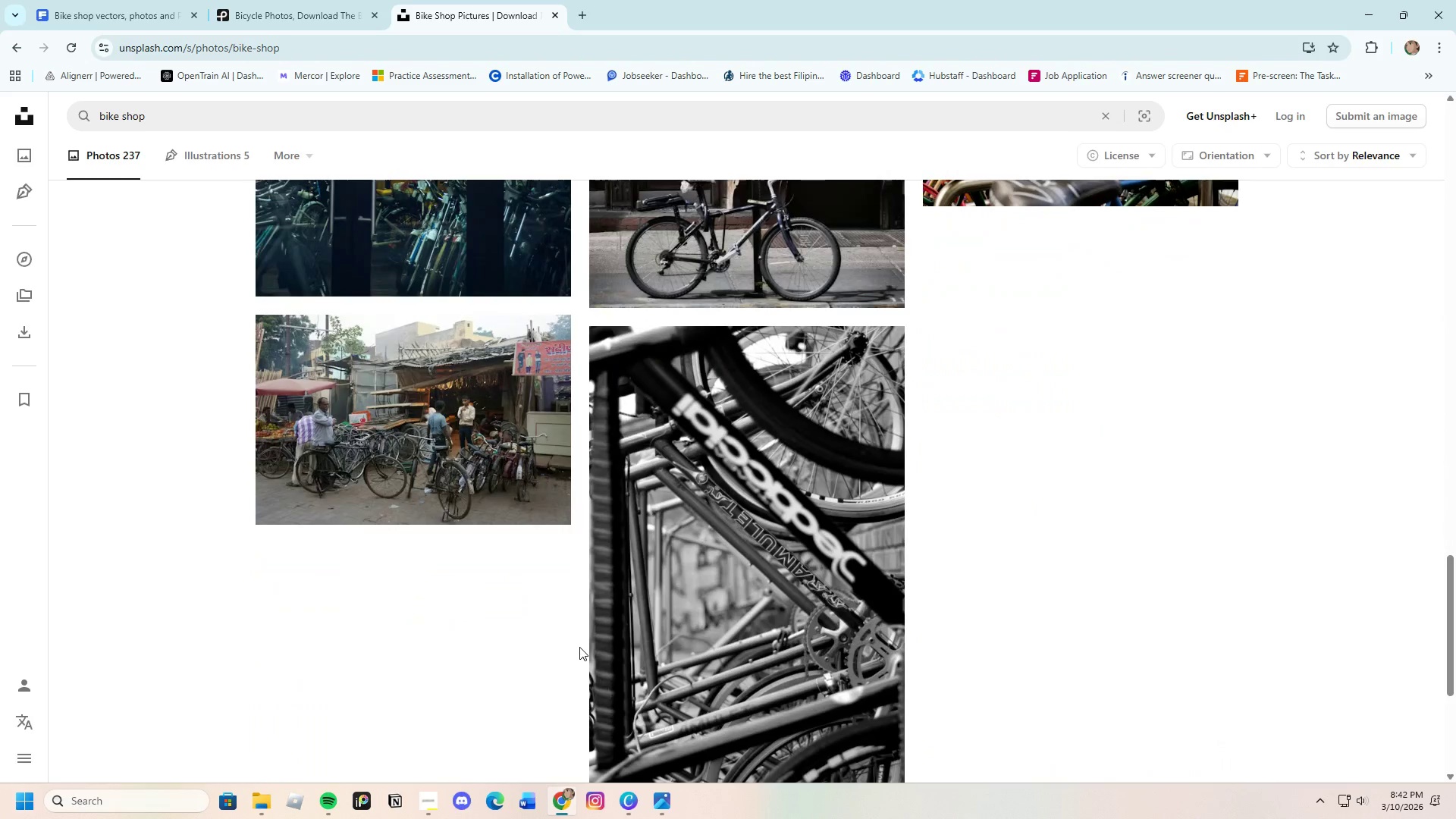 
scroll: coordinate [579, 647], scroll_direction: down, amount: 4.0
 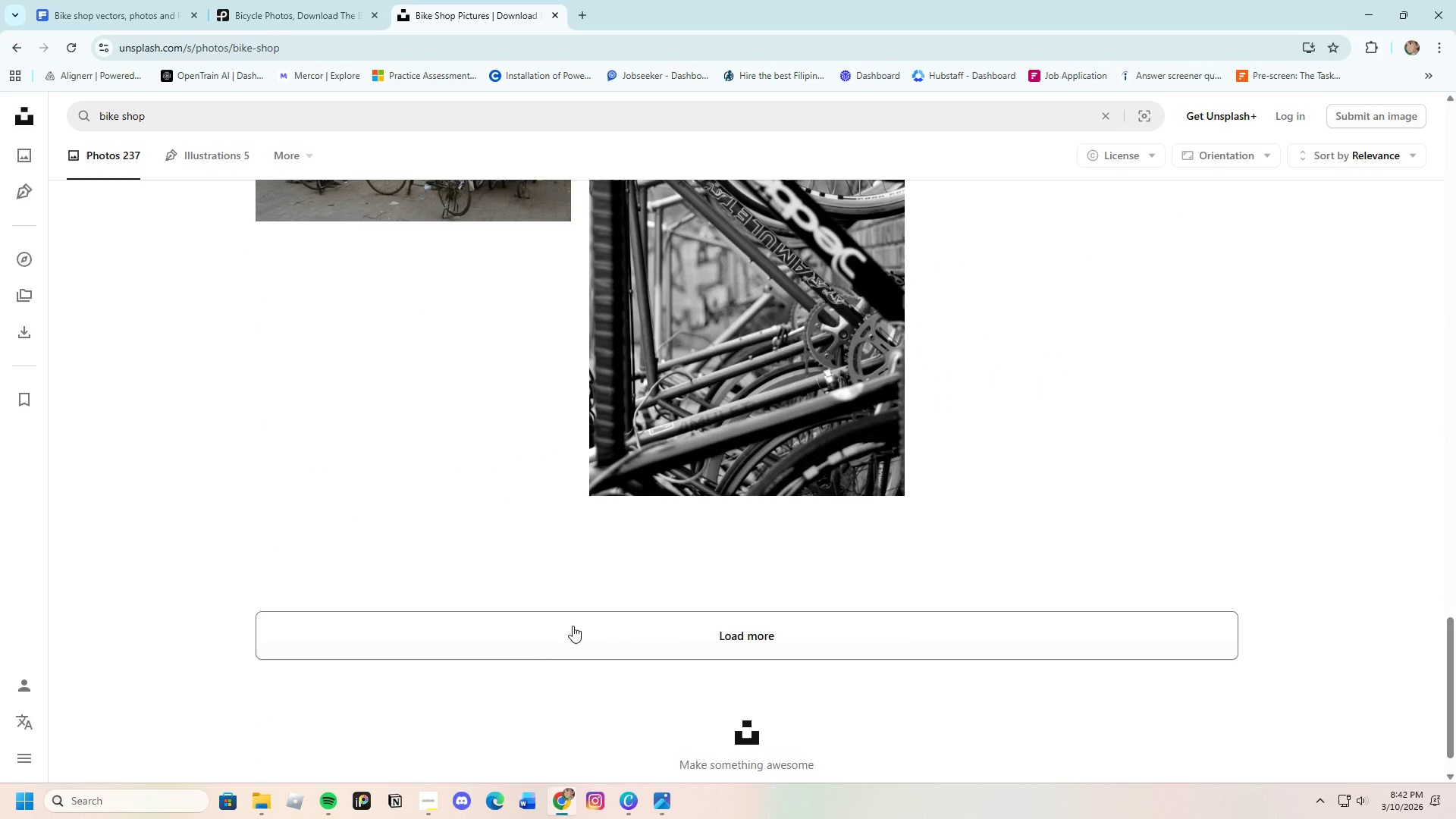 
left_click([570, 642])
 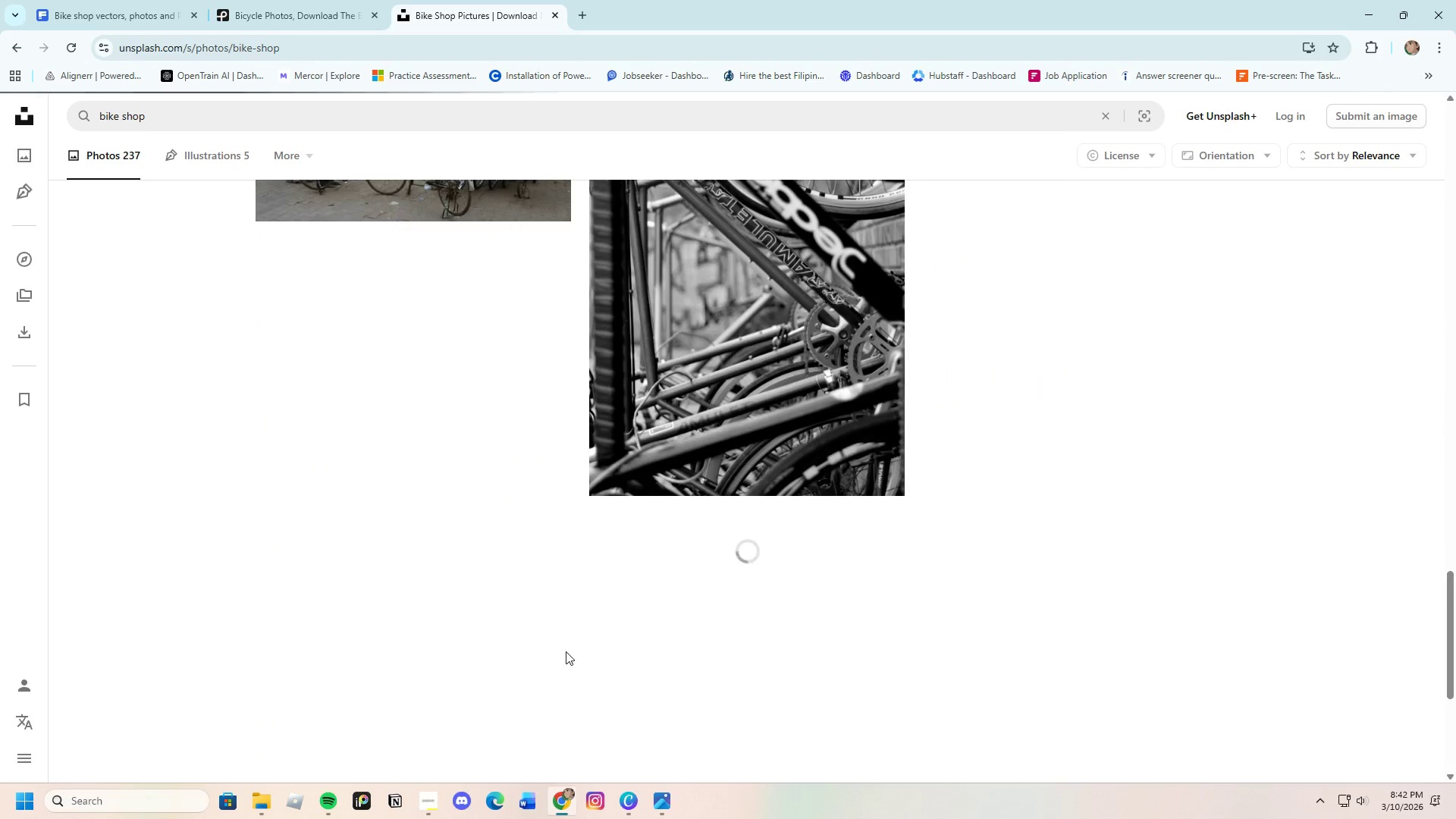 
scroll: coordinate [565, 651], scroll_direction: up, amount: 4.0
 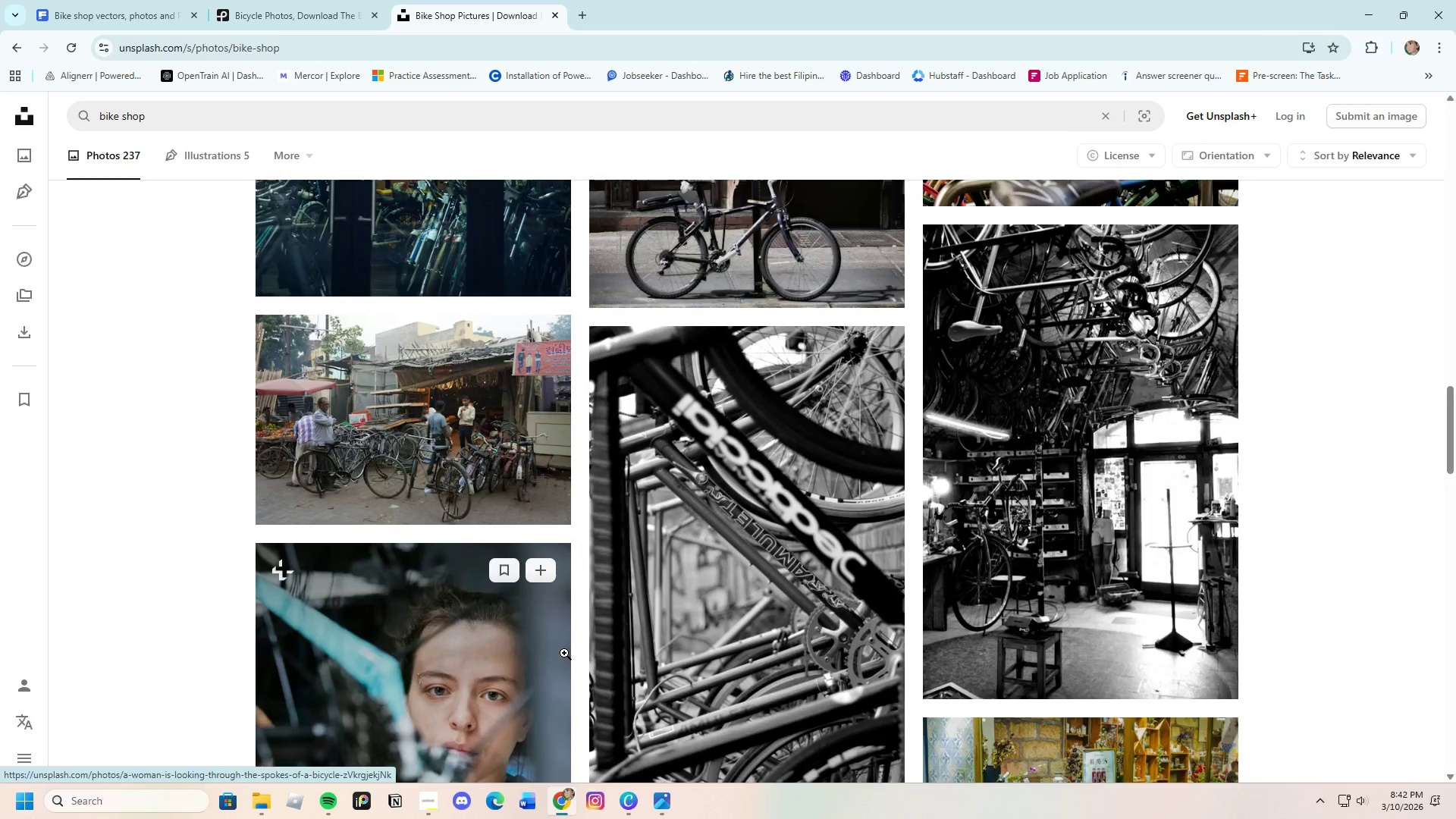 
scroll: coordinate [571, 600], scroll_direction: down, amount: 16.0
 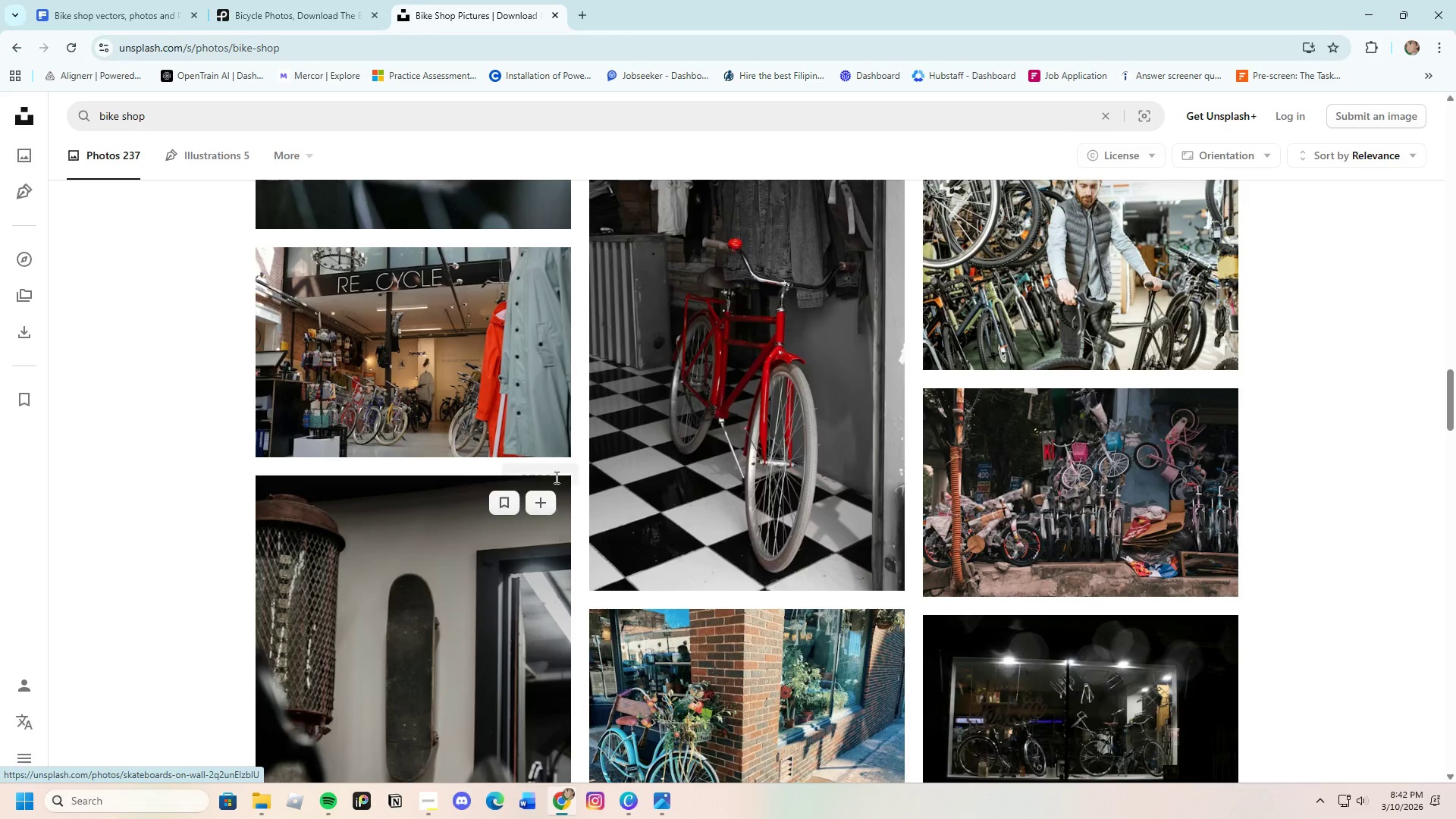 
wait(5.14)
 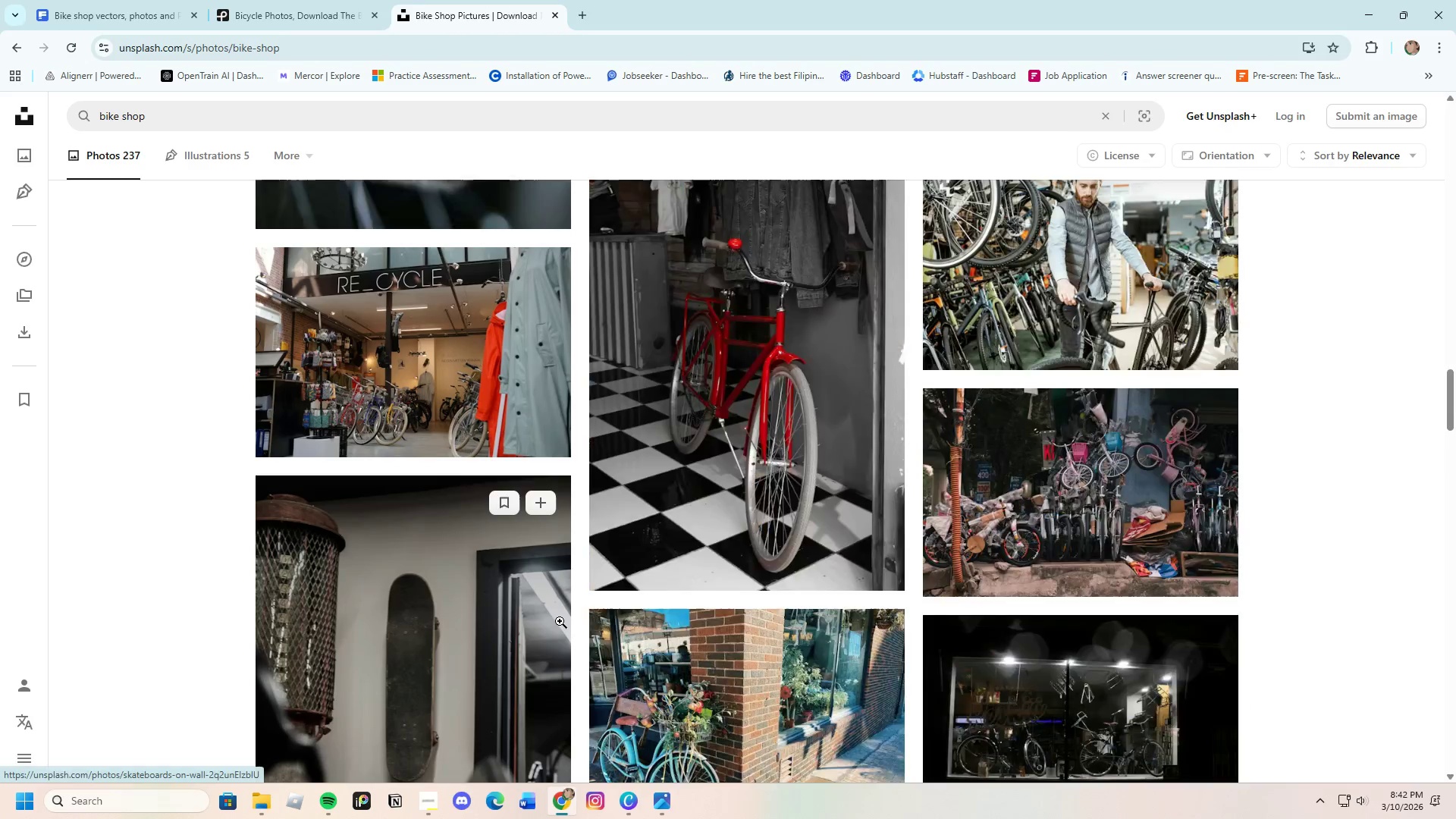 
scroll: coordinate [589, 542], scroll_direction: down, amount: 28.0
 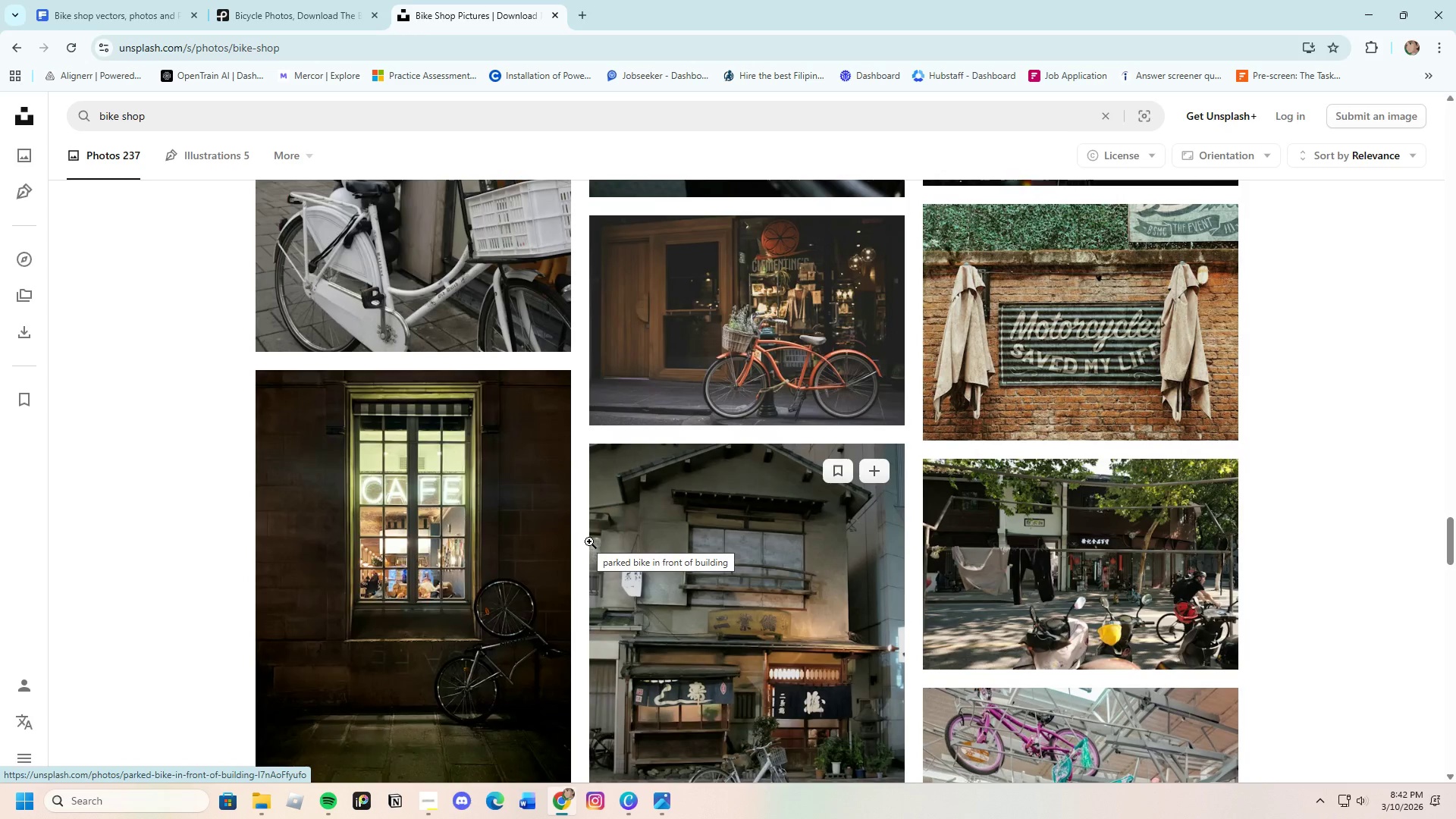 
scroll: coordinate [594, 551], scroll_direction: down, amount: 25.0
 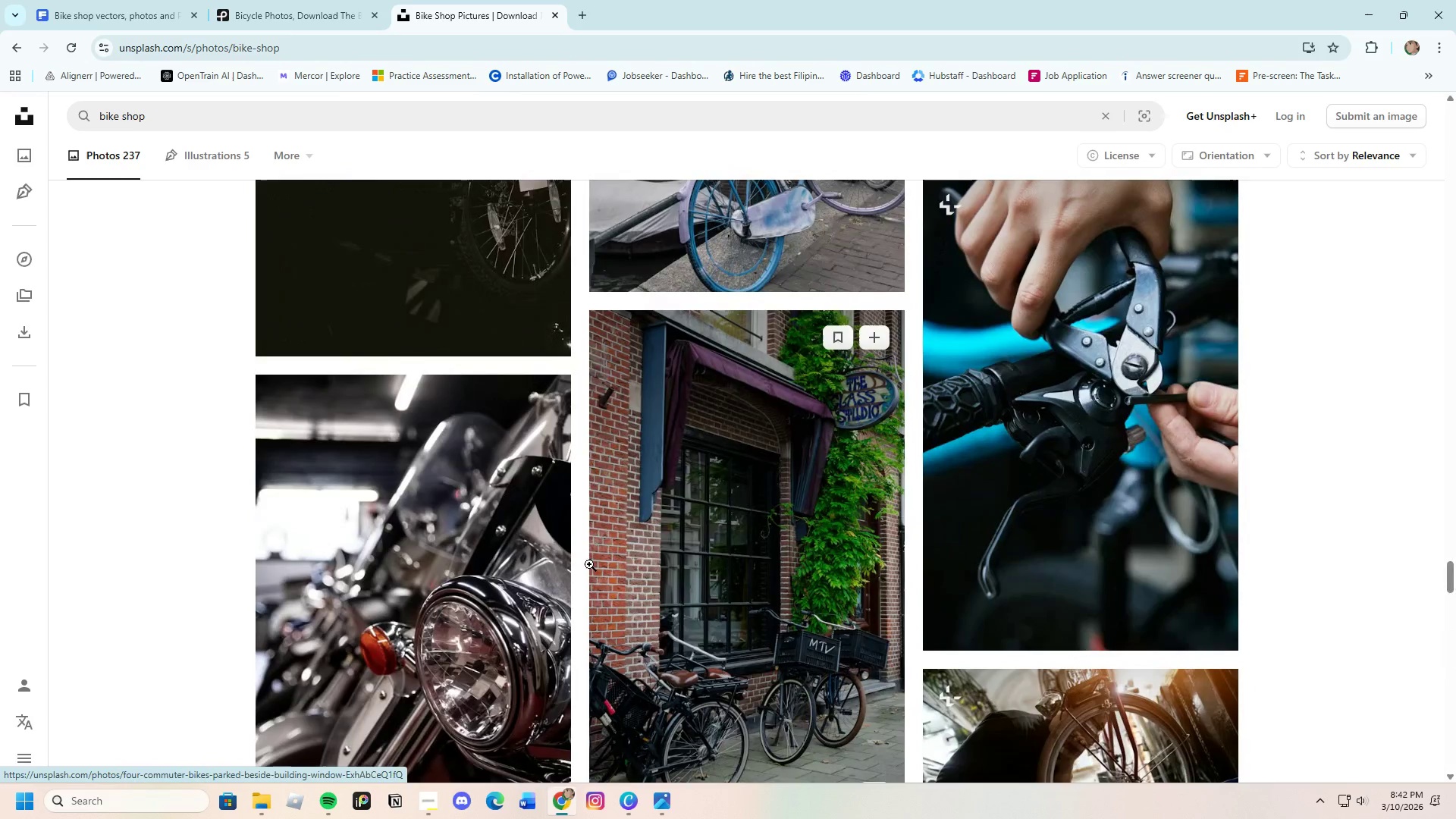 
scroll: coordinate [589, 564], scroll_direction: down, amount: 7.0
 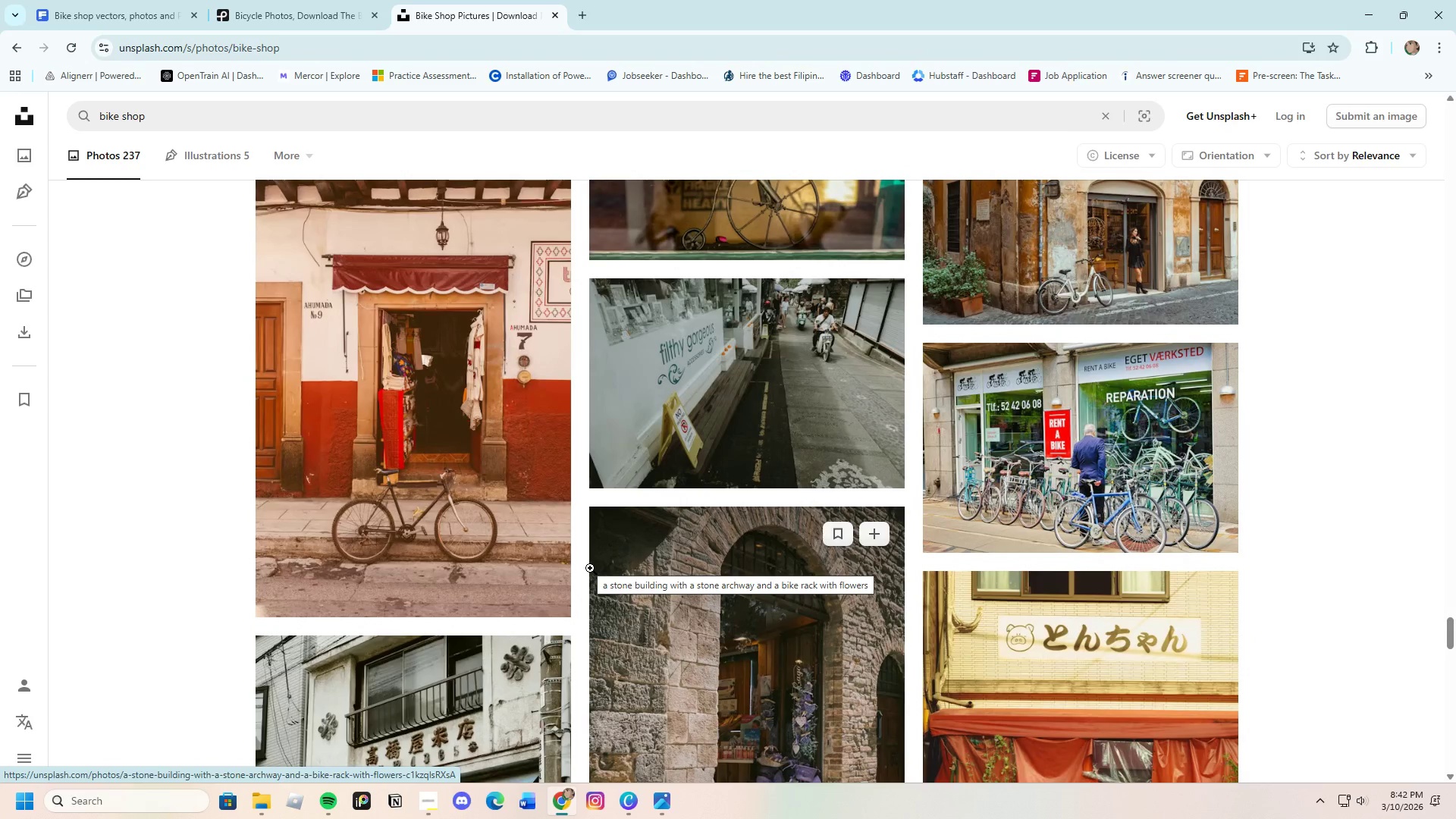 
wait(5.92)
 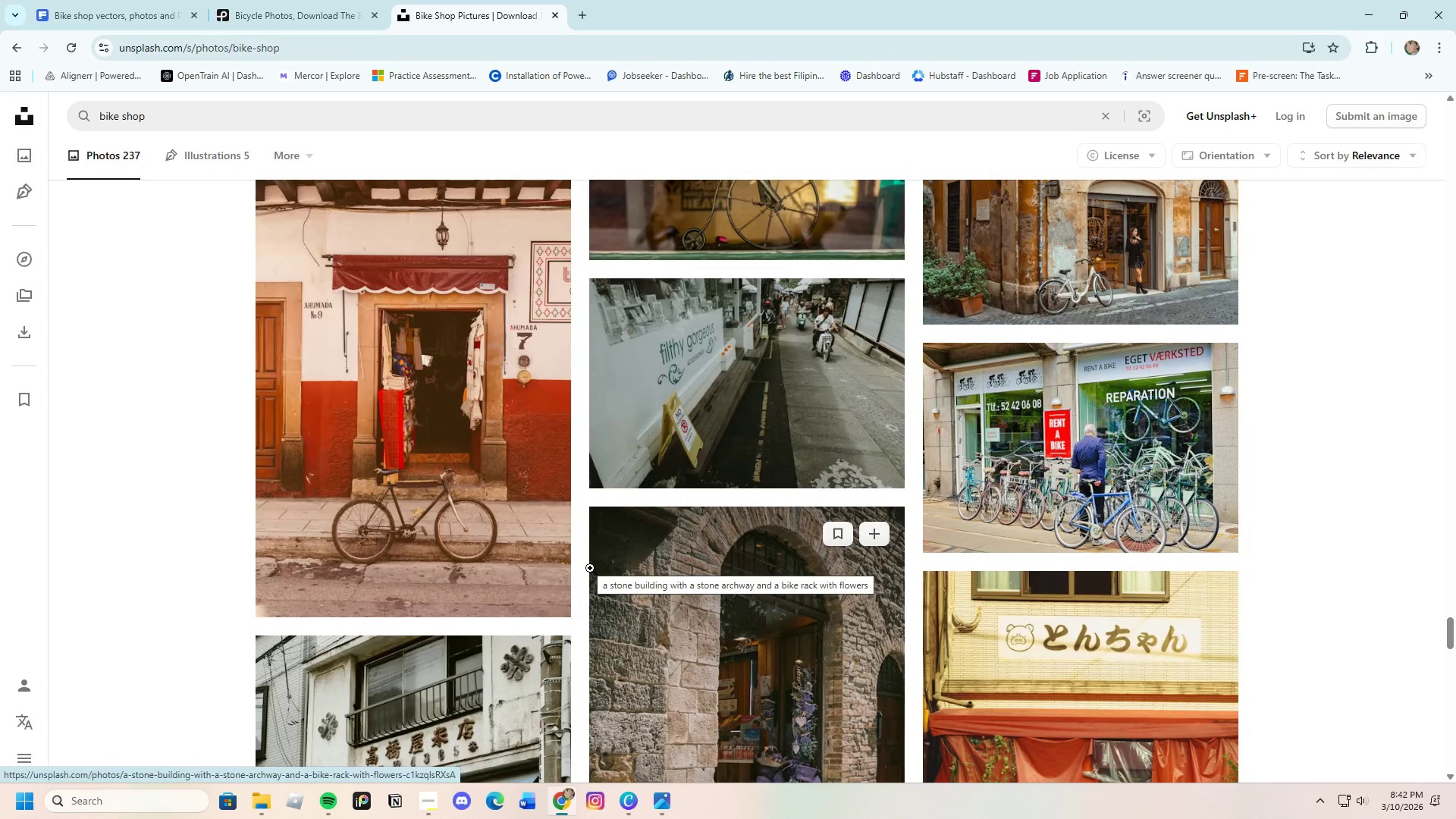 
scroll: coordinate [590, 568], scroll_direction: down, amount: 3.0
 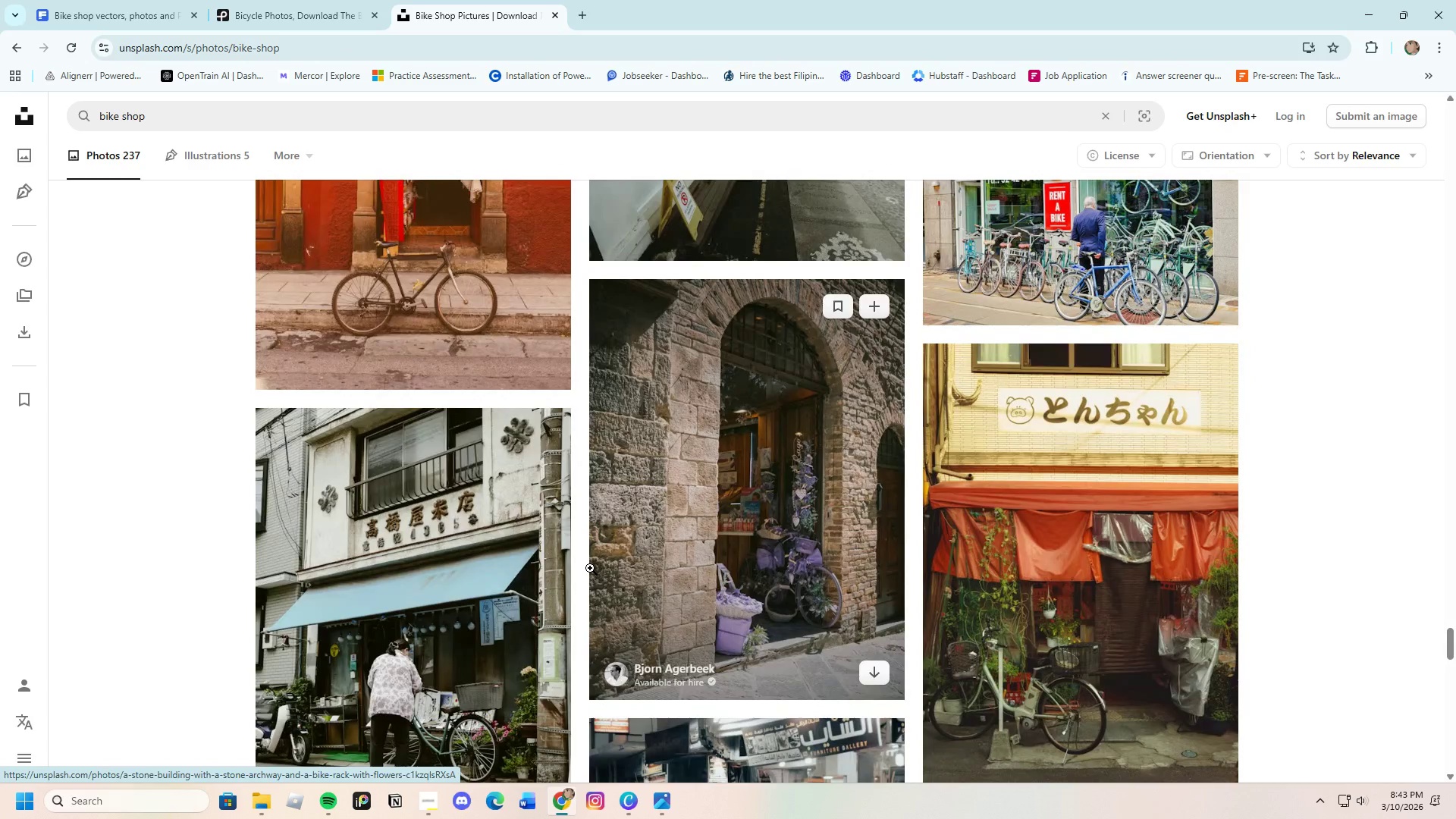 
scroll: coordinate [590, 568], scroll_direction: up, amount: 1.0
 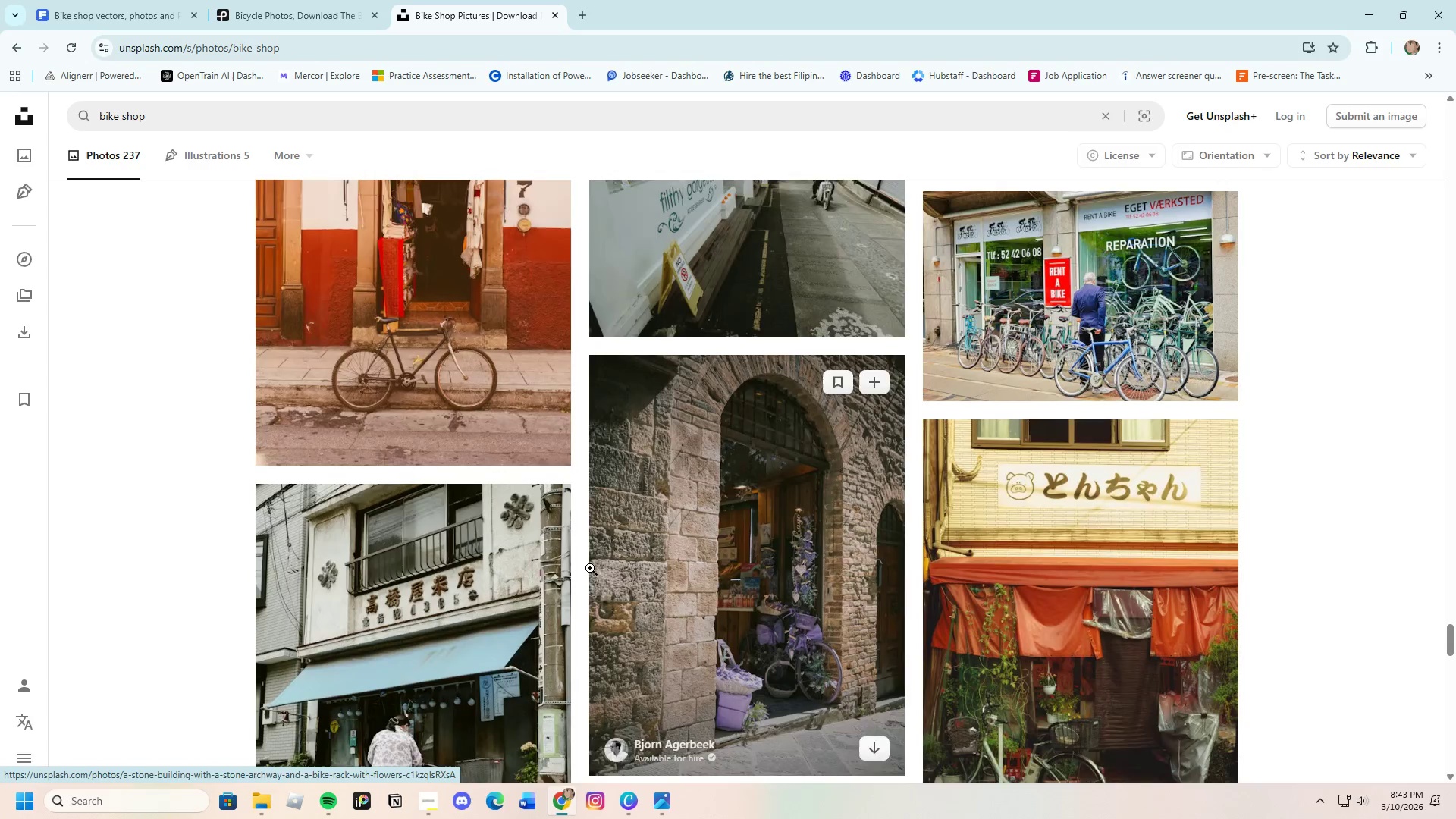 
scroll: coordinate [1050, 725], scroll_direction: down, amount: 22.0
 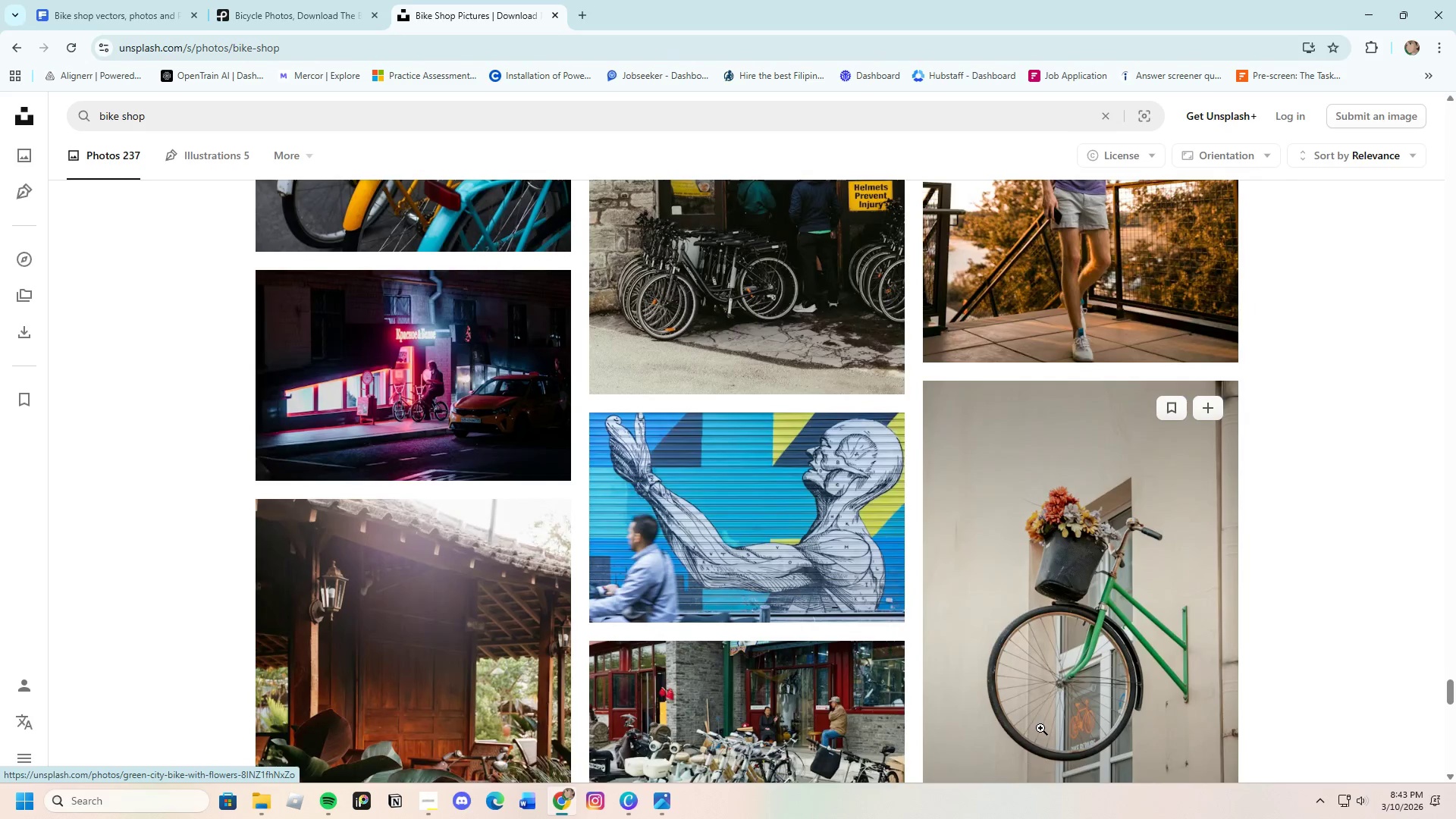 
scroll: coordinate [1040, 728], scroll_direction: up, amount: 2.0
 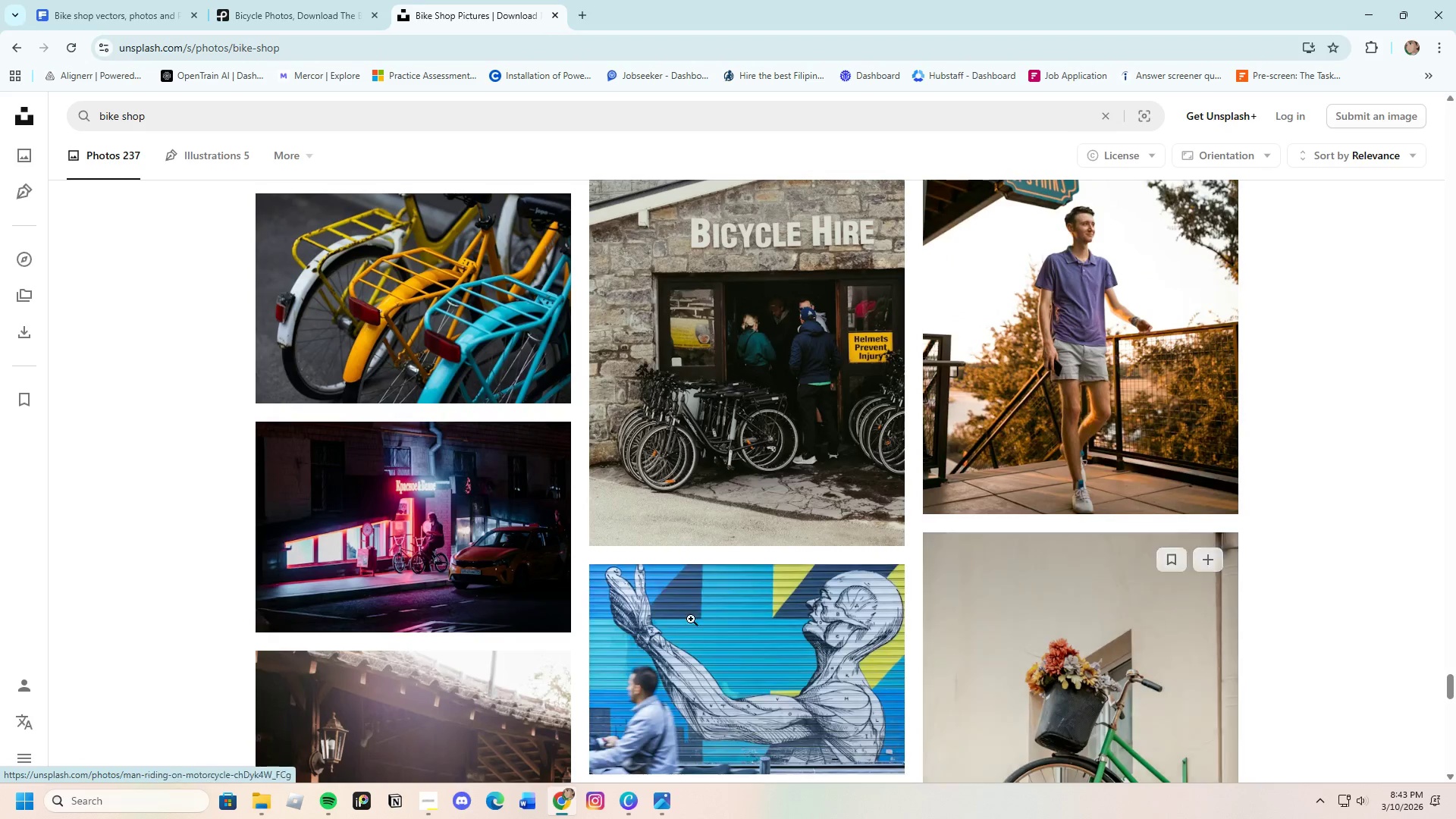 
left_click([698, 442])
 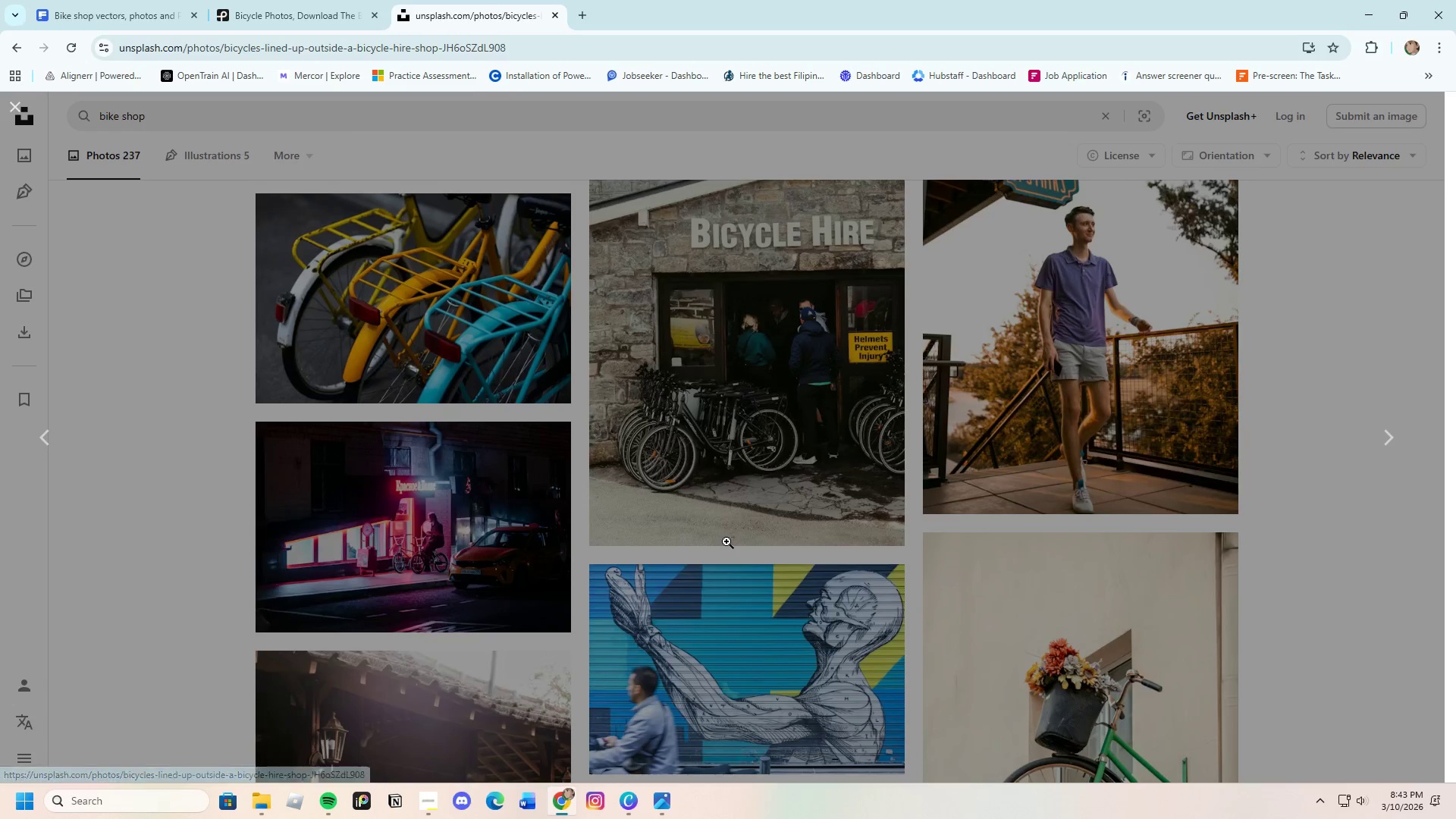 
scroll: coordinate [997, 595], scroll_direction: down, amount: 21.0
 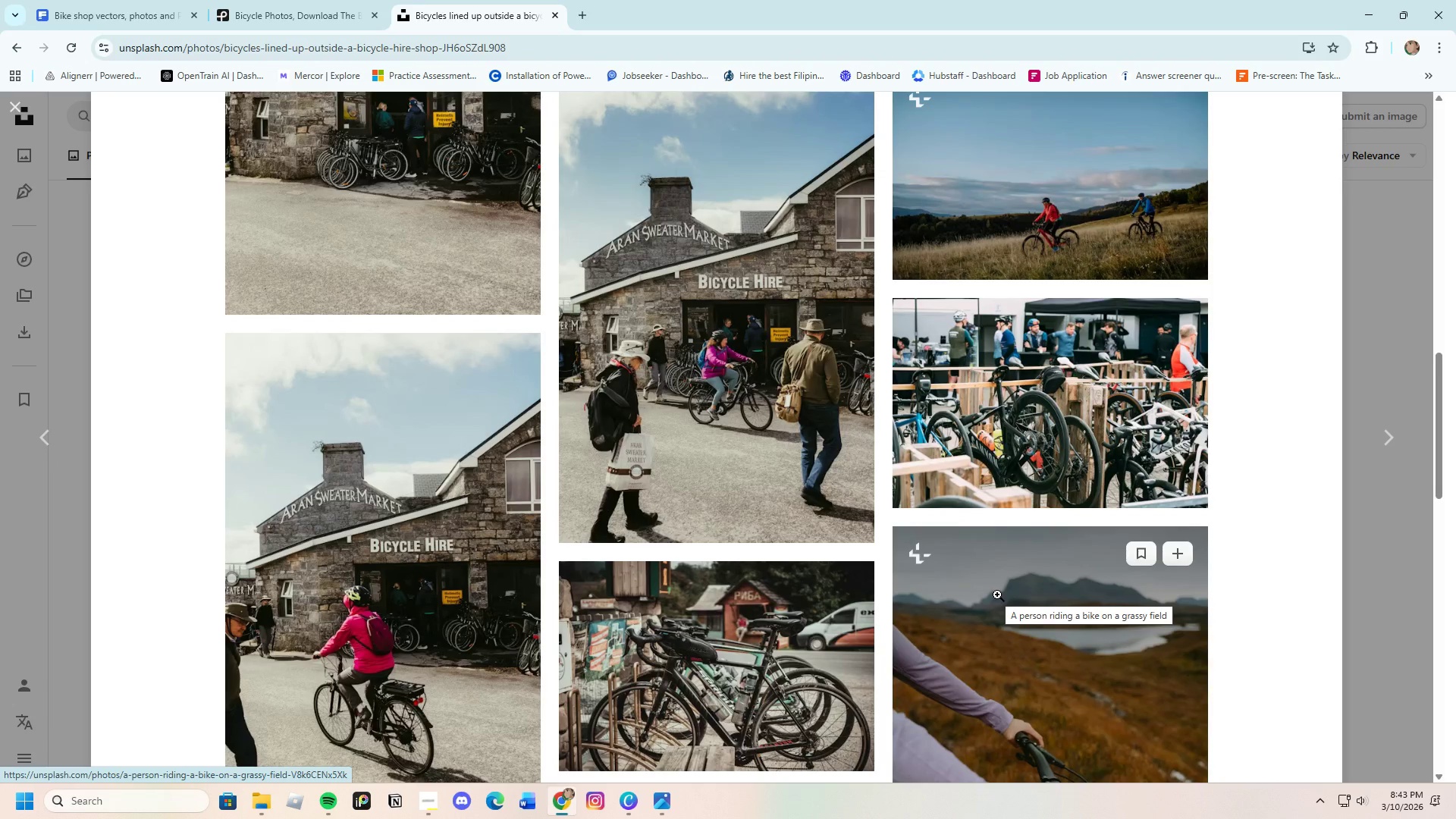 
scroll: coordinate [905, 592], scroll_direction: down, amount: 20.0
 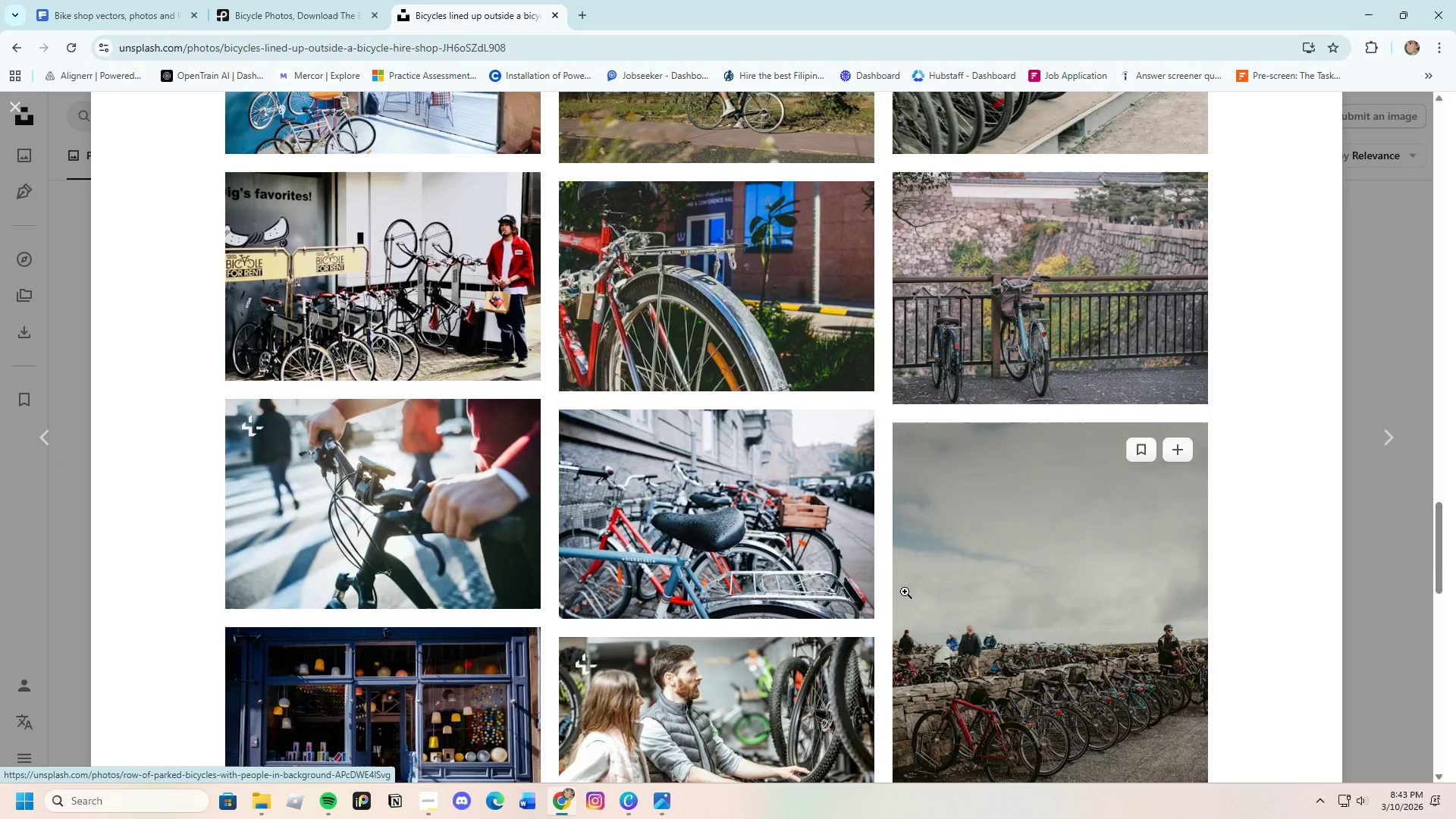 
scroll: coordinate [894, 590], scroll_direction: down, amount: 14.0
 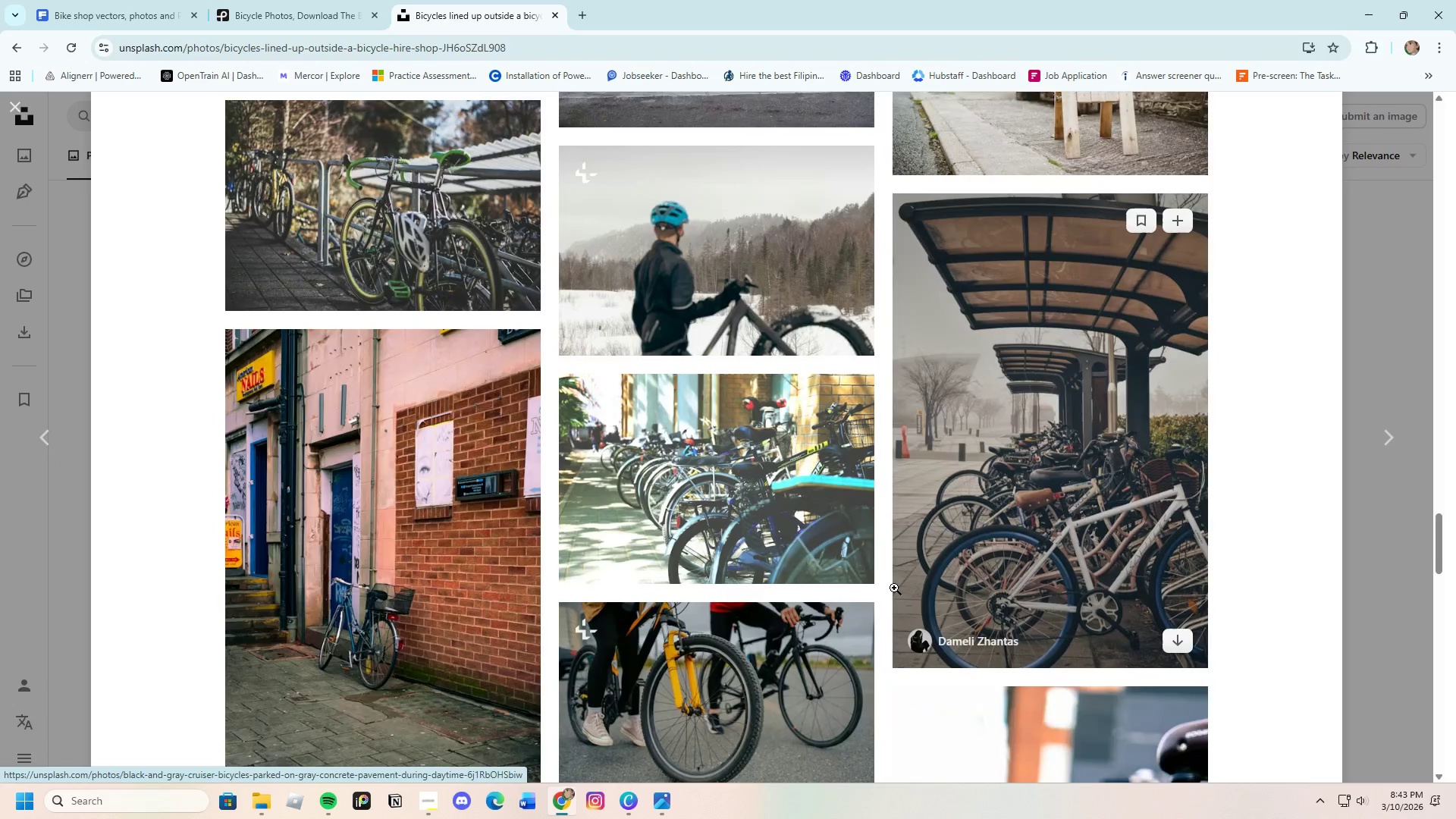 
scroll: coordinate [880, 615], scroll_direction: down, amount: 29.0
 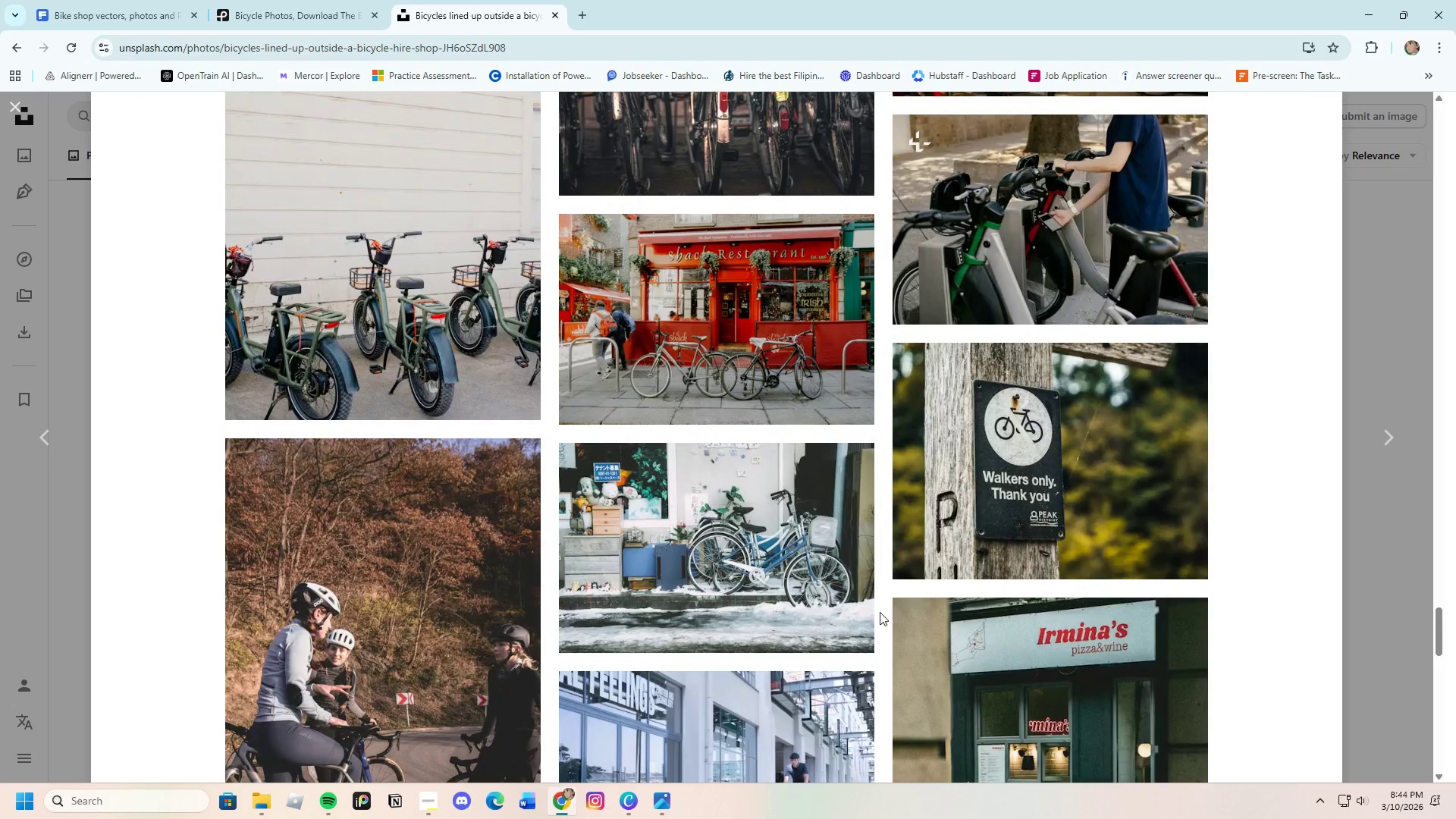 
scroll: coordinate [959, 663], scroll_direction: down, amount: 16.0
 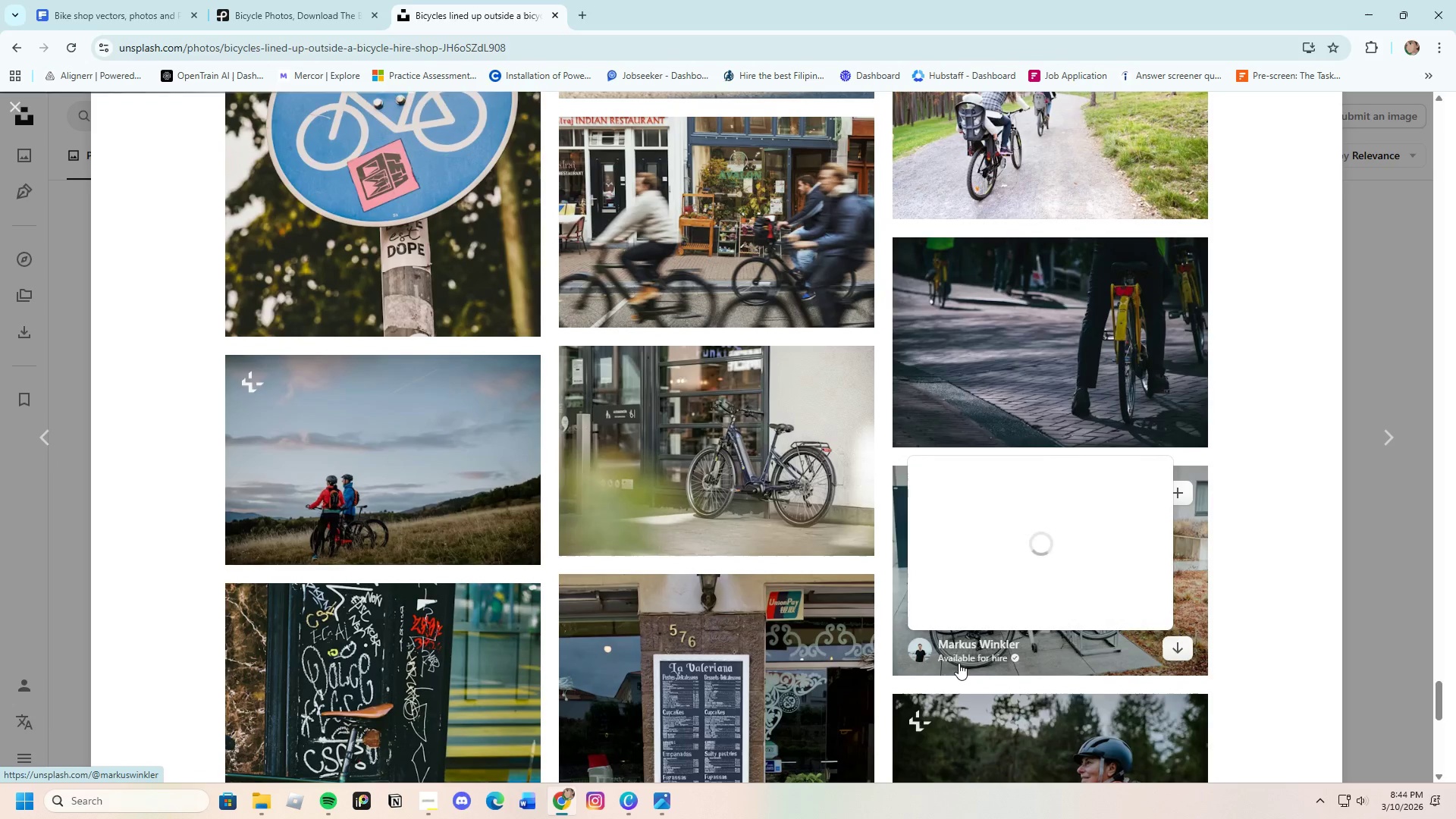 
scroll: coordinate [815, 662], scroll_direction: down, amount: 16.0
 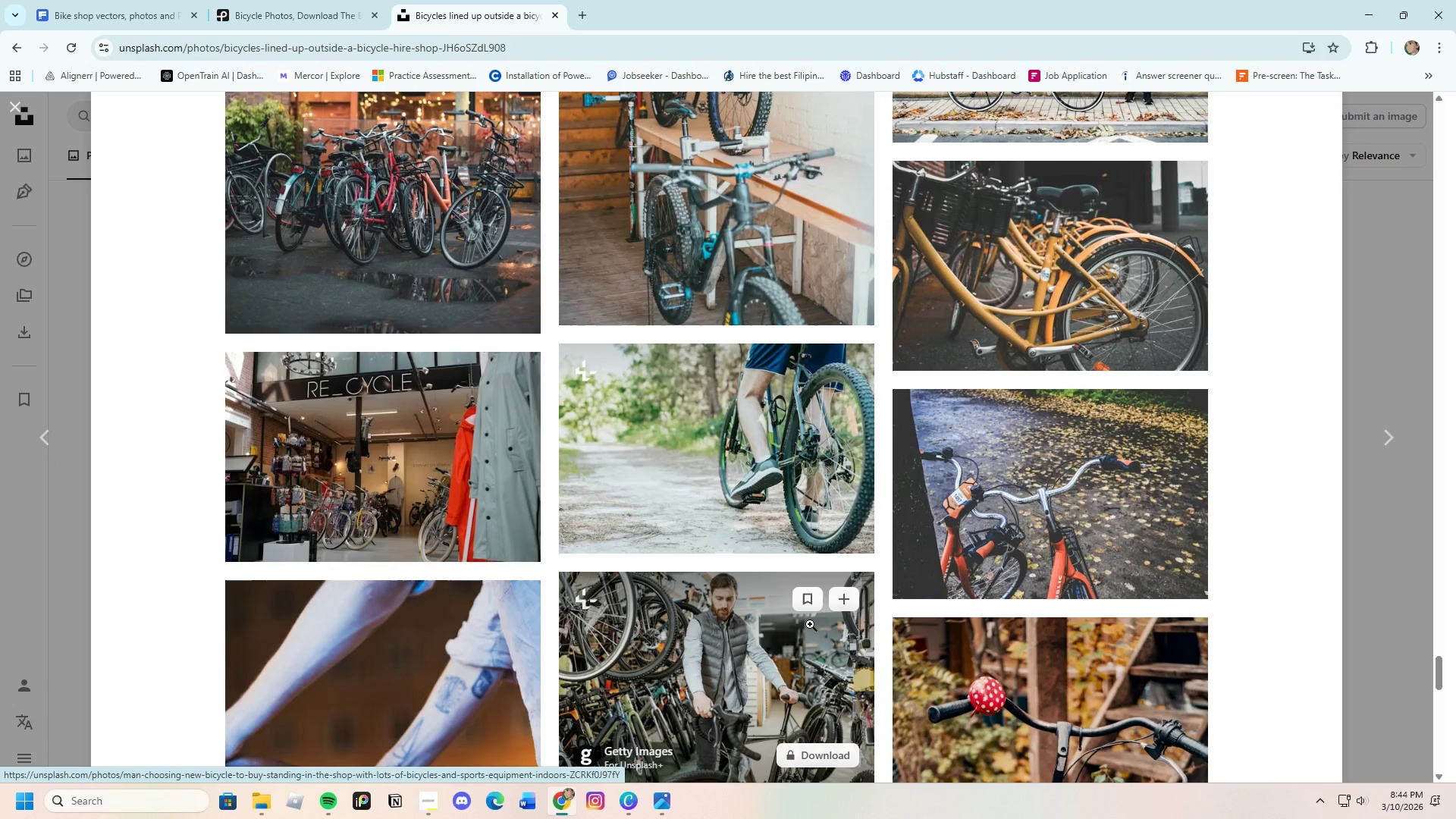 
scroll: coordinate [805, 635], scroll_direction: down, amount: 20.0
 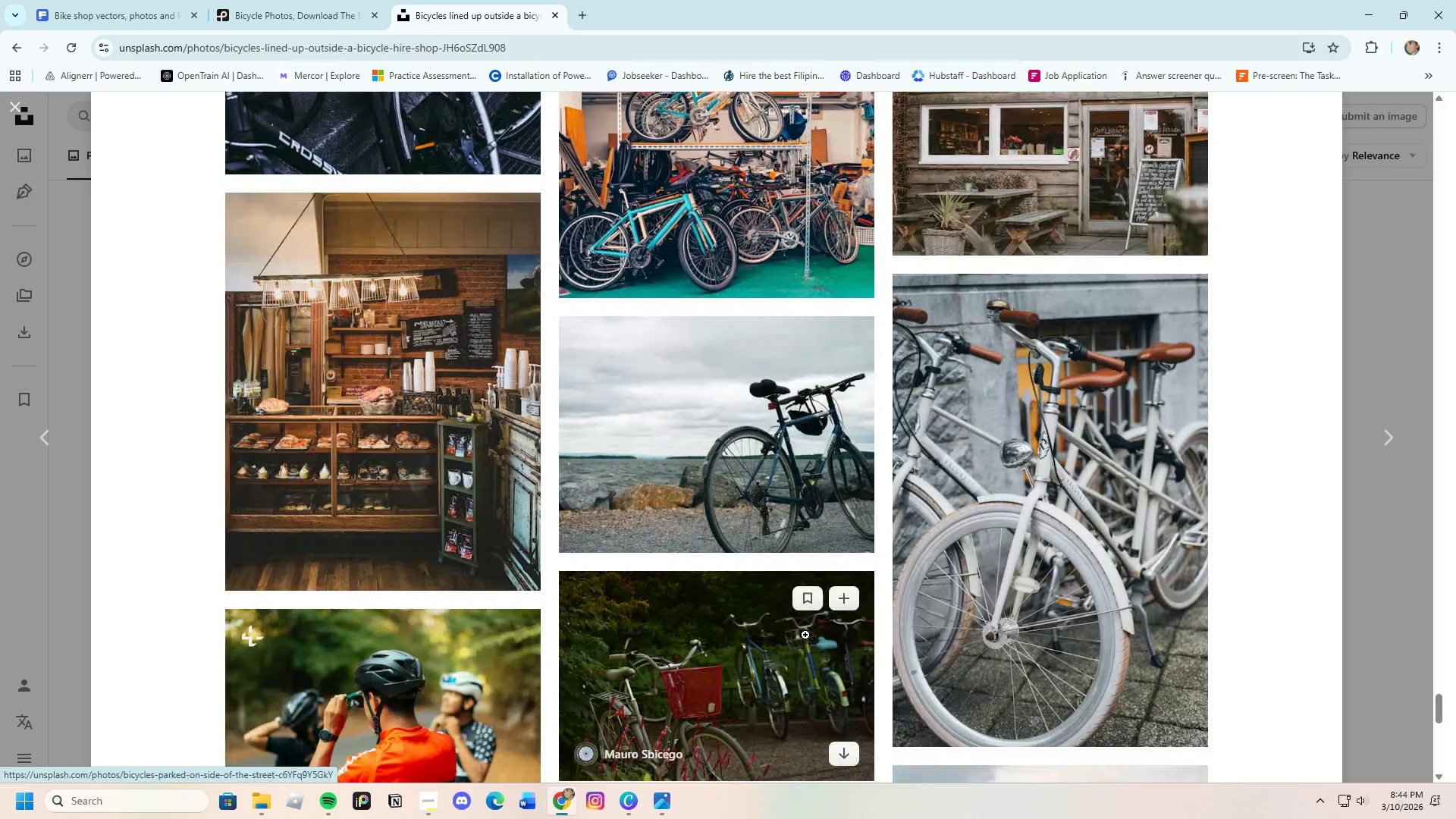 
scroll: coordinate [884, 454], scroll_direction: down, amount: 24.0
 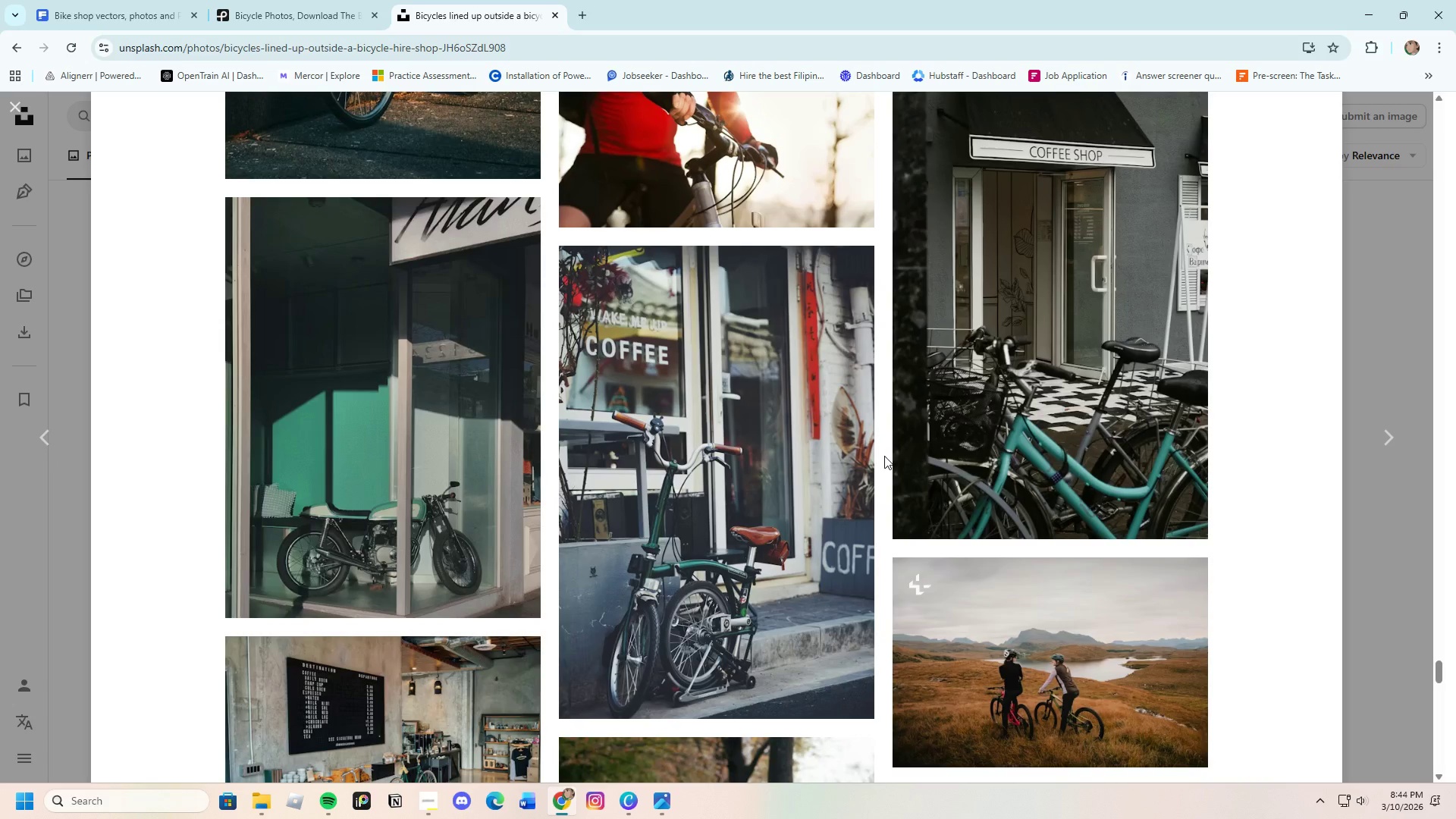 
scroll: coordinate [884, 456], scroll_direction: down, amount: 4.0
 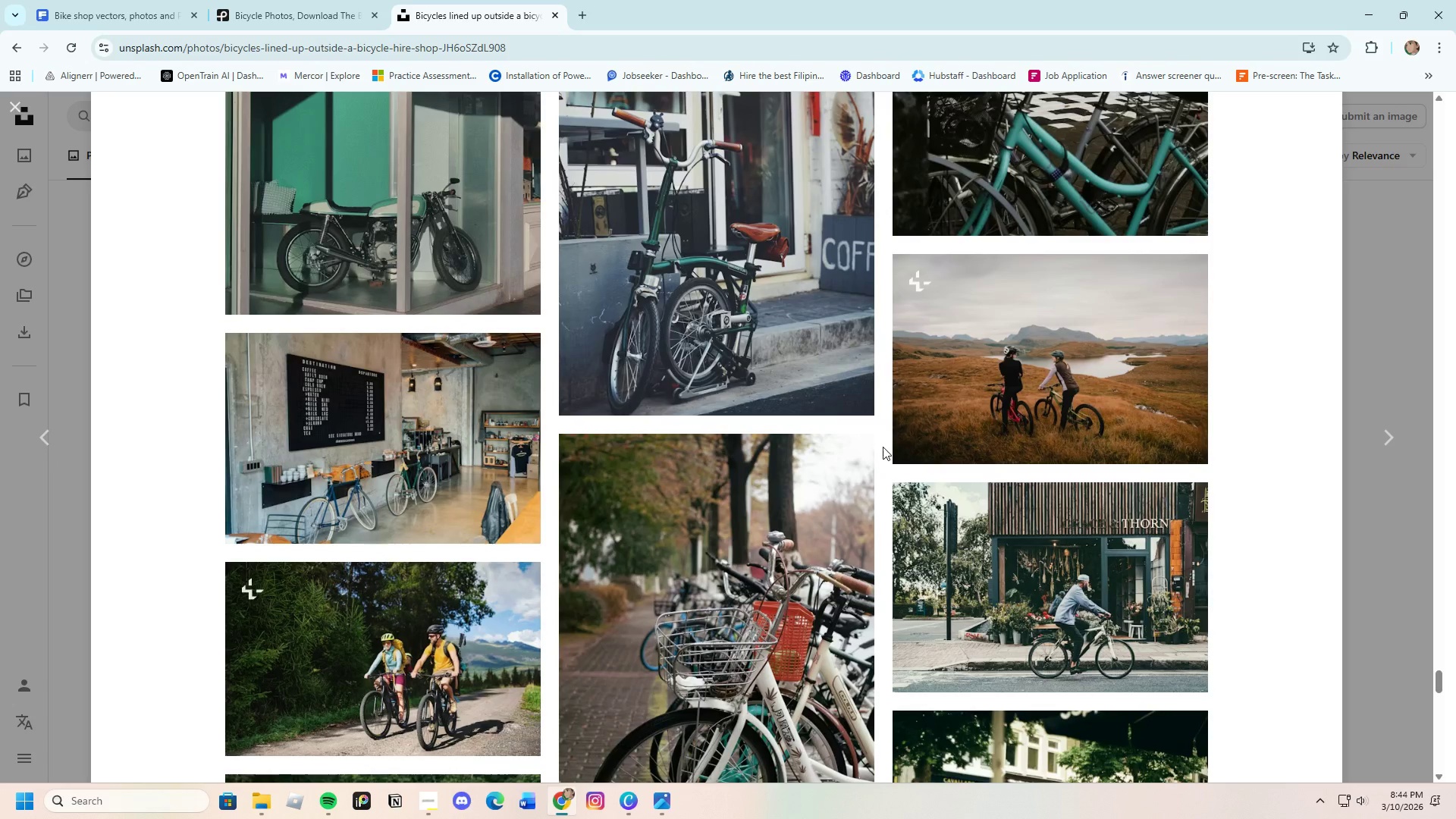 
wait(13.57)
 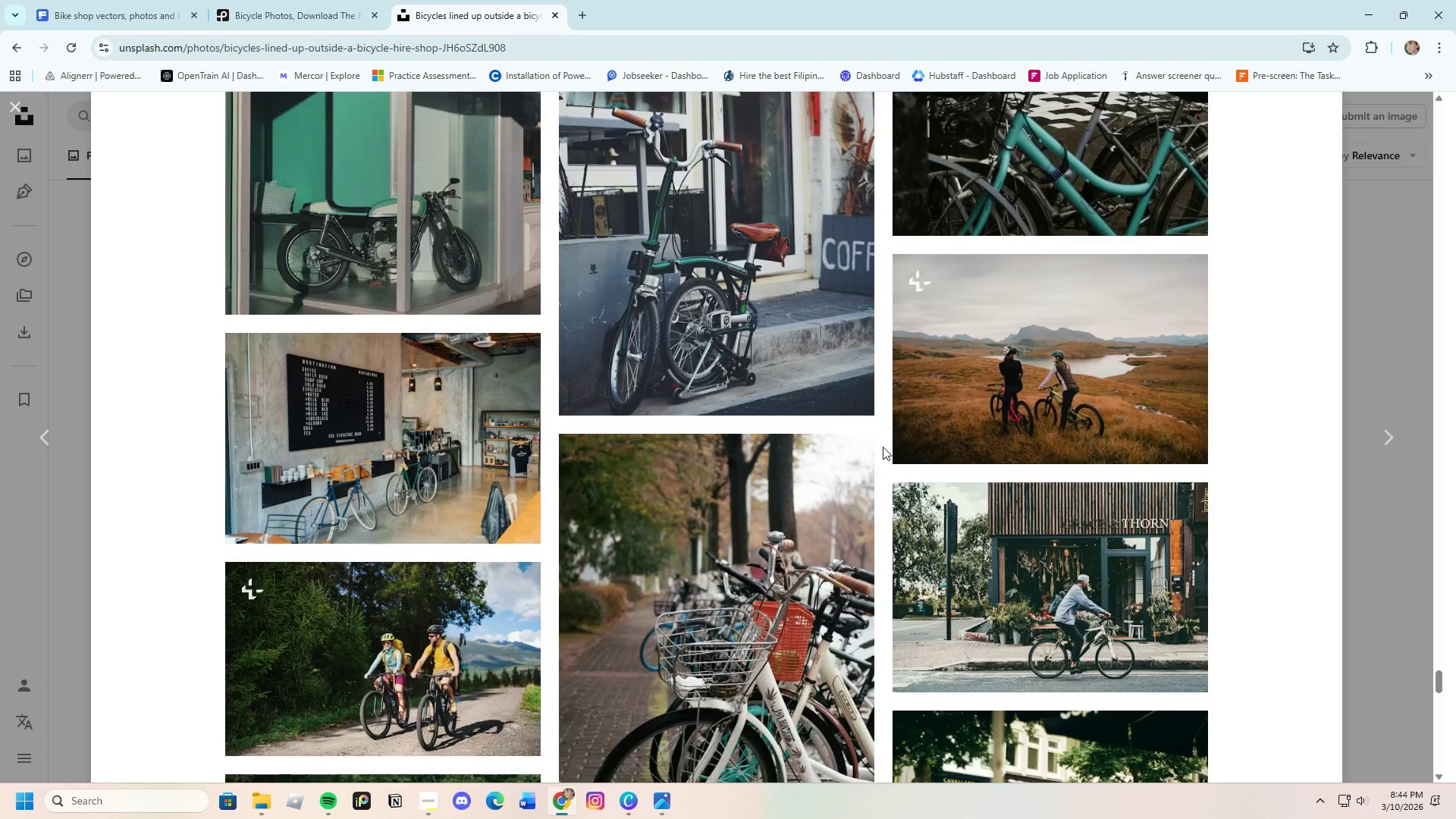 
scroll: coordinate [686, 471], scroll_direction: down, amount: 26.0
 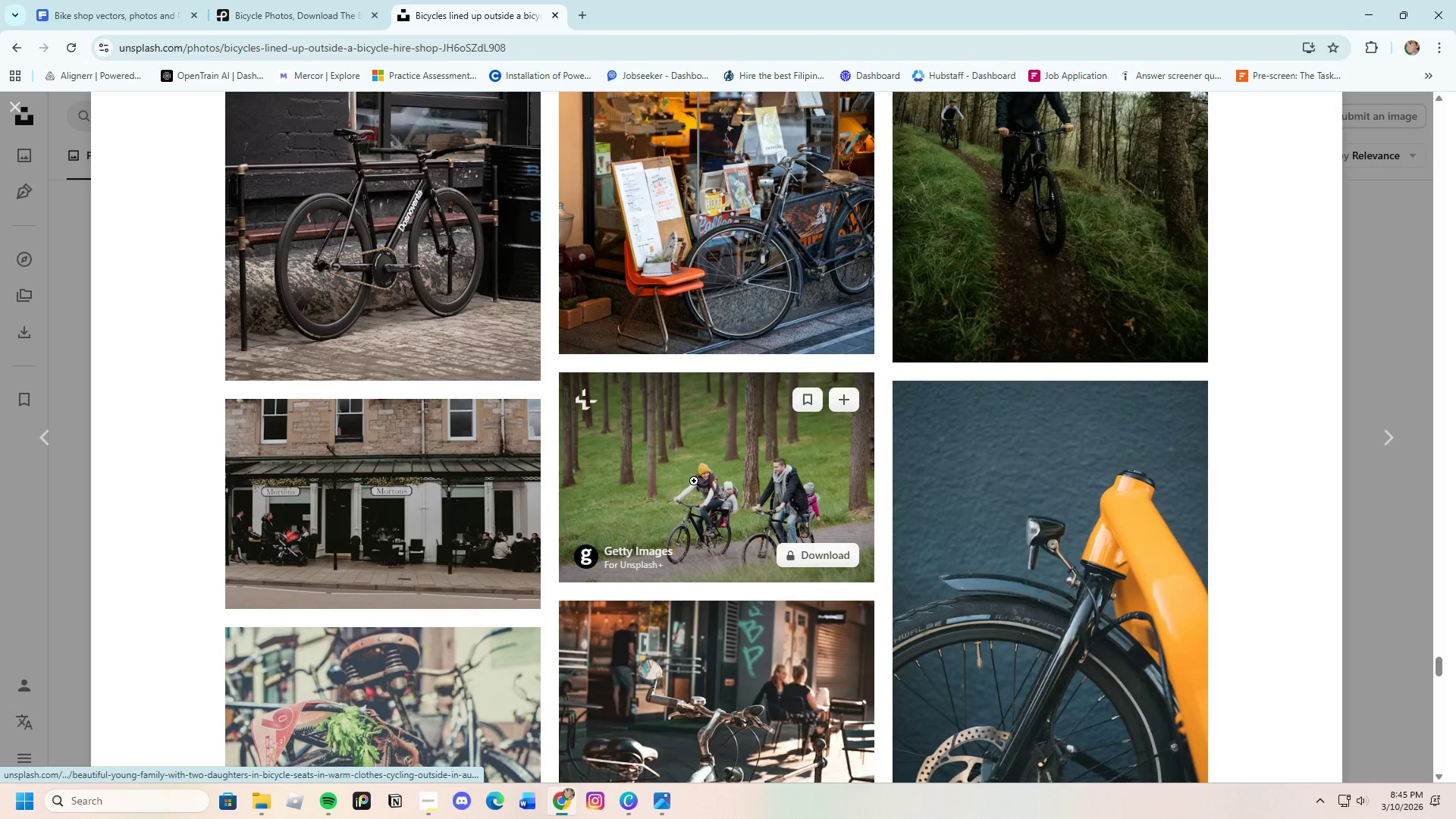 
scroll: coordinate [717, 464], scroll_direction: down, amount: 19.0
 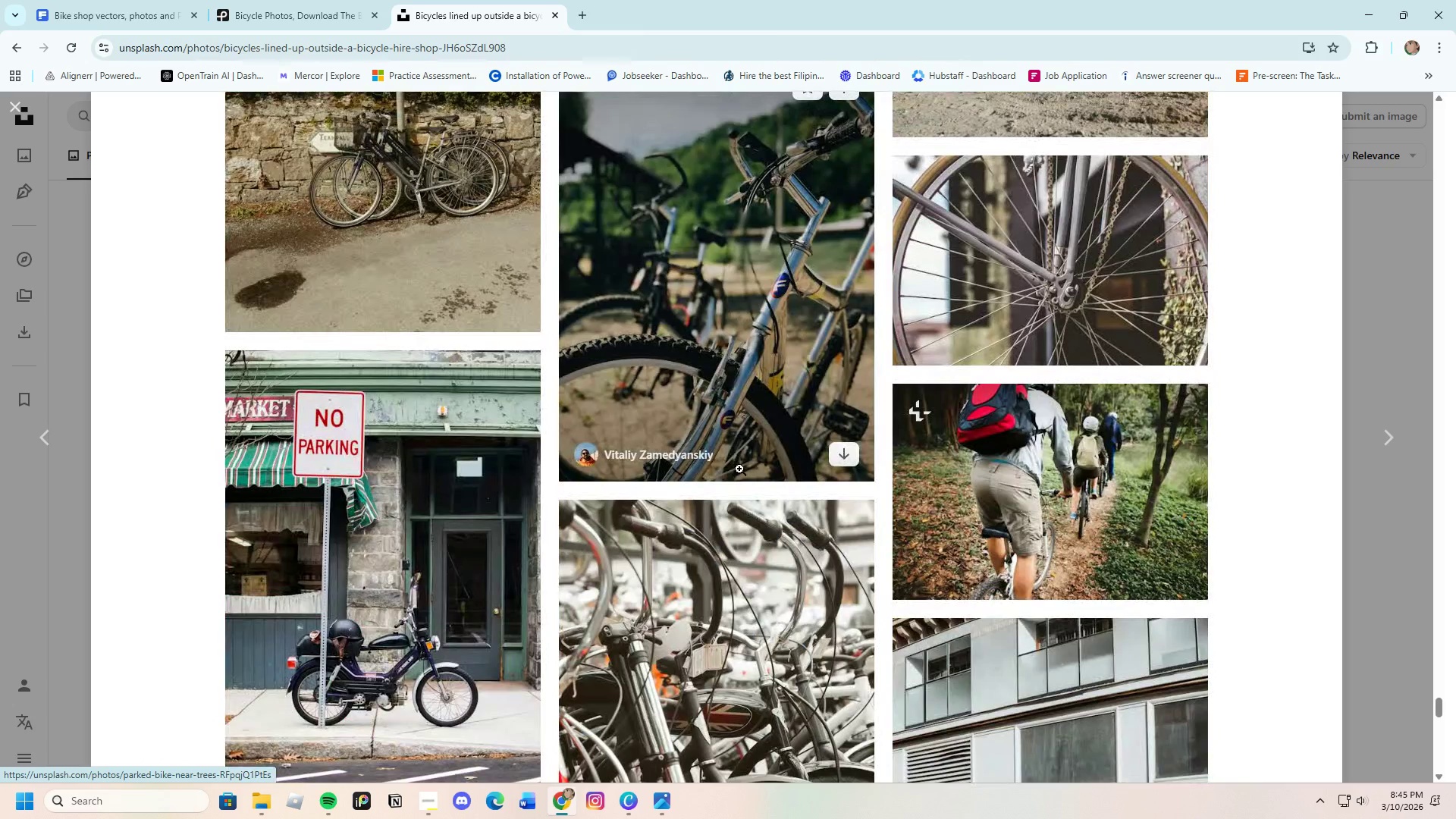 
scroll: coordinate [742, 460], scroll_direction: down, amount: 17.0
 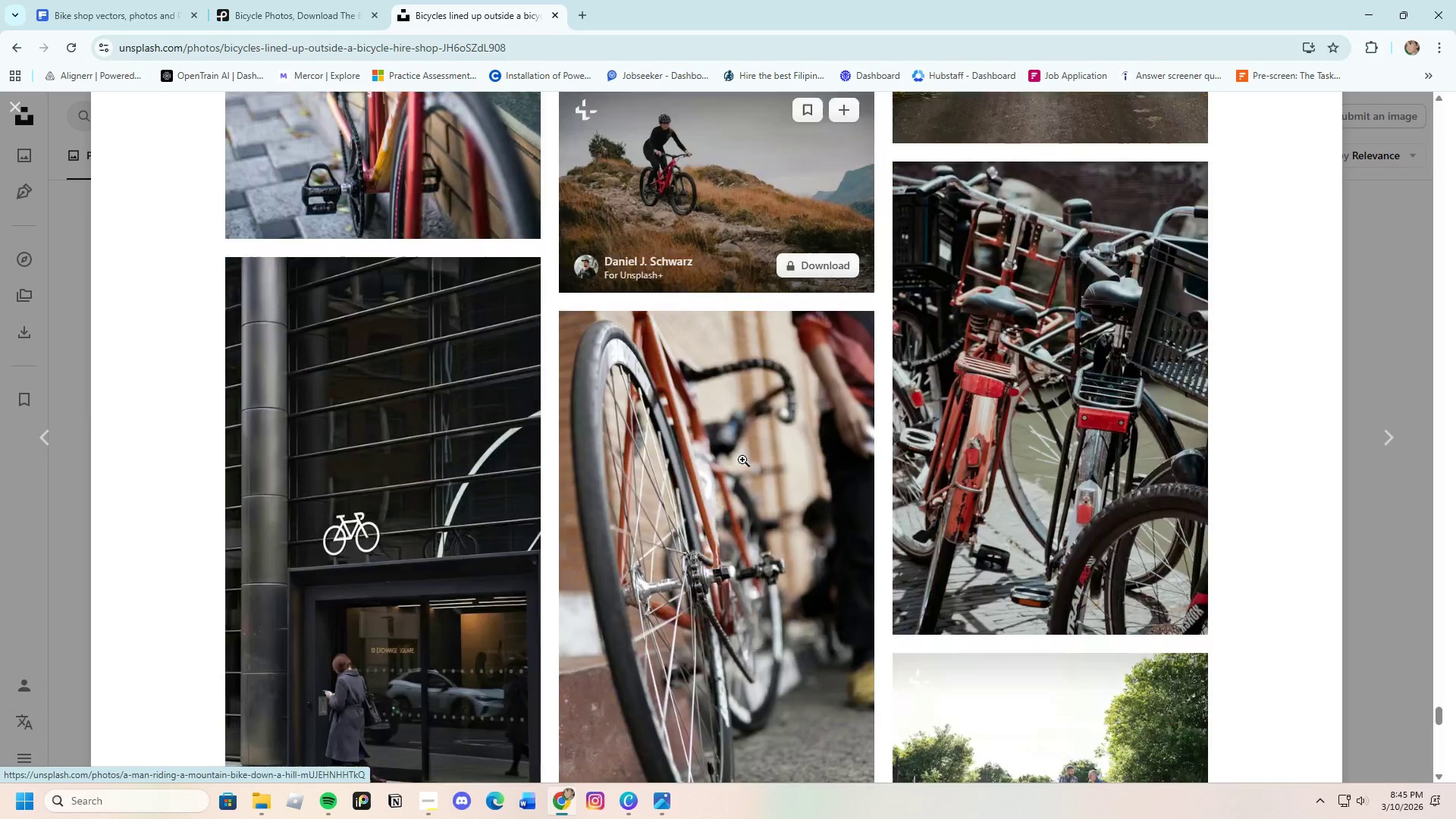 
scroll: coordinate [748, 456], scroll_direction: down, amount: 19.0
 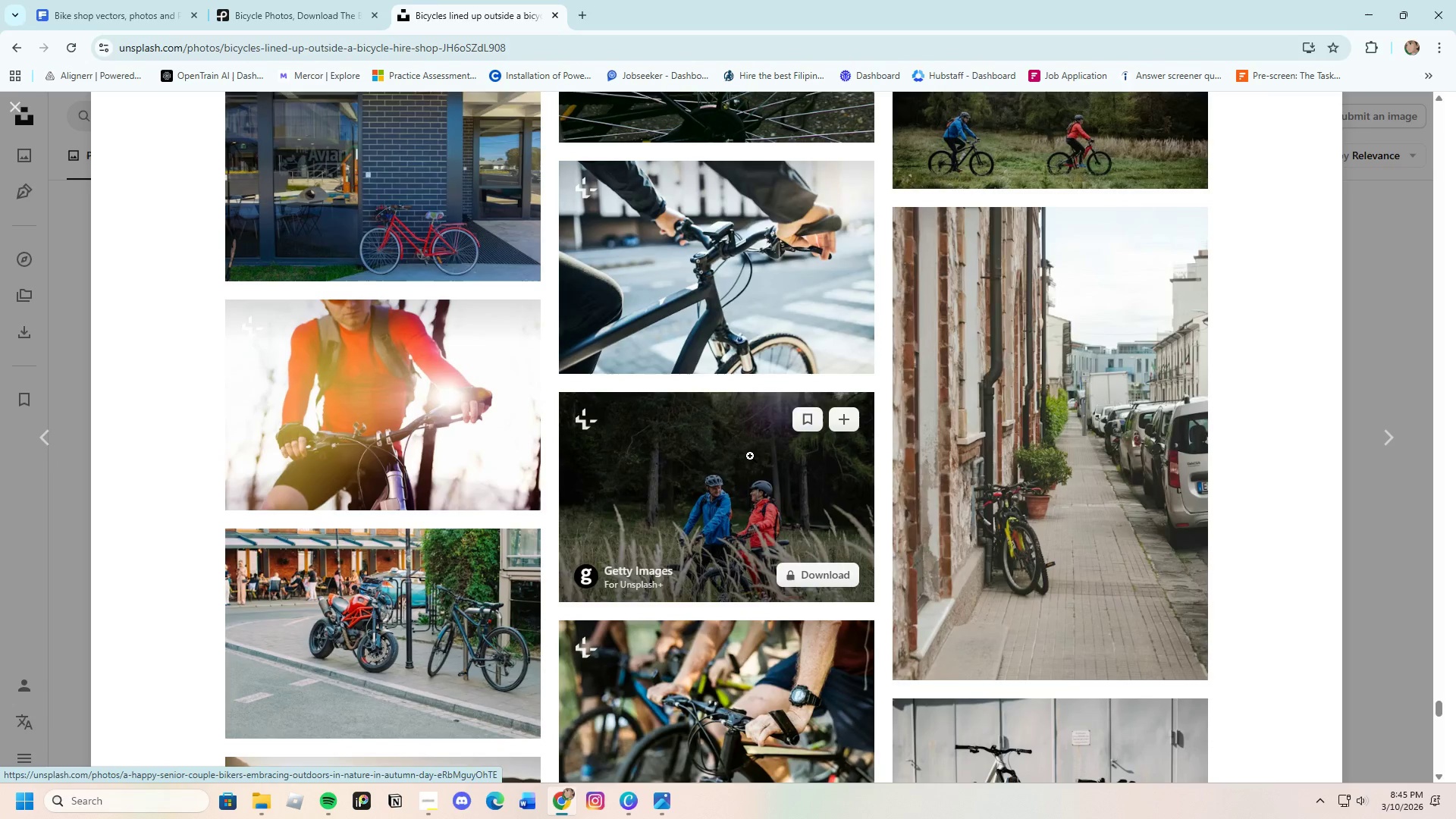 
scroll: coordinate [774, 463], scroll_direction: down, amount: 19.0
 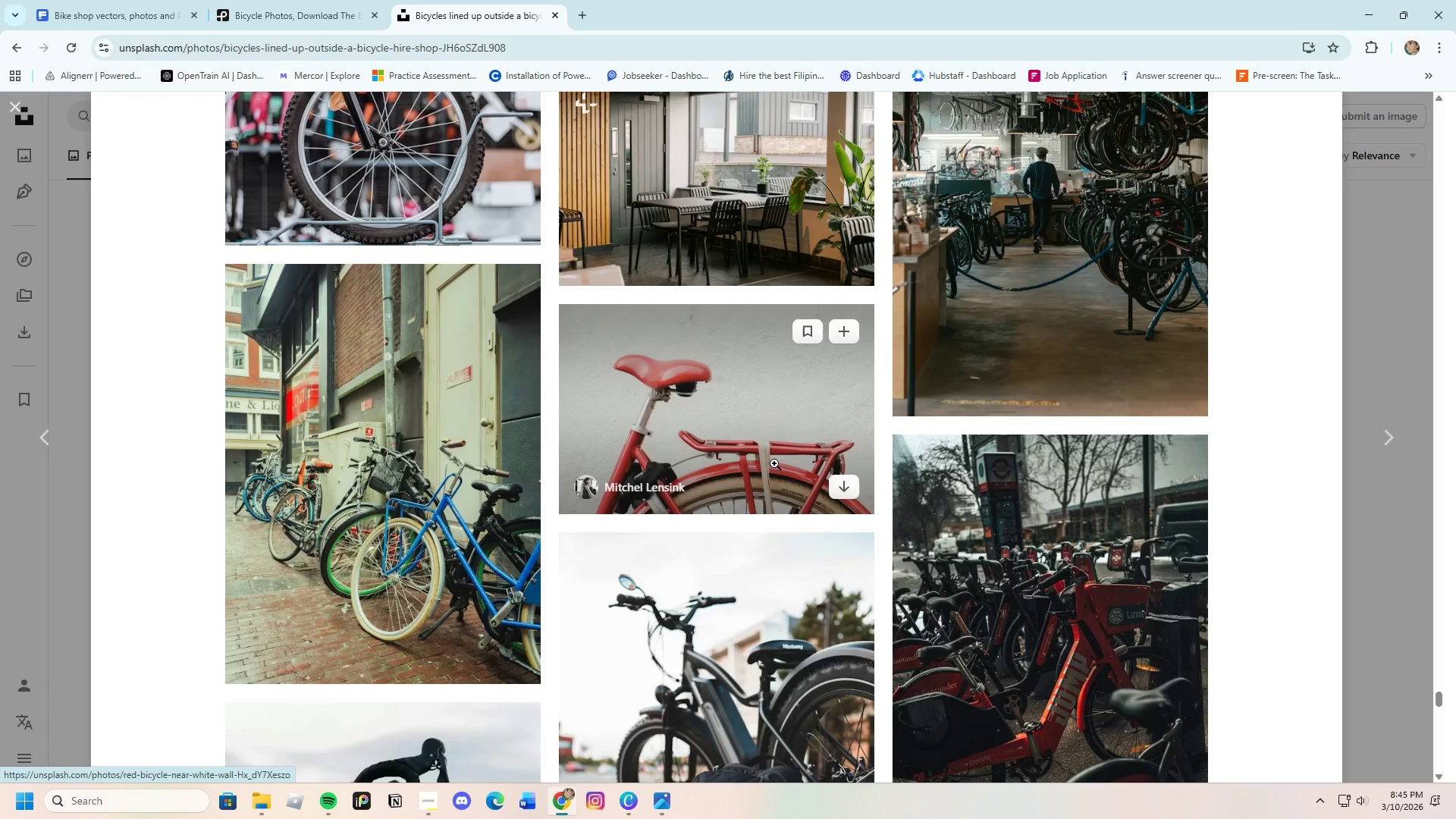 
scroll: coordinate [899, 510], scroll_direction: down, amount: 26.0
 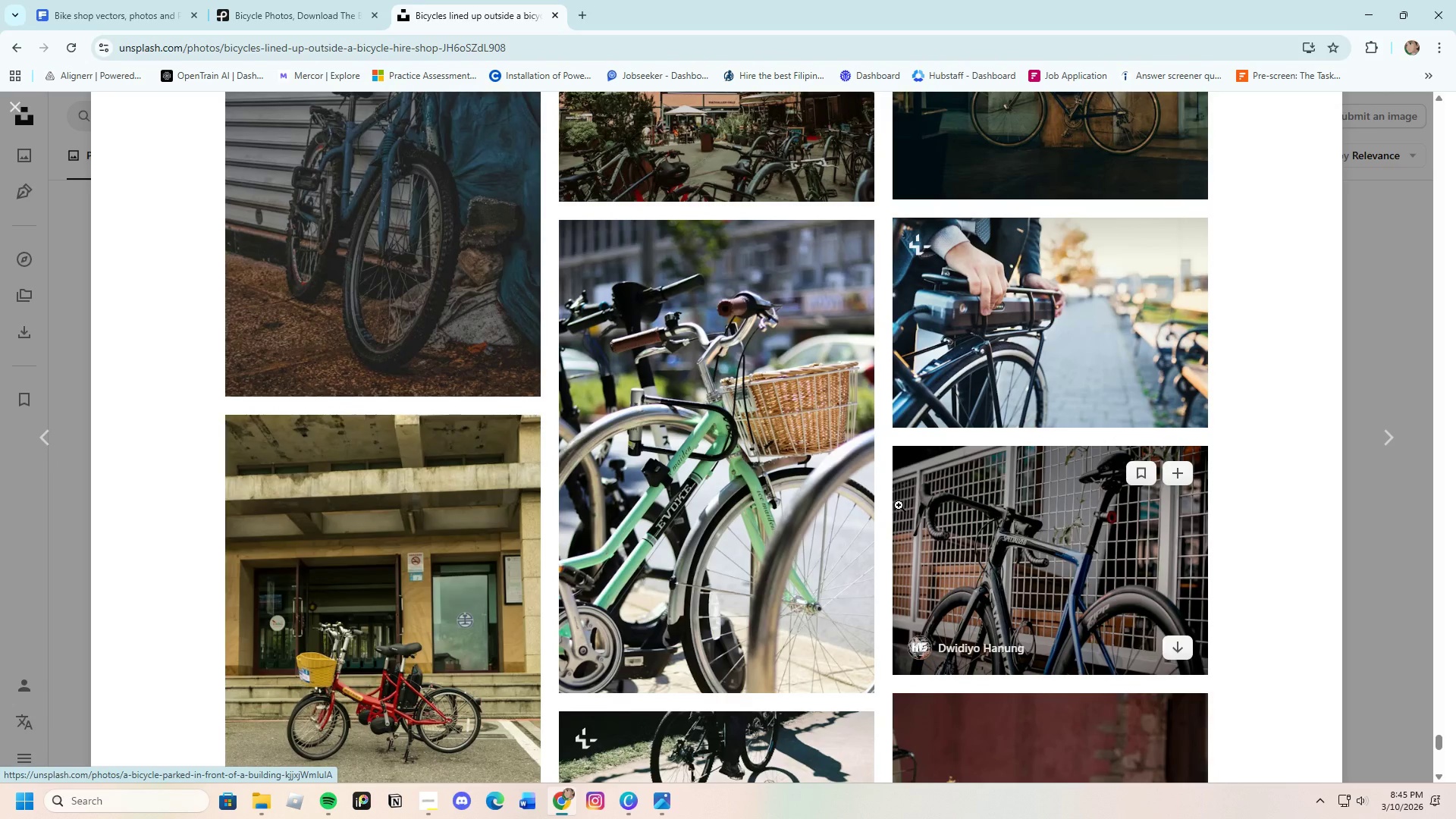 
scroll: coordinate [919, 504], scroll_direction: down, amount: 17.0
 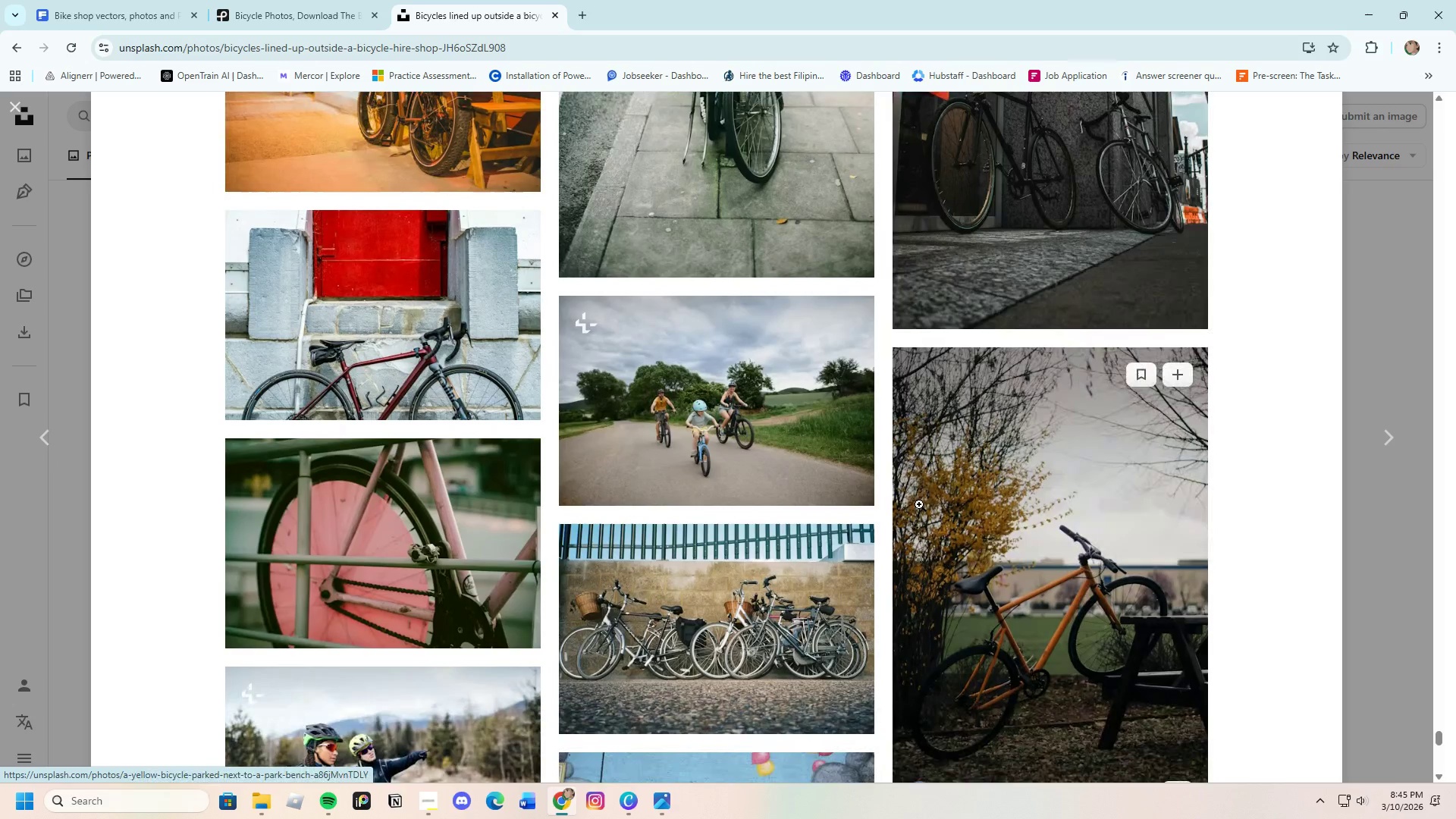 
scroll: coordinate [940, 489], scroll_direction: down, amount: 18.0
 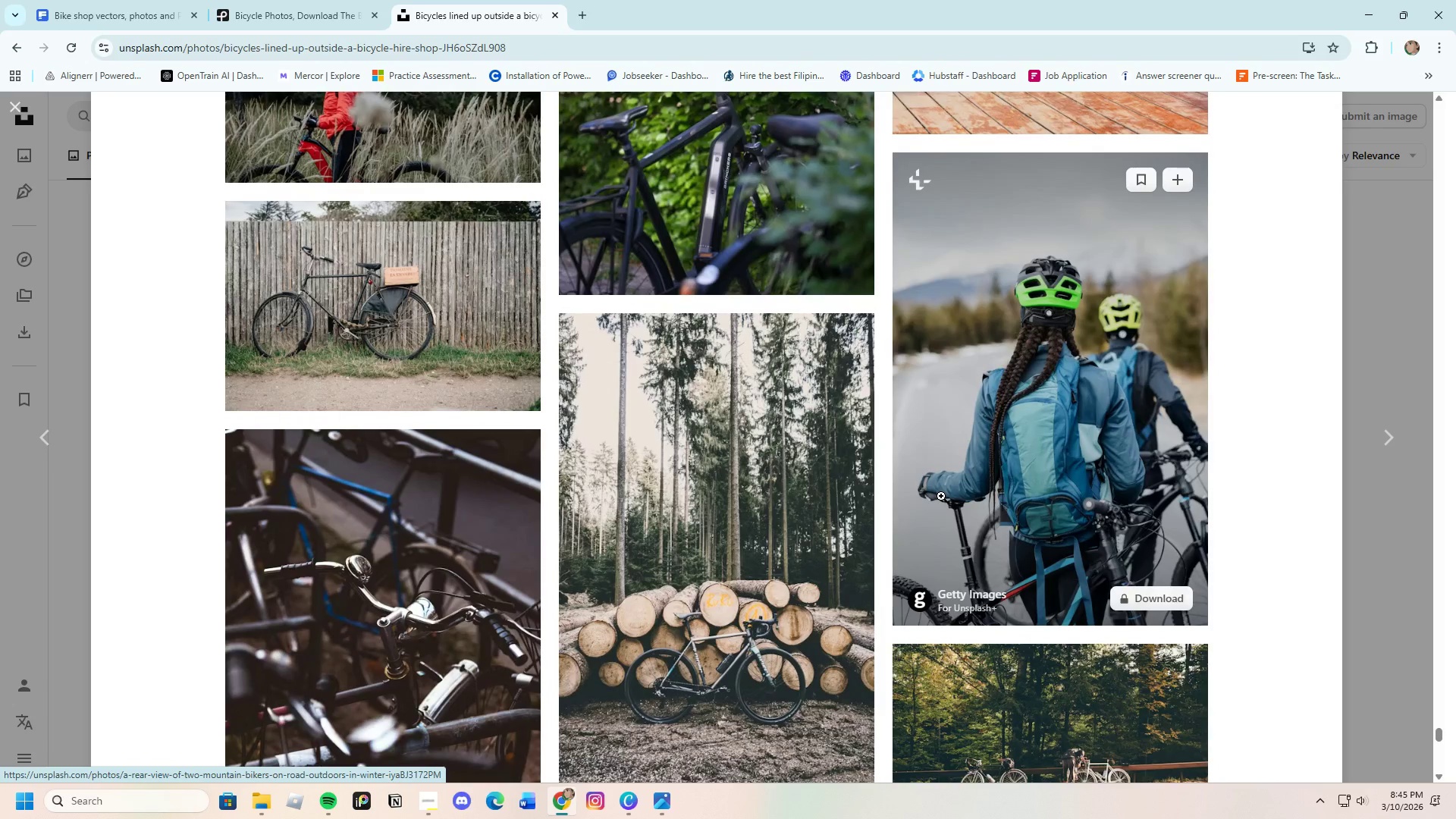 
scroll: coordinate [942, 569], scroll_direction: down, amount: 21.0
 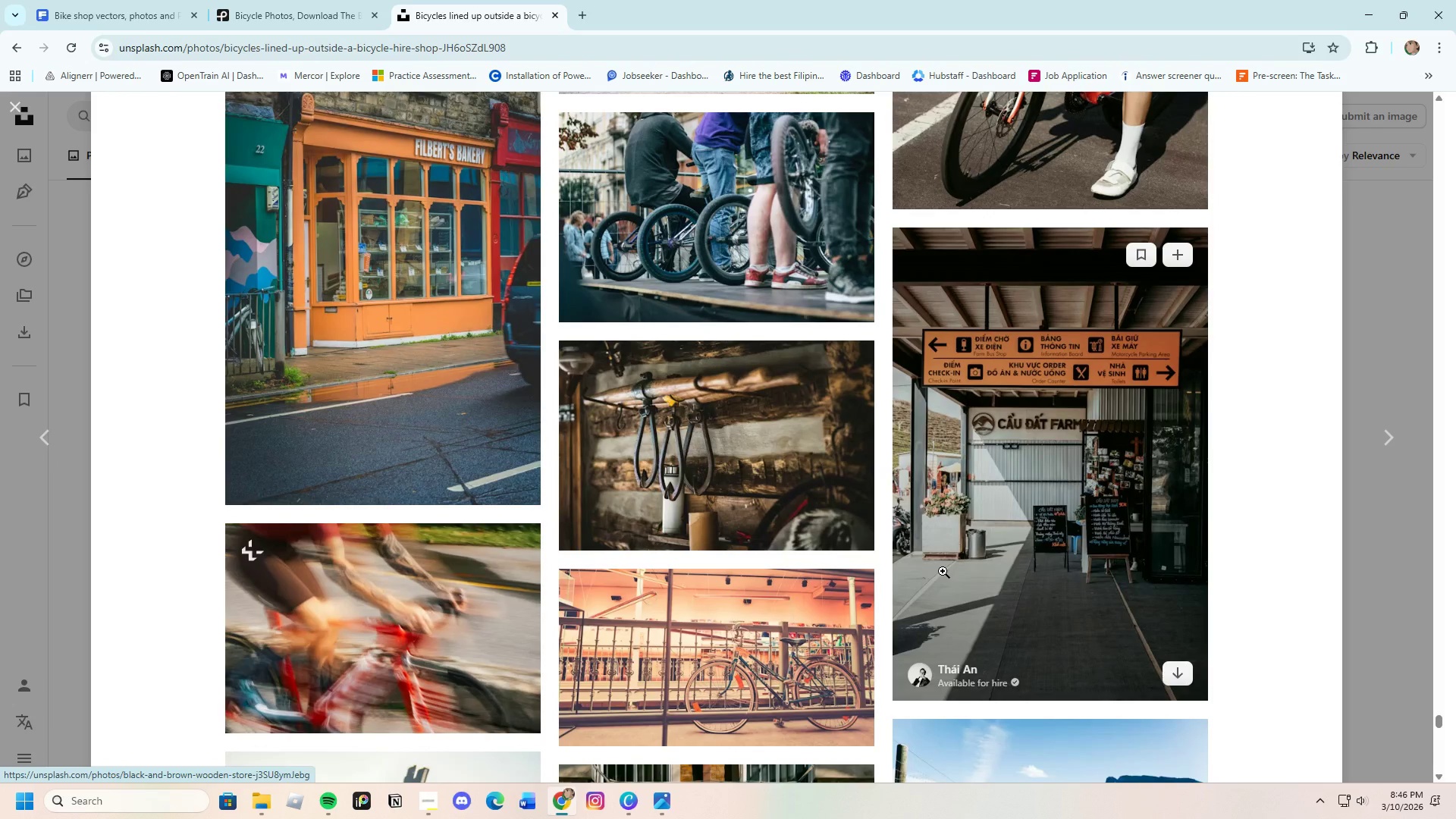 
scroll: coordinate [926, 563], scroll_direction: down, amount: 17.0
 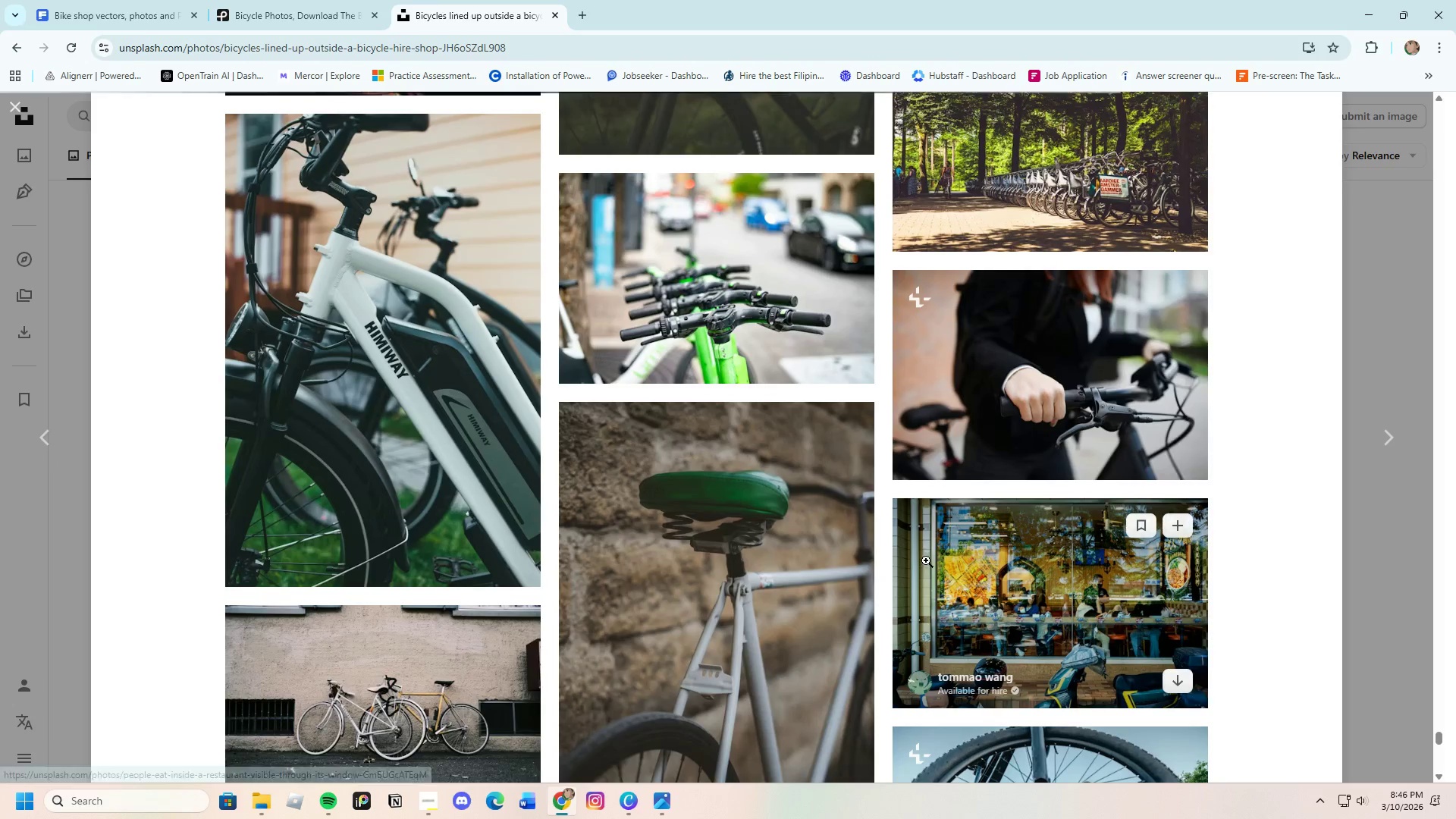 
scroll: coordinate [934, 558], scroll_direction: down, amount: 16.0
 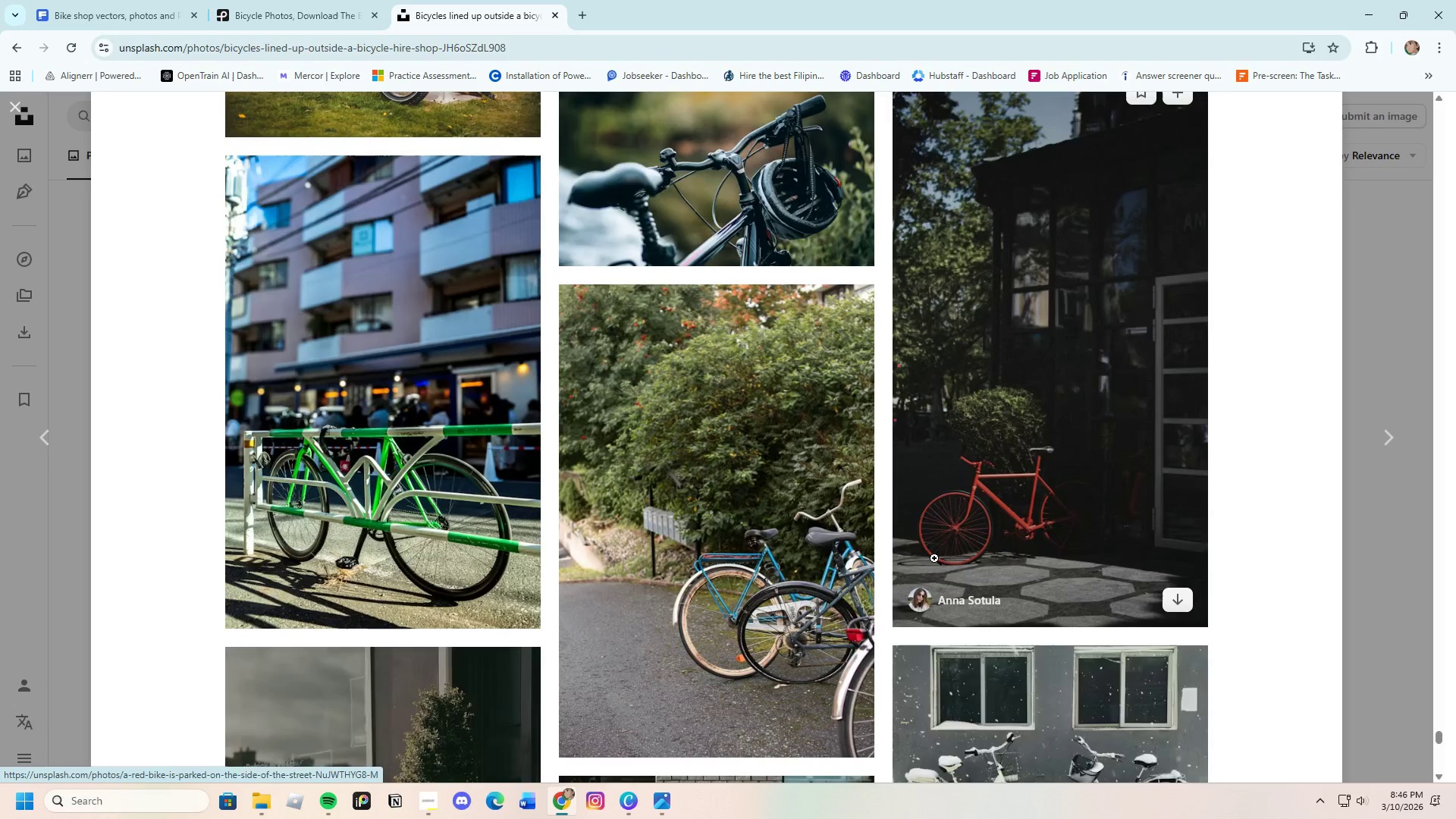 
scroll: coordinate [939, 553], scroll_direction: down, amount: 19.0
 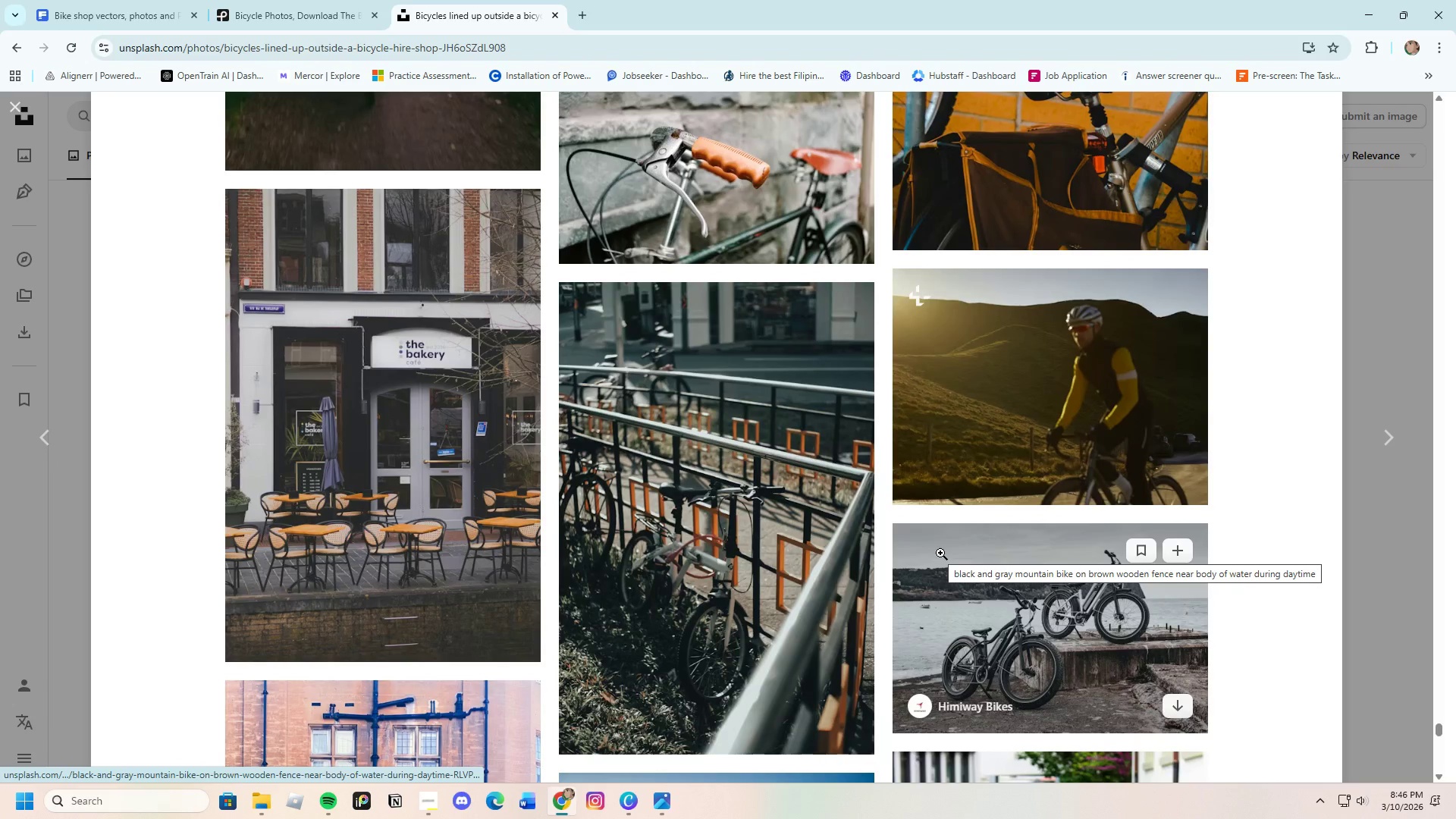 
scroll: coordinate [948, 553], scroll_direction: down, amount: 17.0
 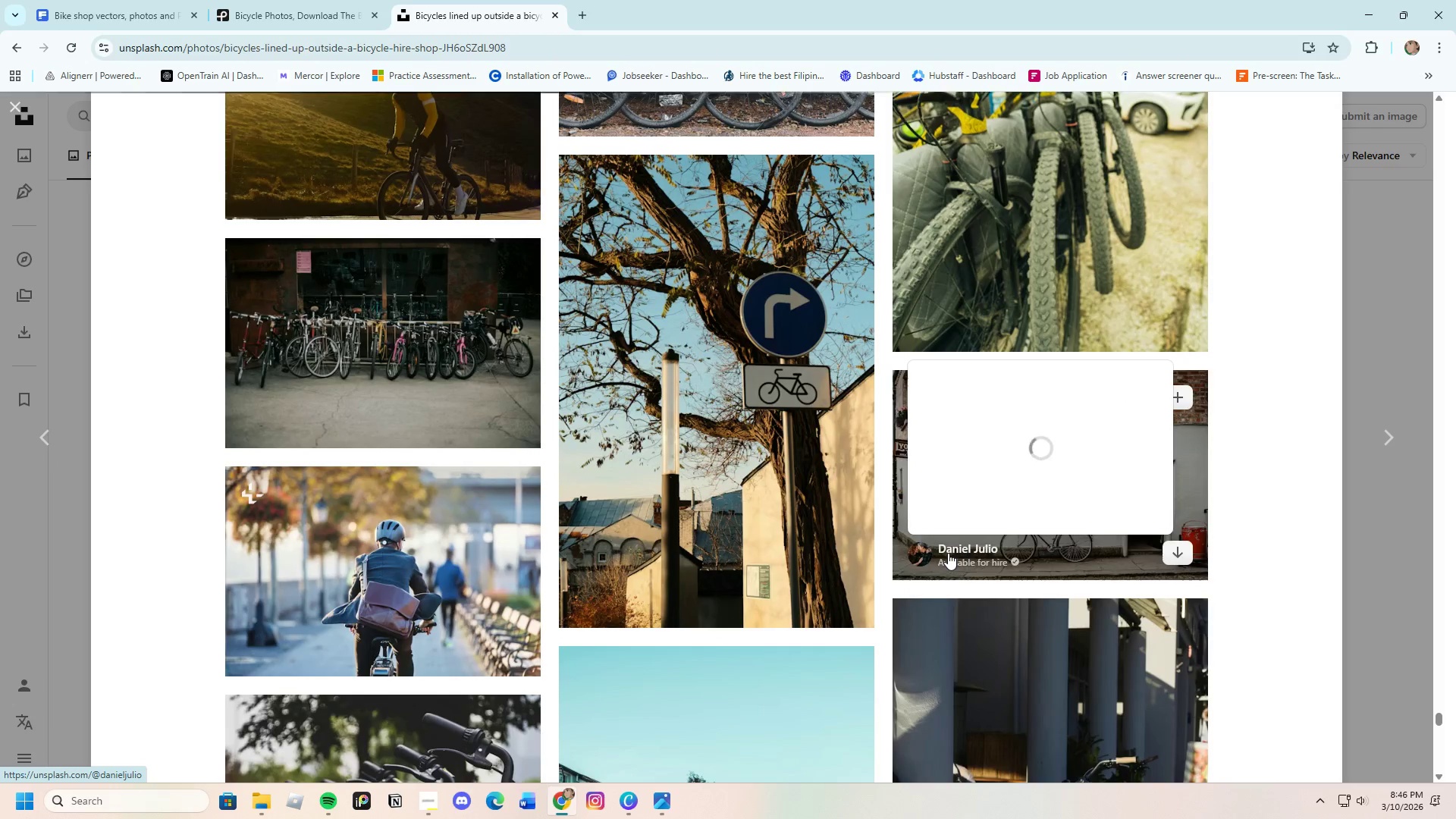 
scroll: coordinate [721, 587], scroll_direction: down, amount: 17.0
 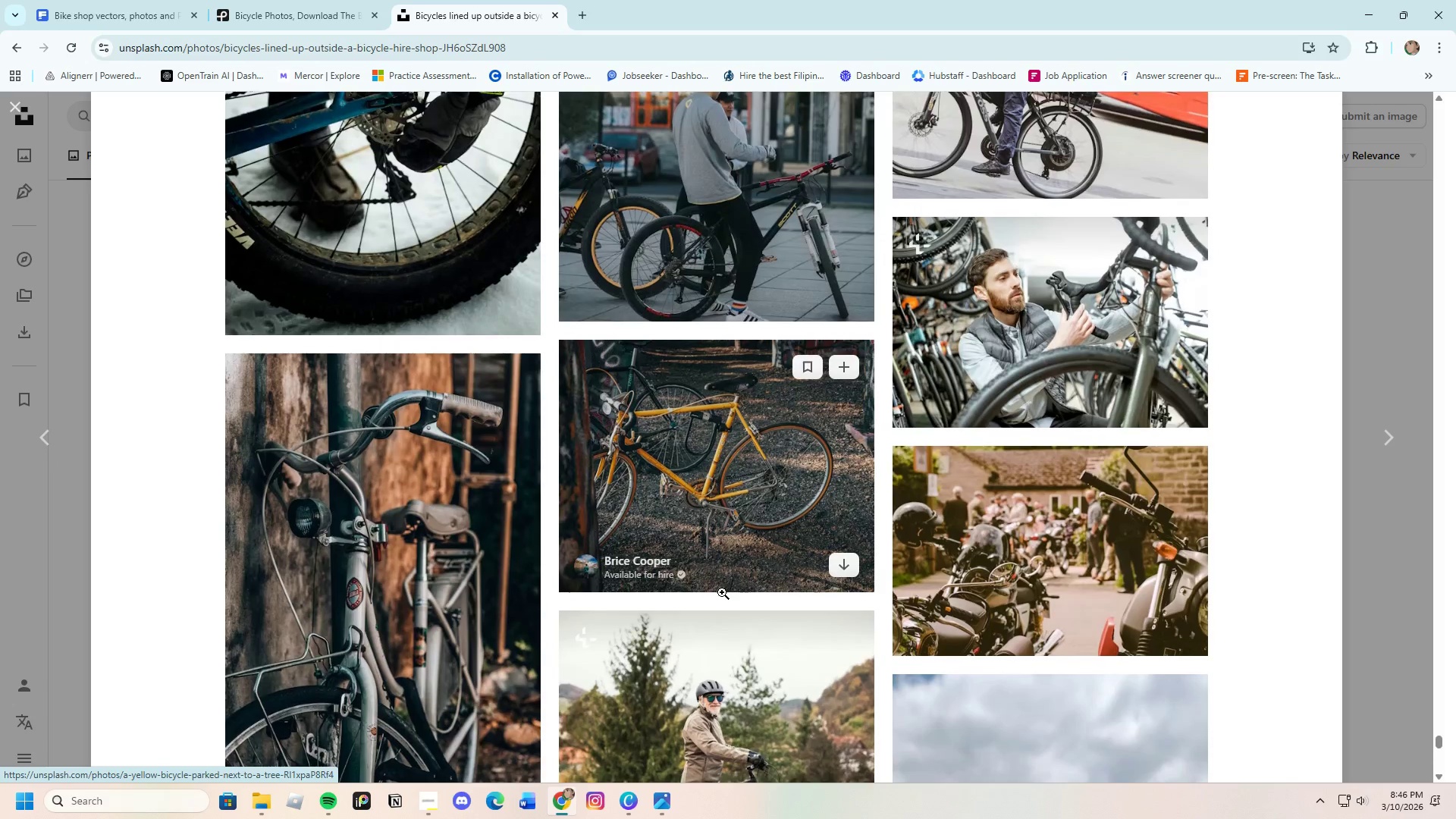 
scroll: coordinate [808, 576], scroll_direction: down, amount: 24.0
 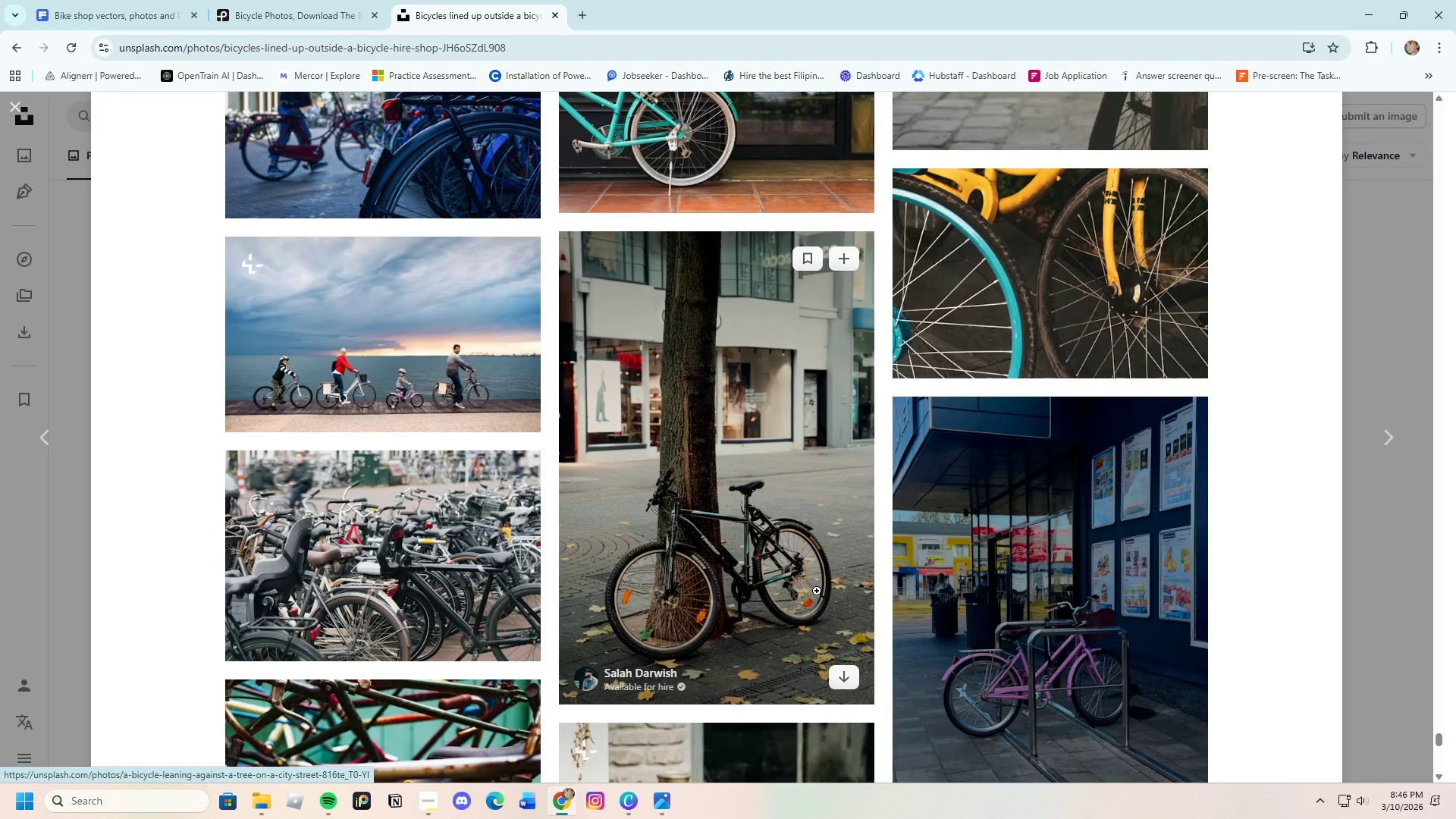 
scroll: coordinate [842, 594], scroll_direction: down, amount: 19.0
 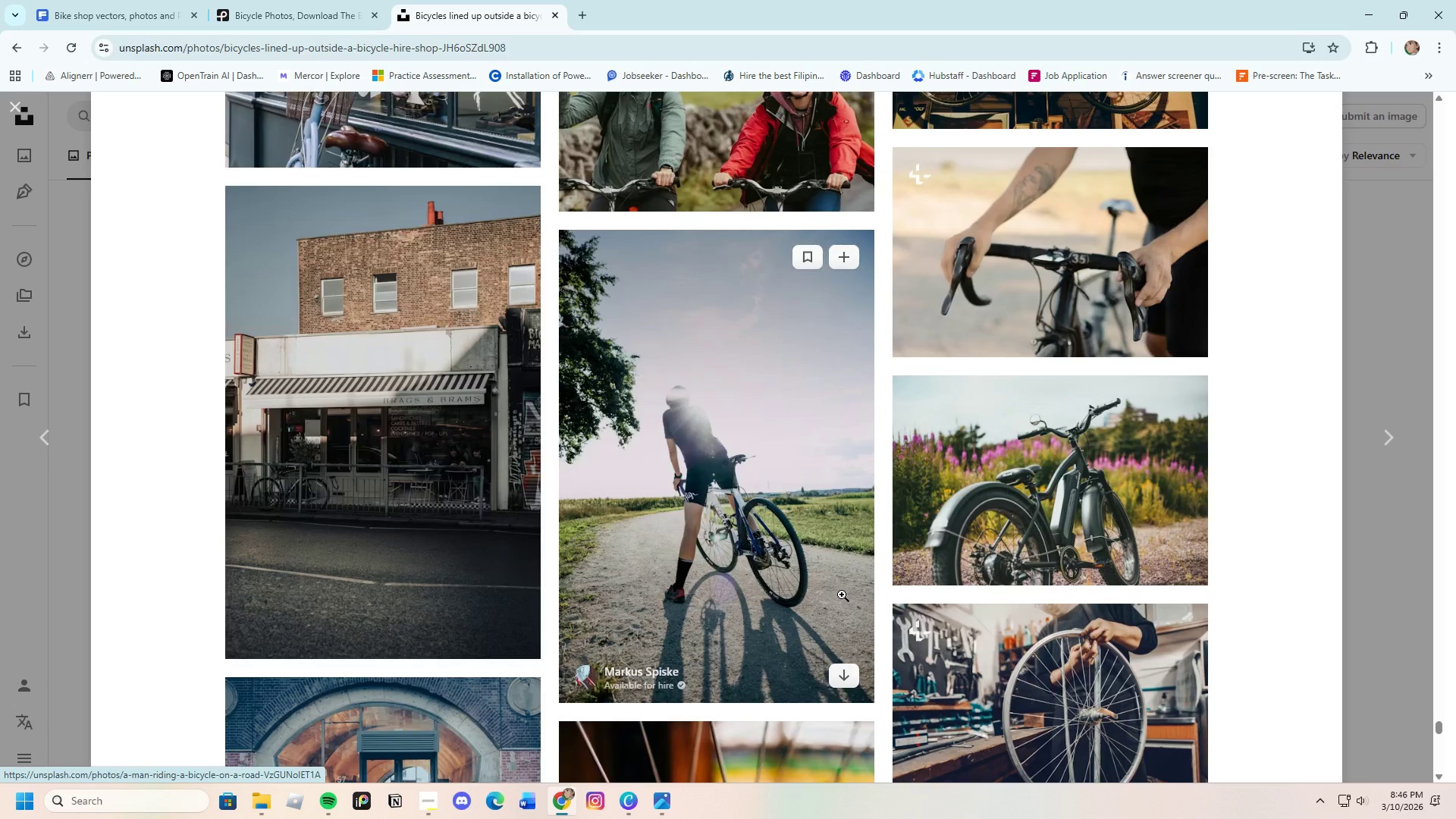 
scroll: coordinate [848, 591], scroll_direction: down, amount: 19.0
 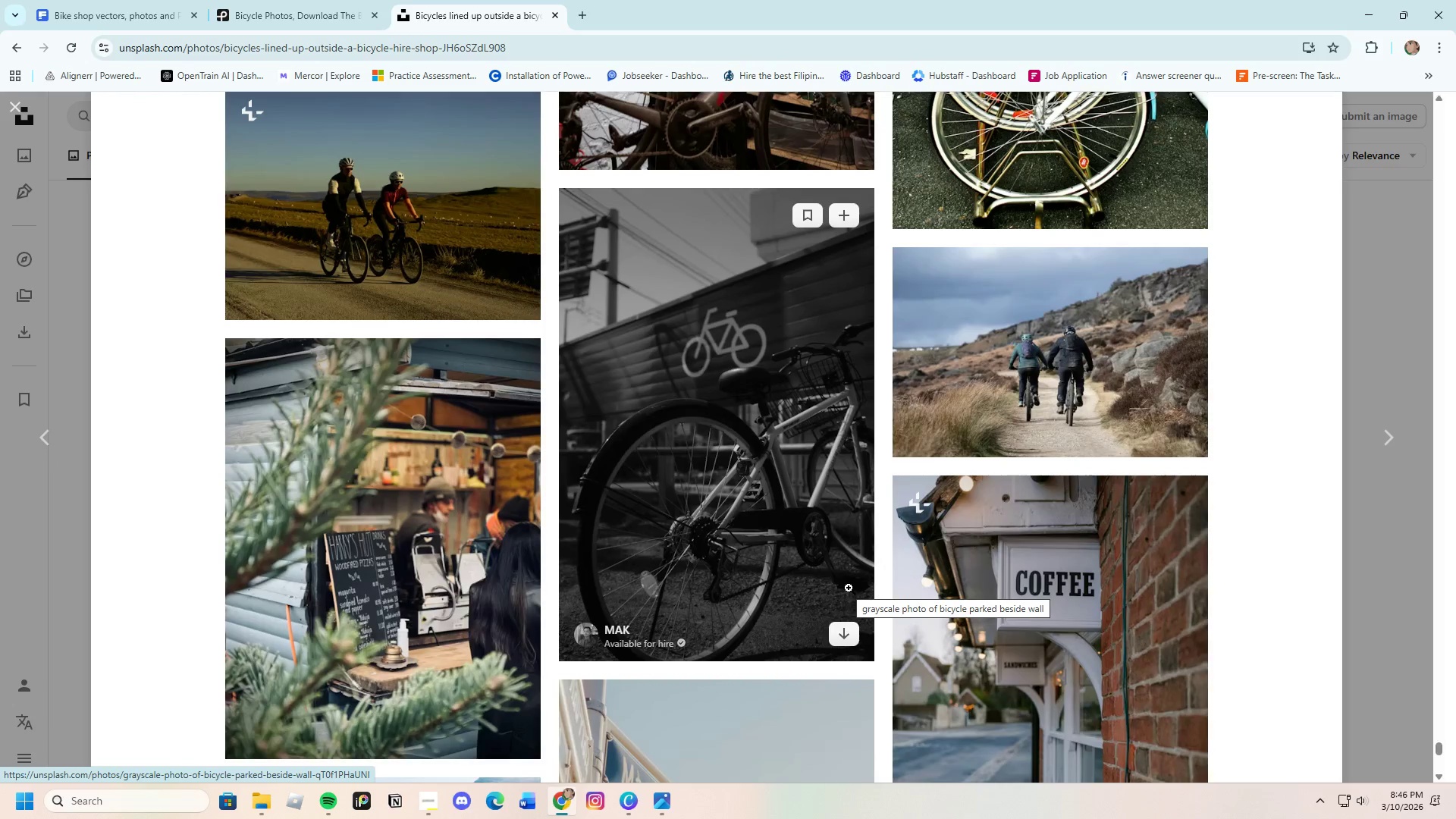 
scroll: coordinate [848, 588], scroll_direction: down, amount: 8.0
 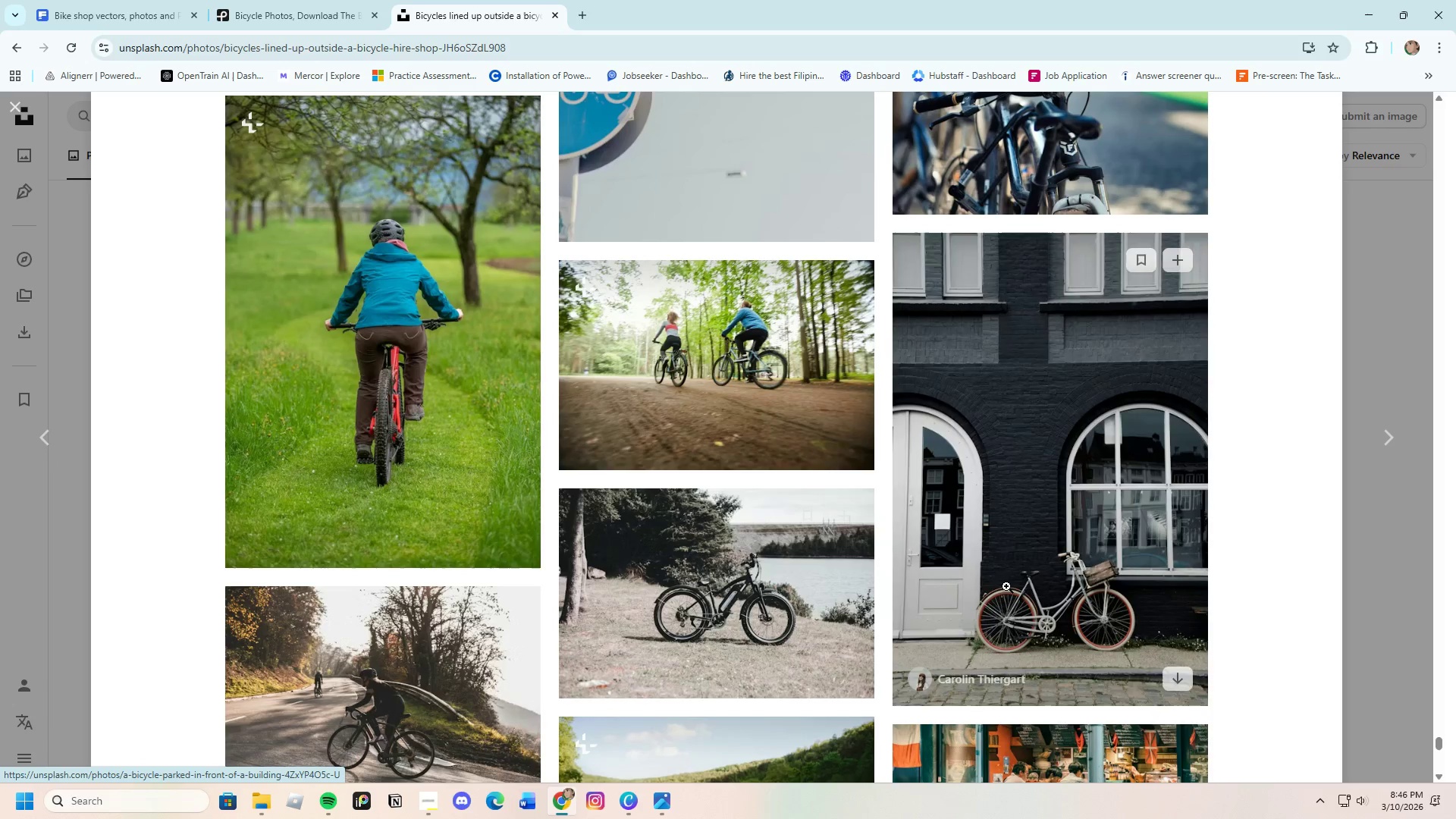 
left_click([1169, 553])
 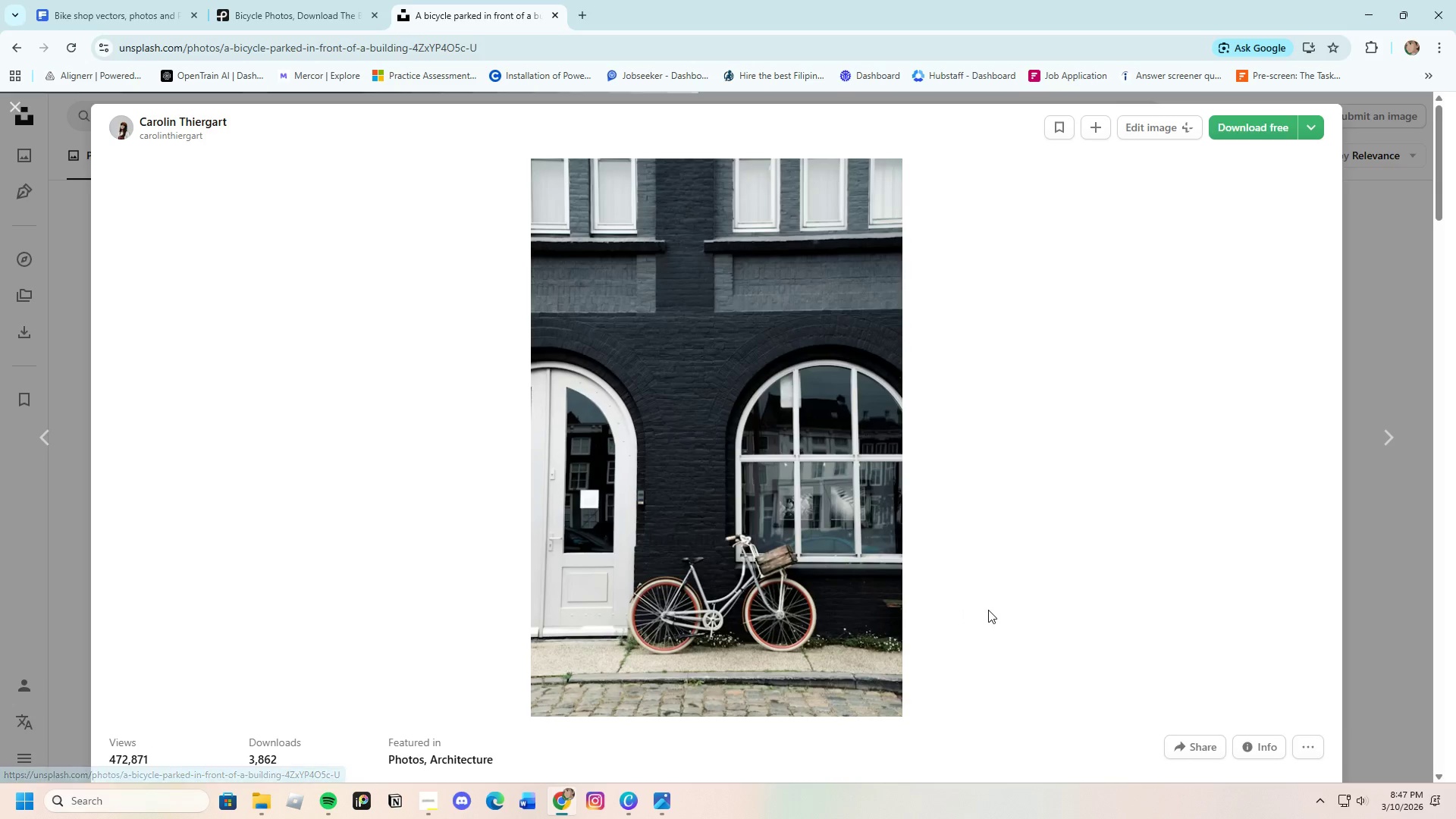 
scroll: coordinate [779, 564], scroll_direction: down, amount: 3.0
 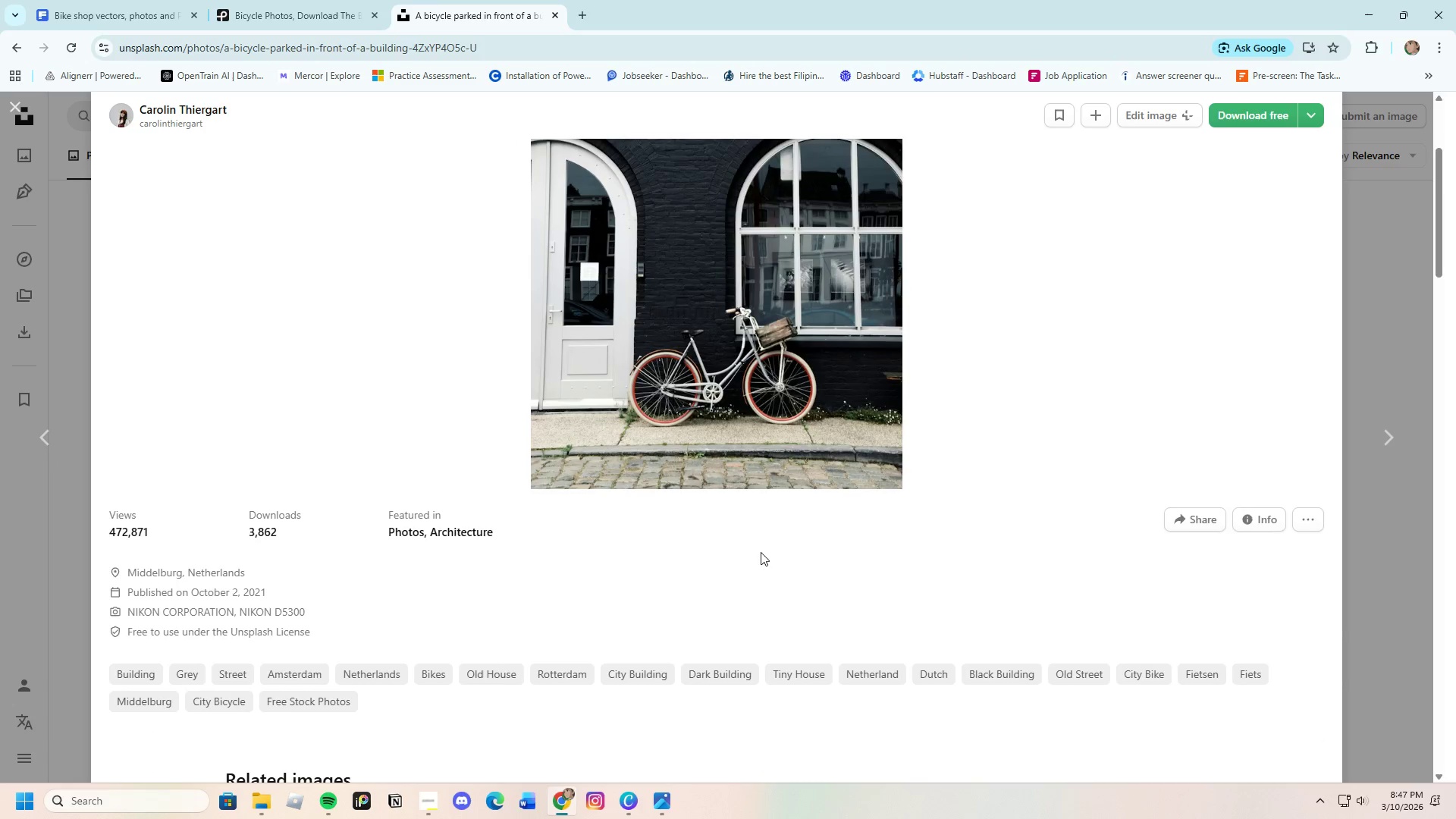 
scroll: coordinate [745, 542], scroll_direction: up, amount: 3.0
 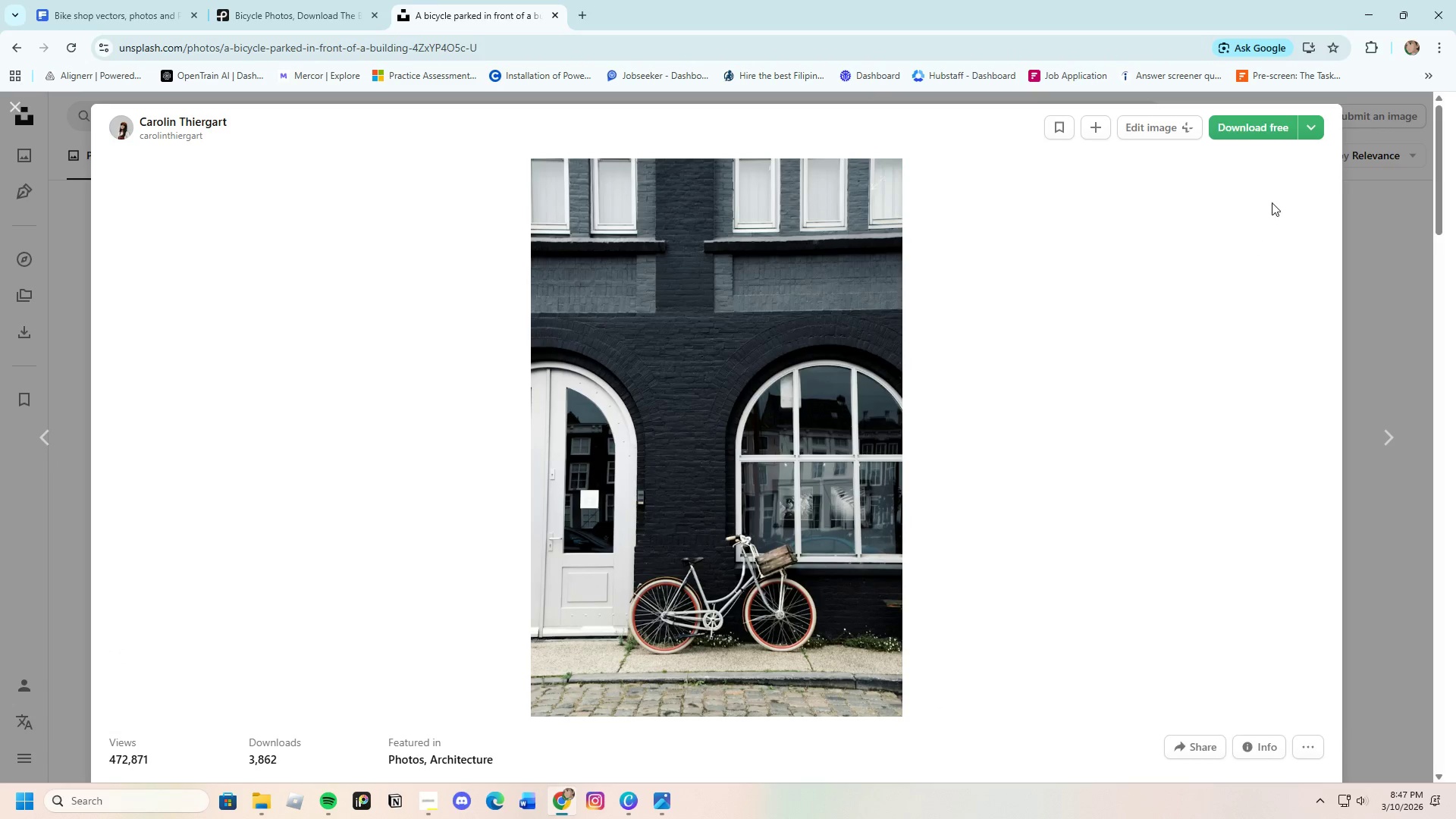 
left_click([1259, 136])
 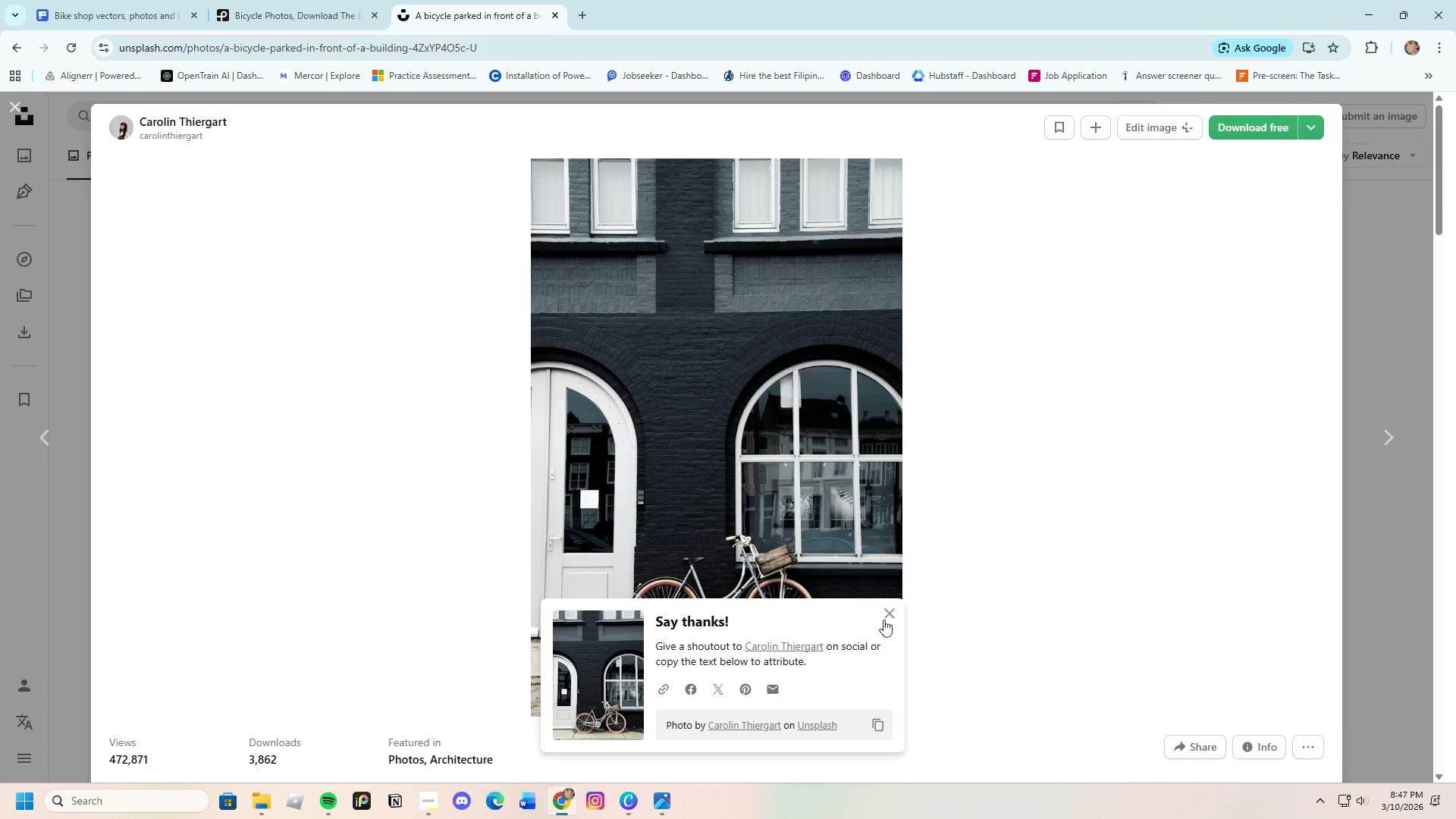 
left_click([884, 608])
 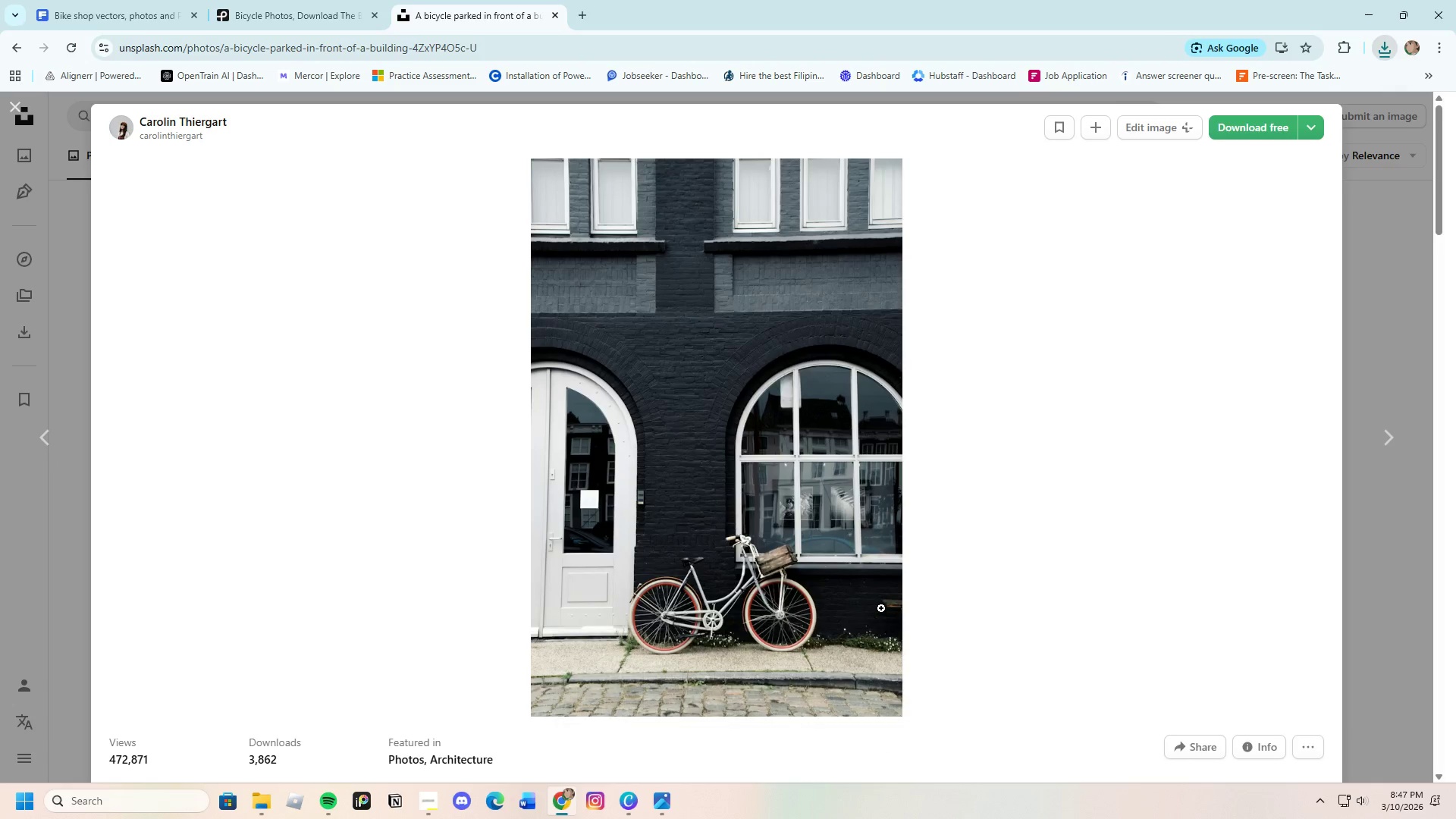 
scroll: coordinate [853, 613], scroll_direction: down, amount: 11.0
 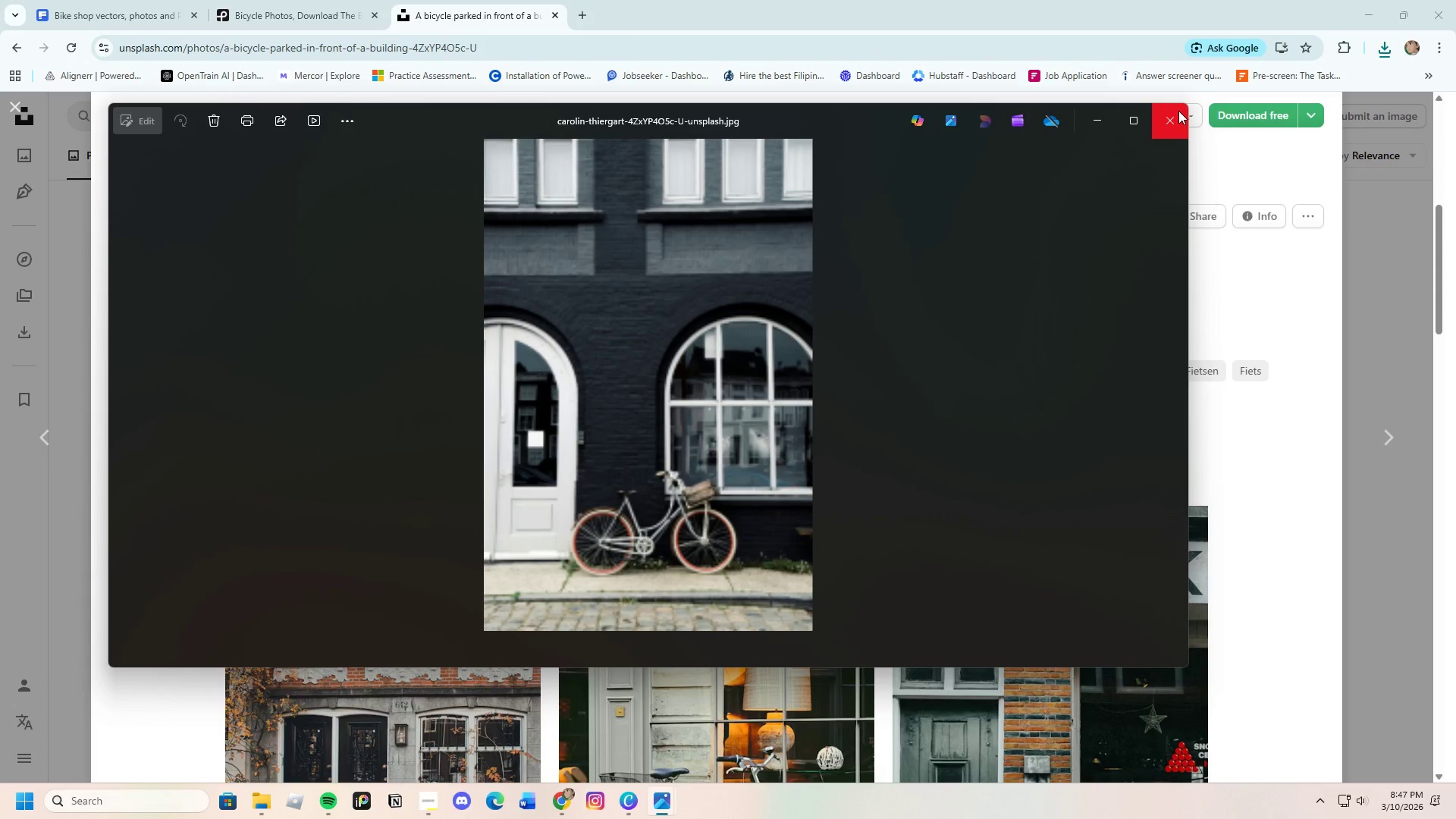 
left_click([1175, 112])
 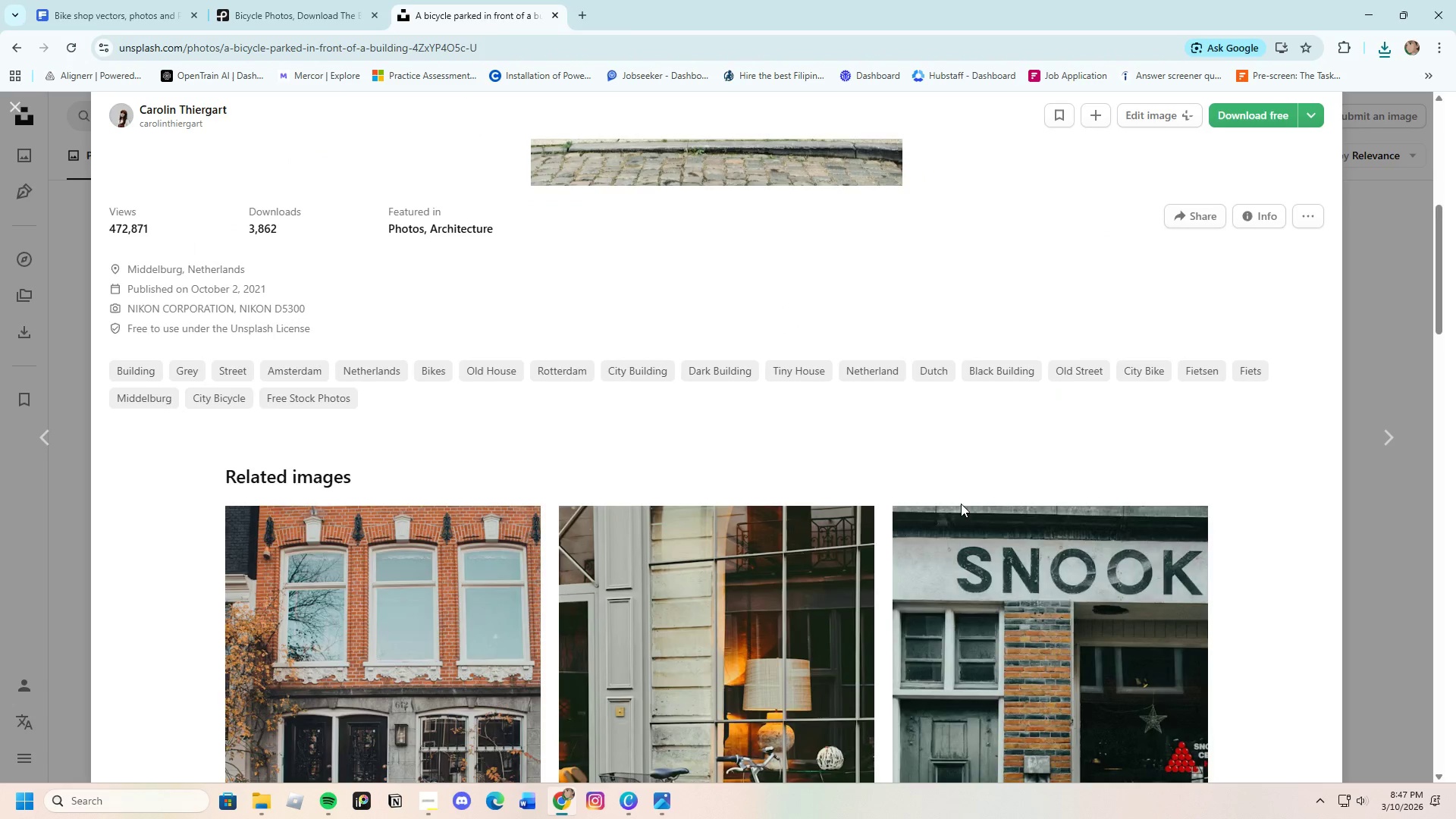 
scroll: coordinate [912, 633], scroll_direction: down, amount: 20.0
 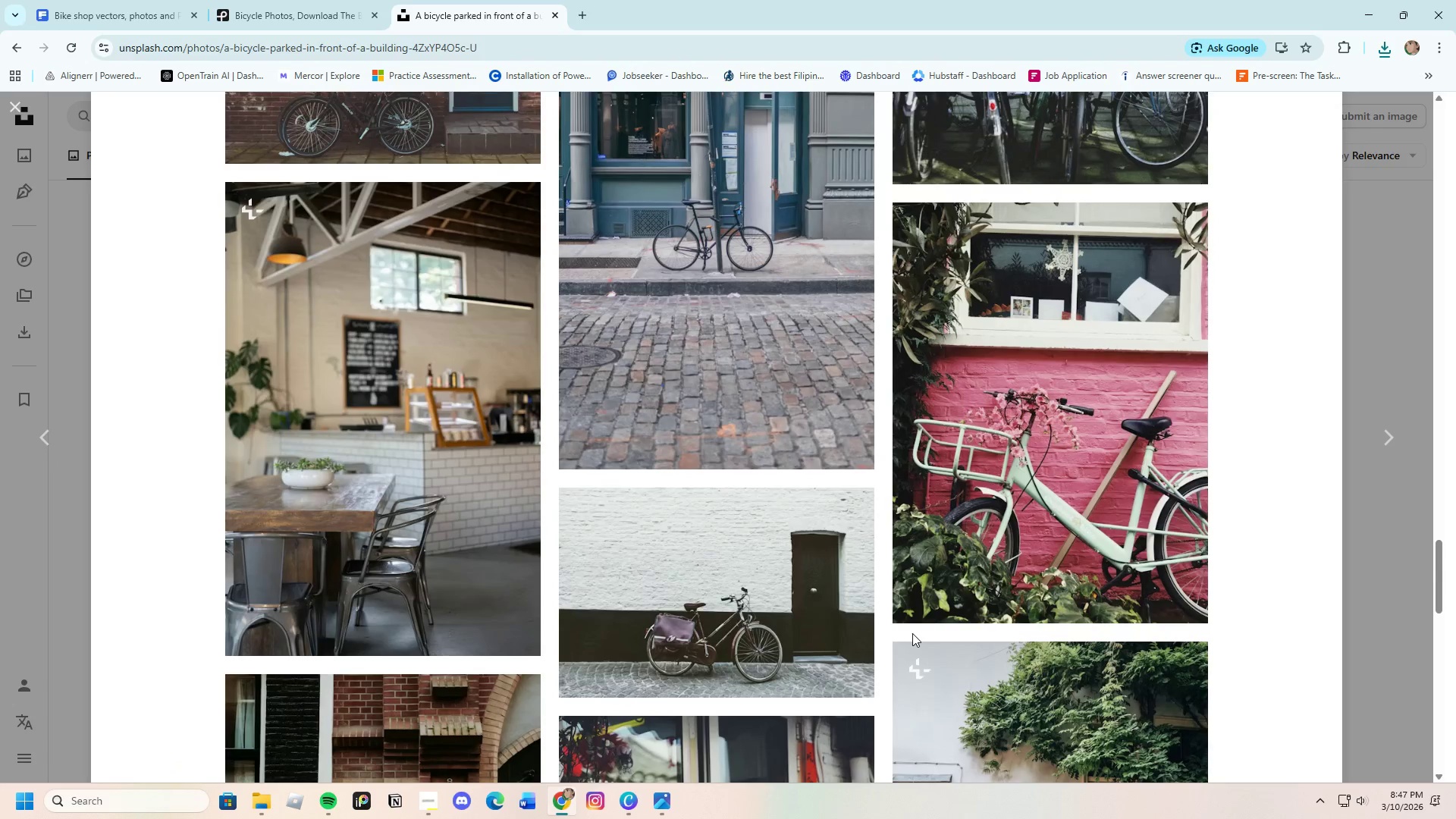 
scroll: coordinate [912, 633], scroll_direction: up, amount: 2.0
 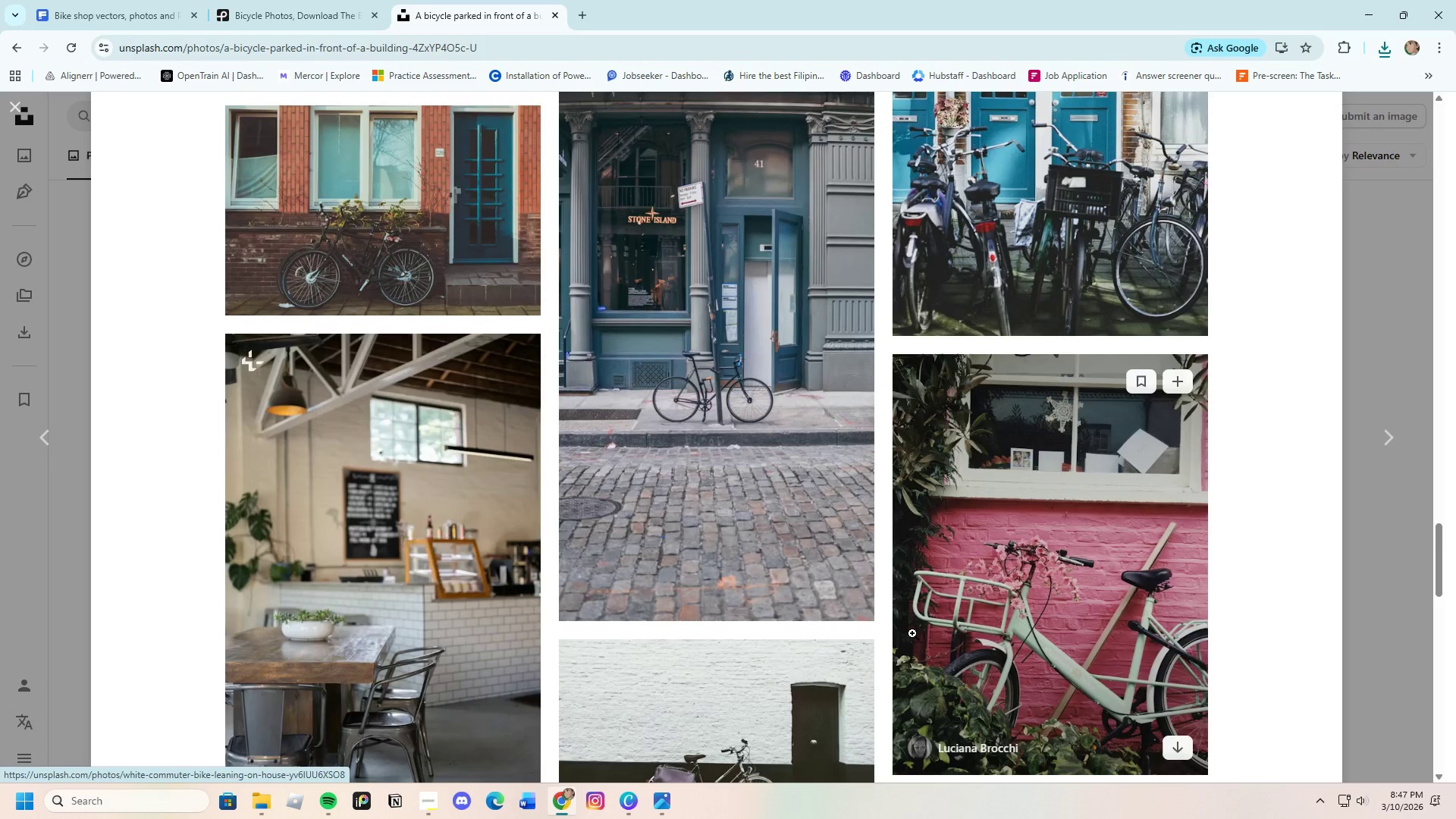 
scroll: coordinate [912, 633], scroll_direction: down, amount: 8.0
 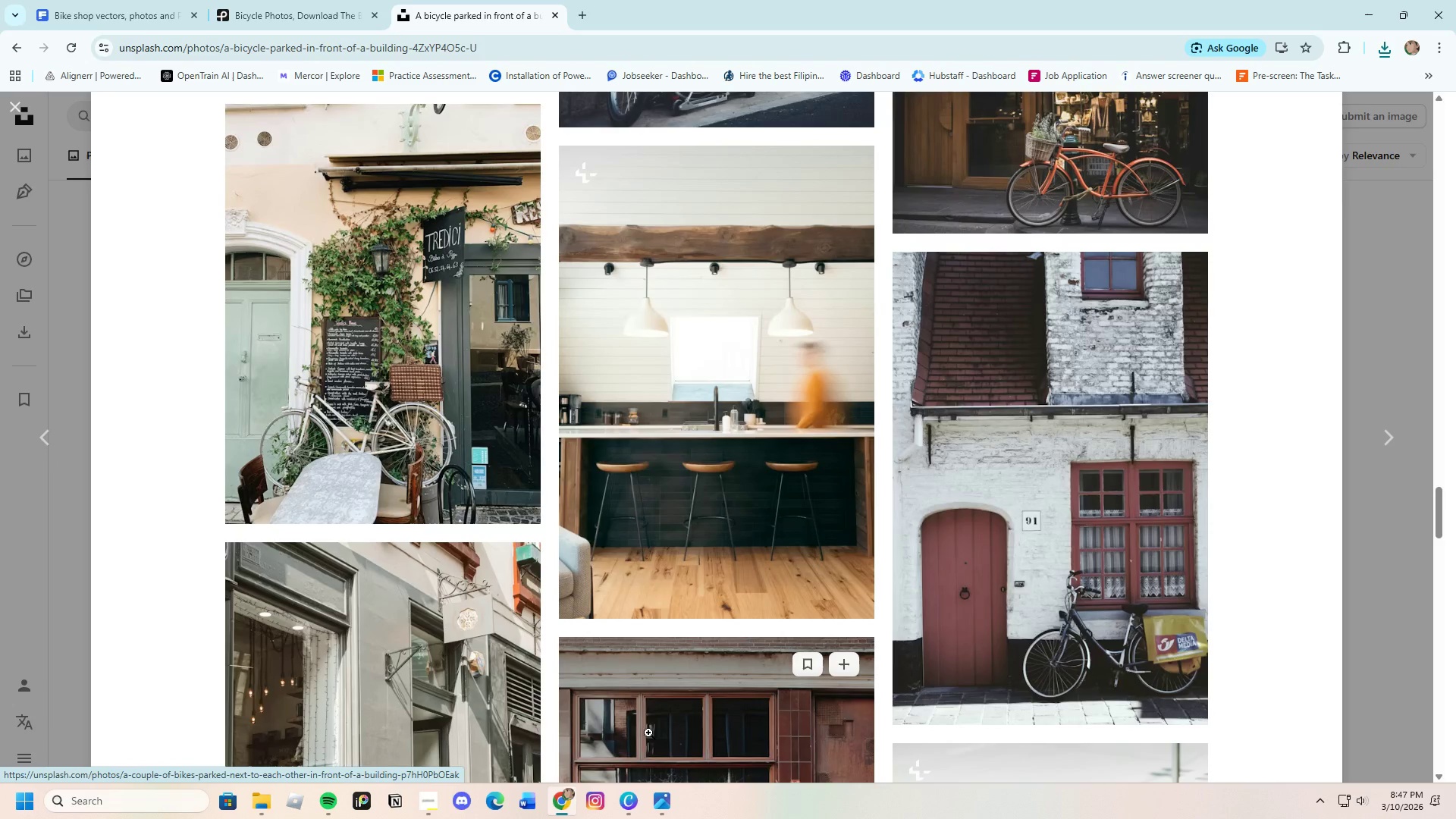 
left_click([623, 799])
 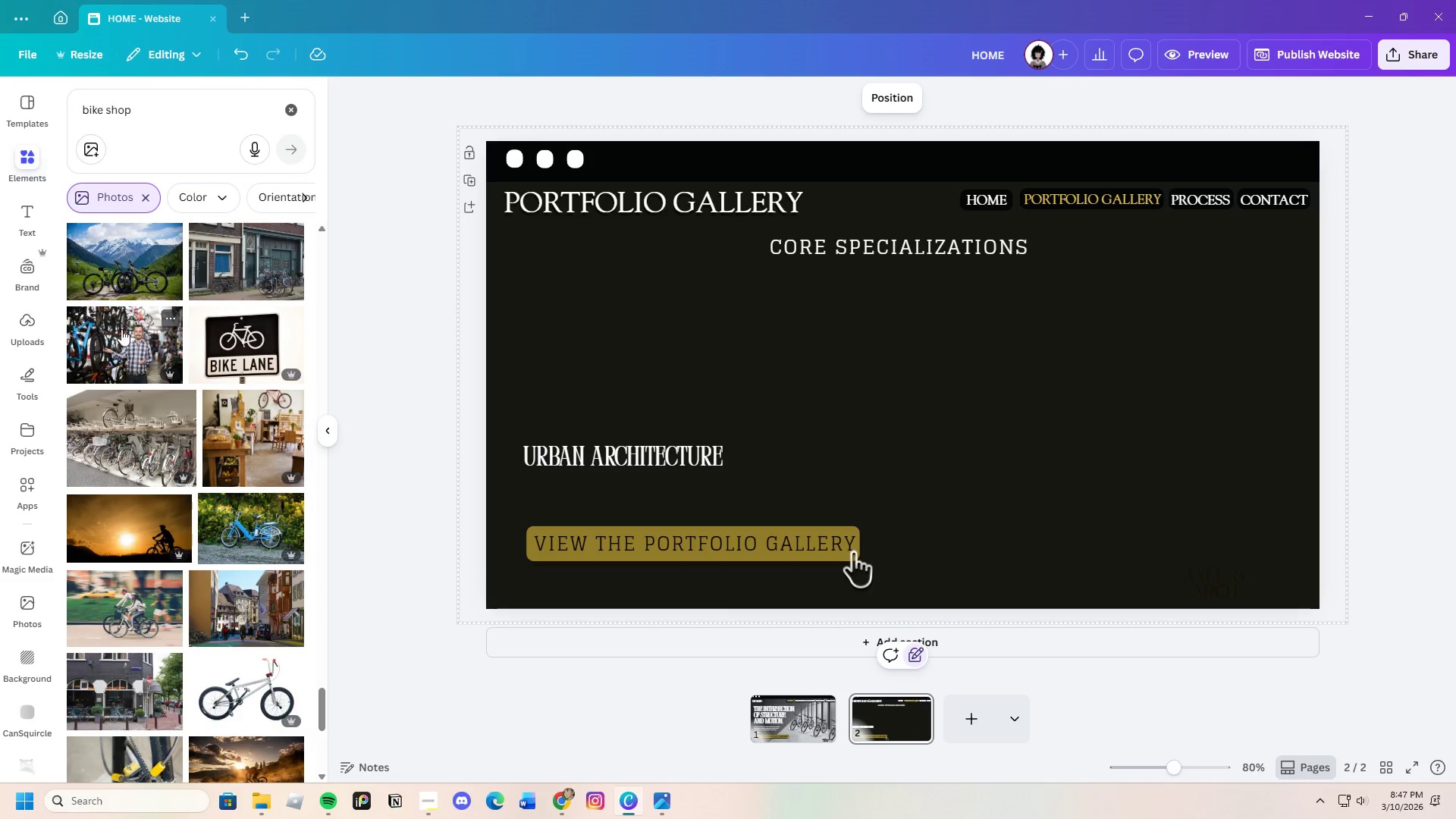 
left_click([28, 331])
 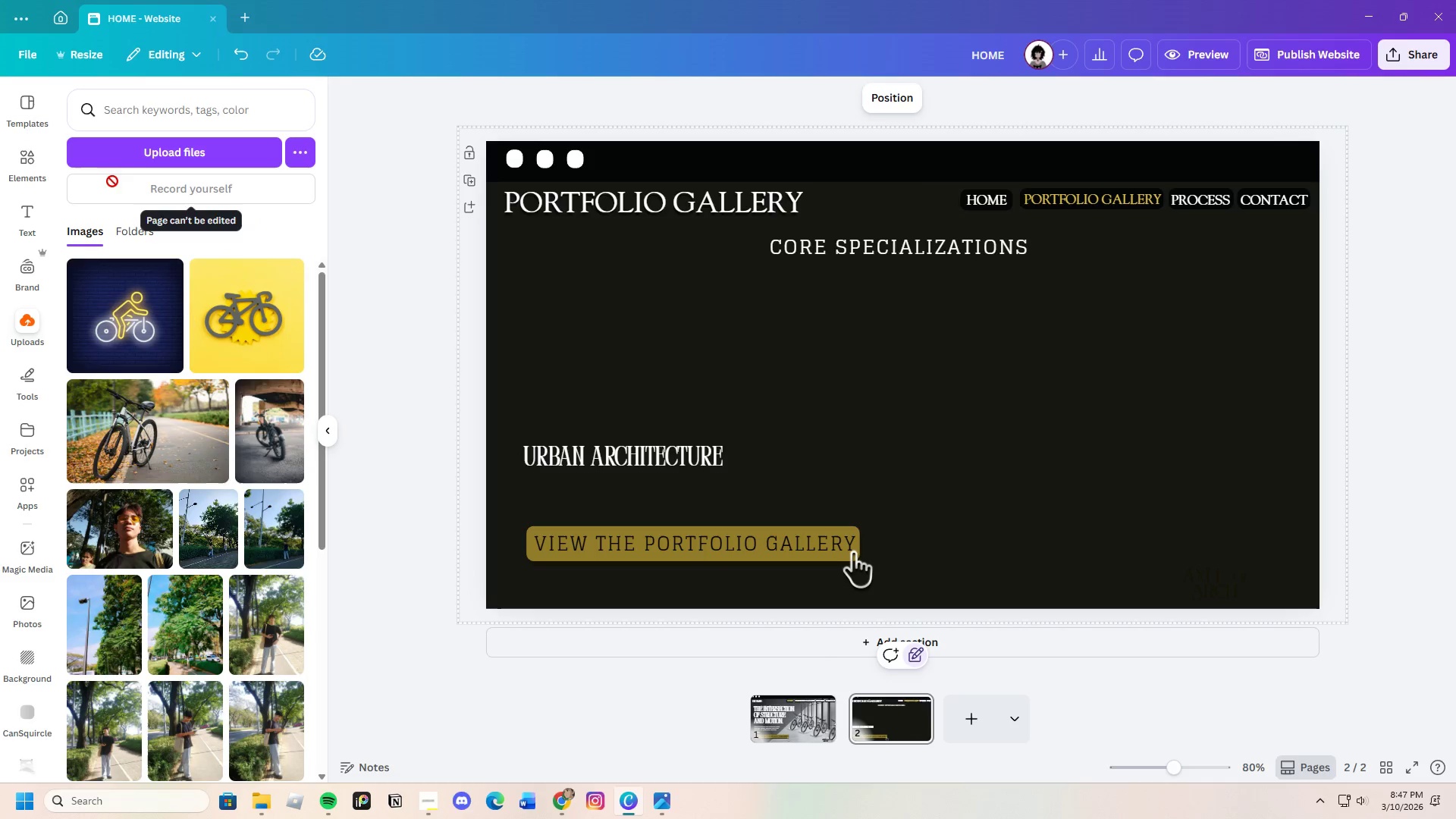 
left_click([140, 153])
 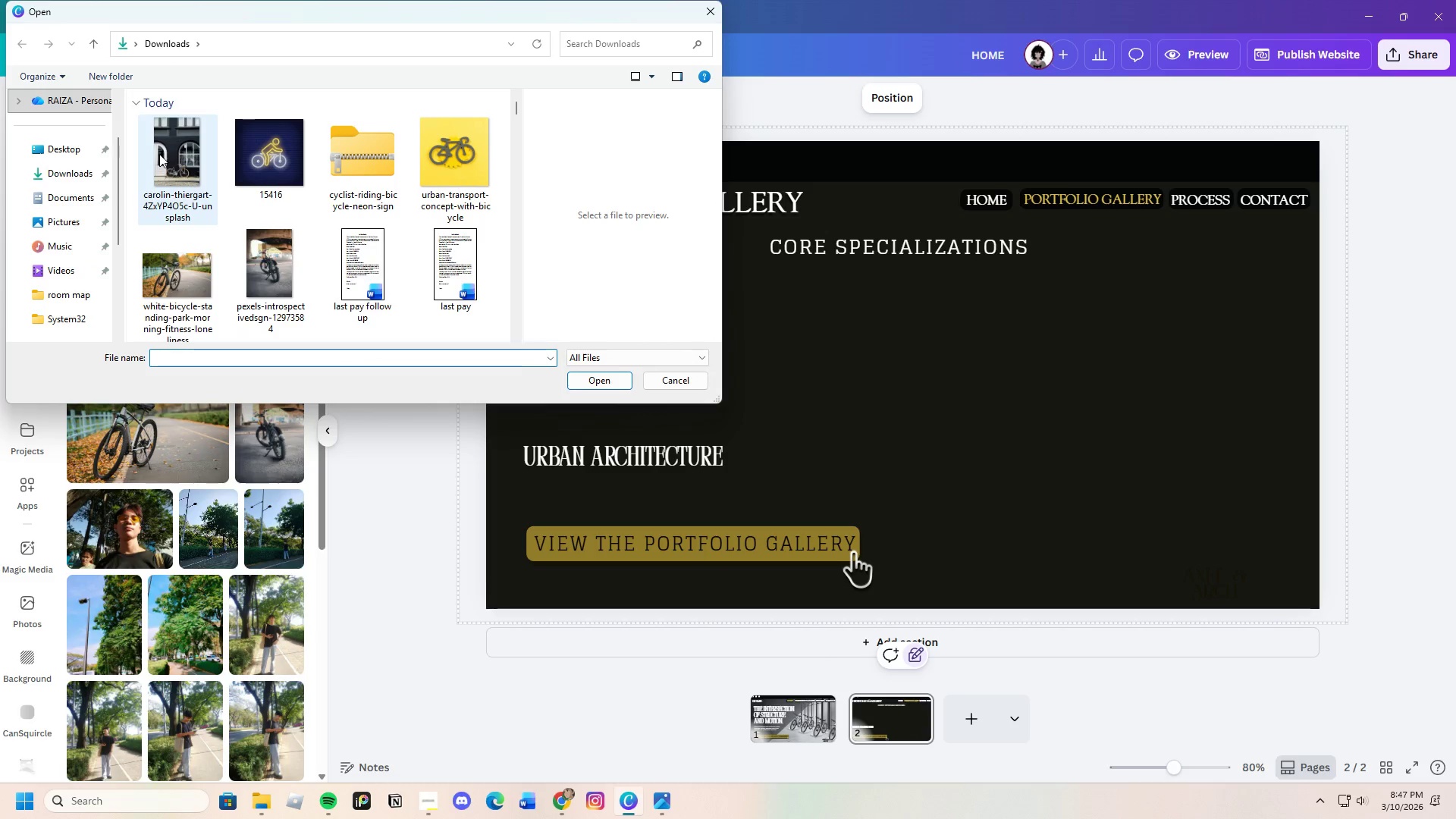 
left_click([181, 157])
 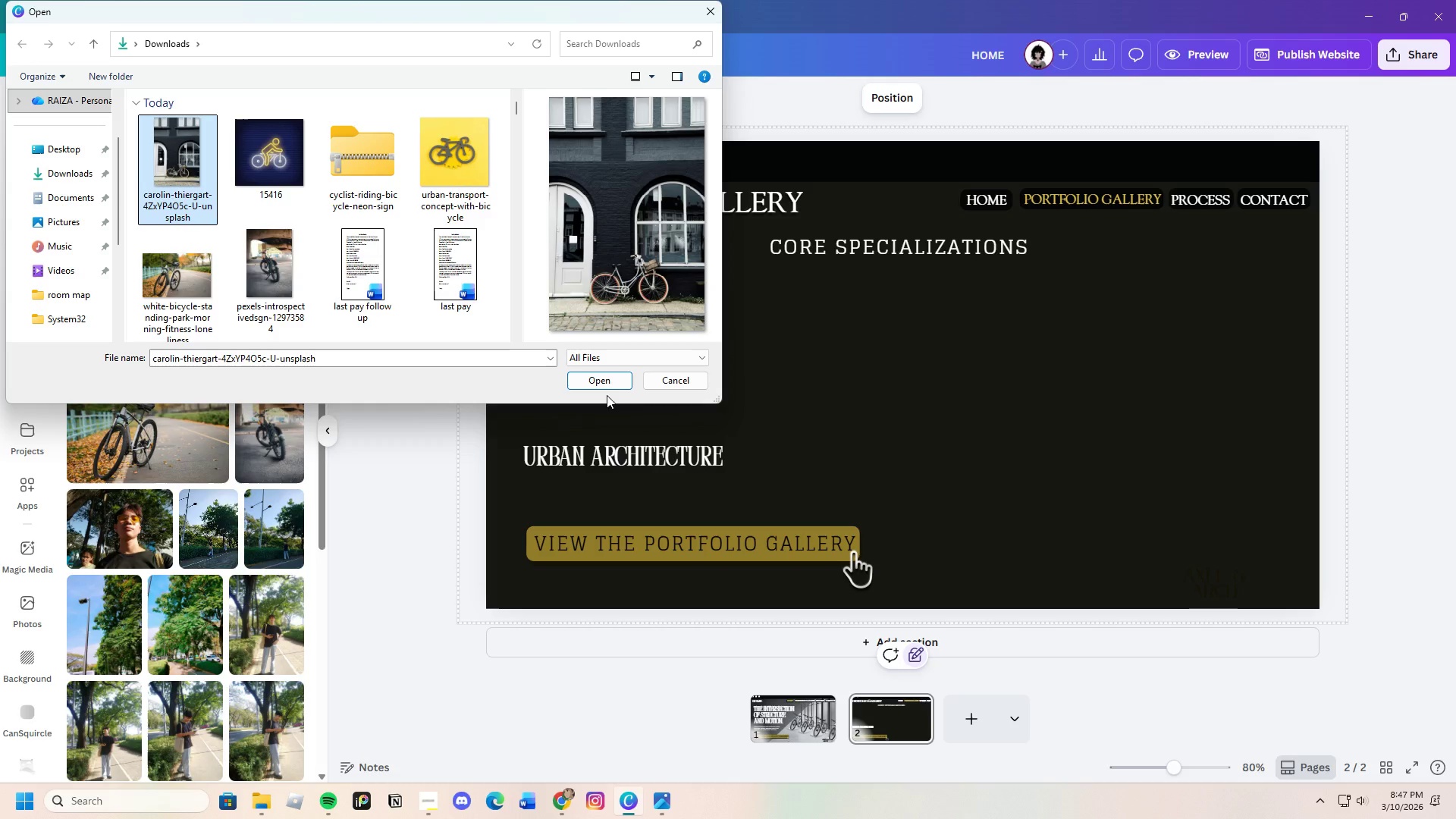 
left_click([609, 381])
 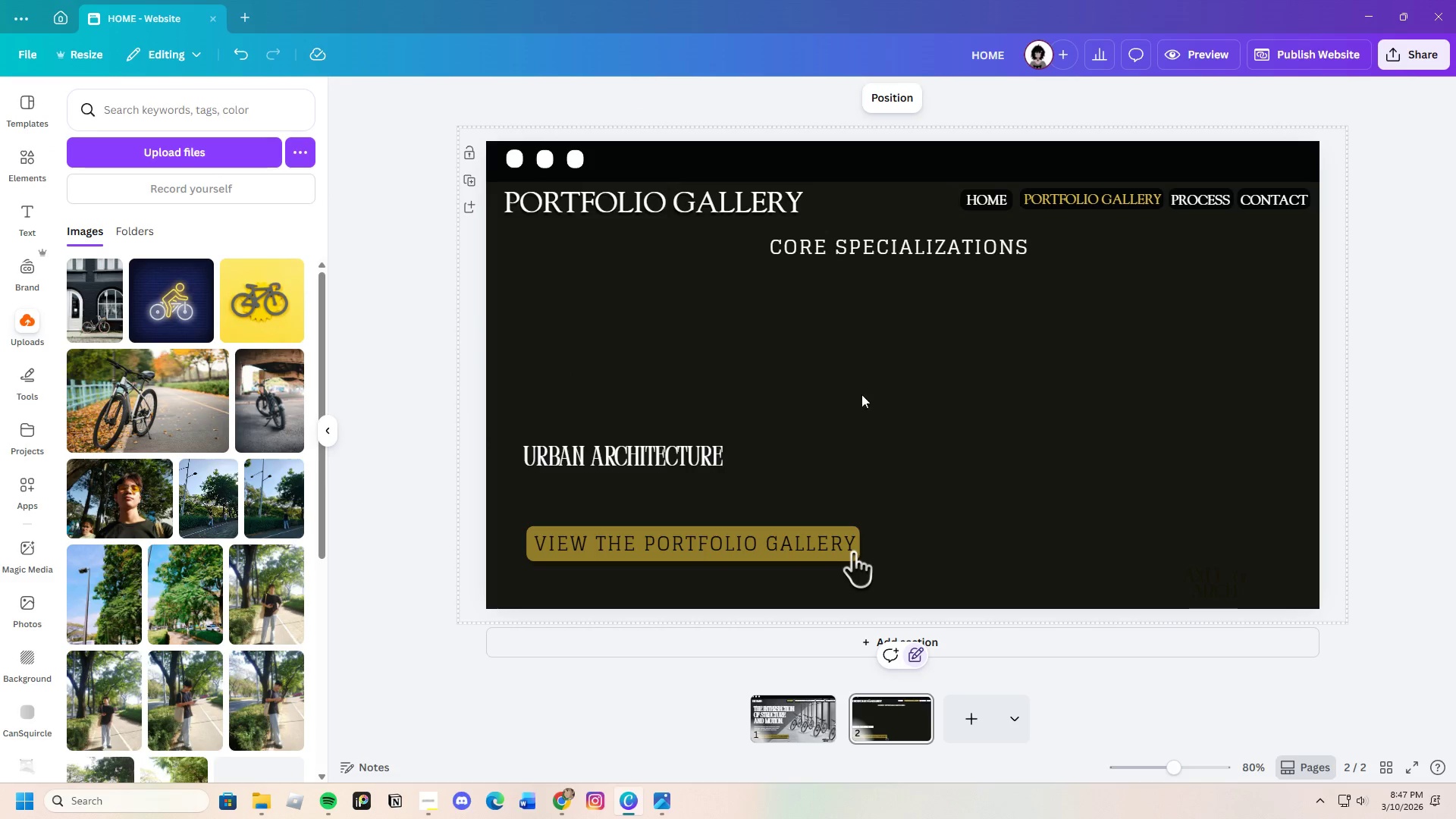 
wait(12.17)
 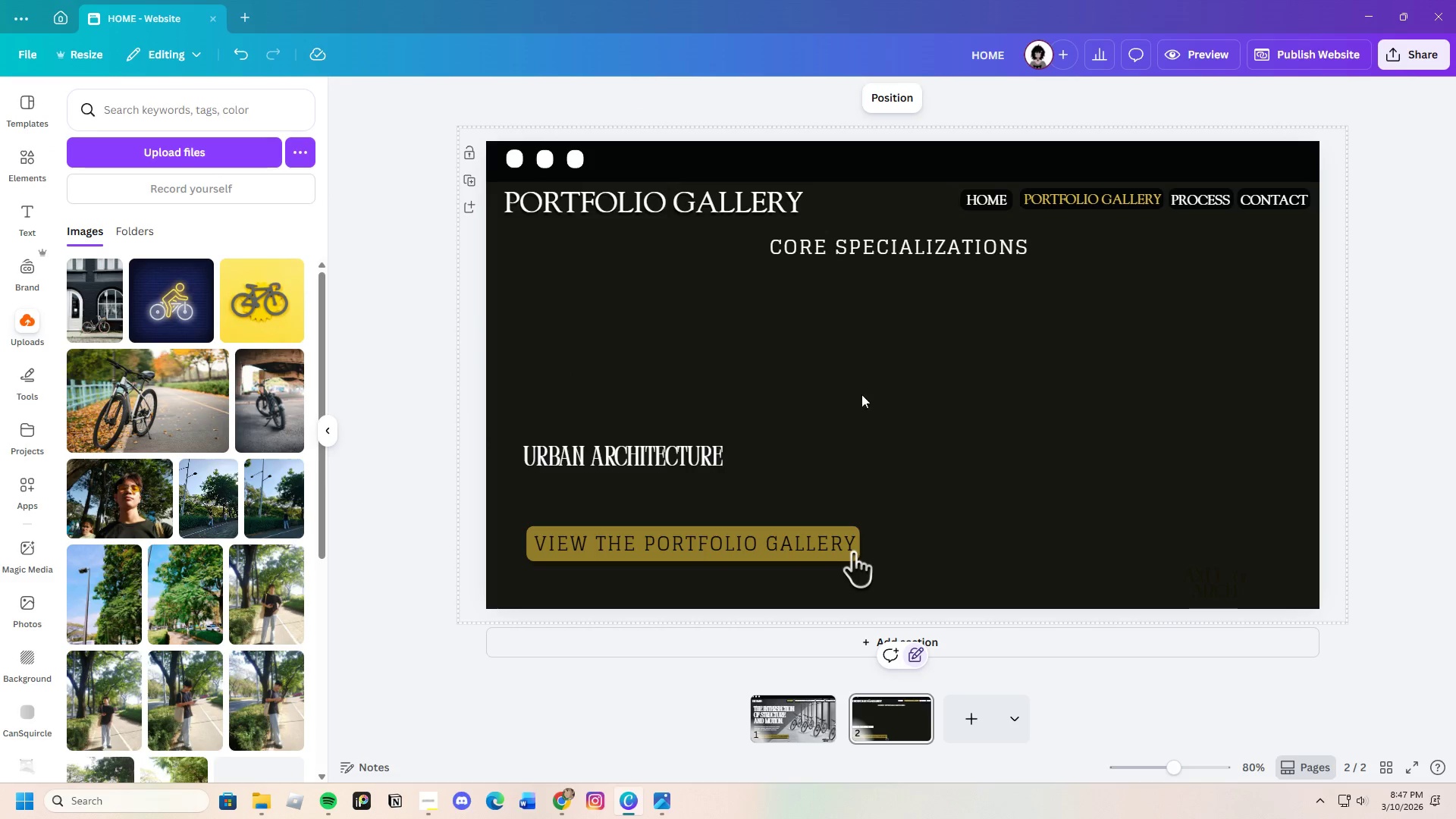 
left_click_drag(start_coordinate=[1053, 648], to_coordinate=[919, 436])
 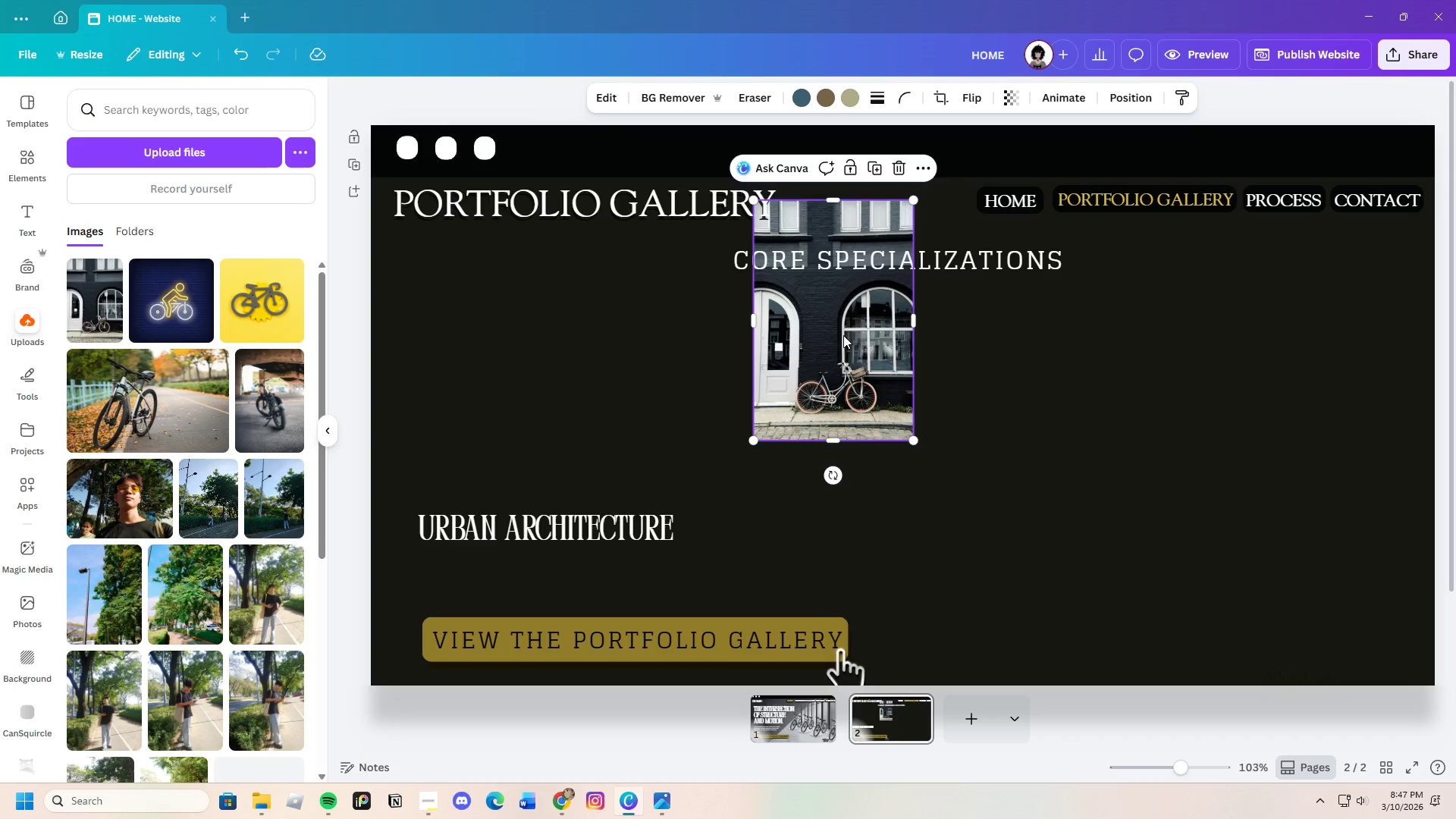 
left_click_drag(start_coordinate=[843, 334], to_coordinate=[556, 391])
 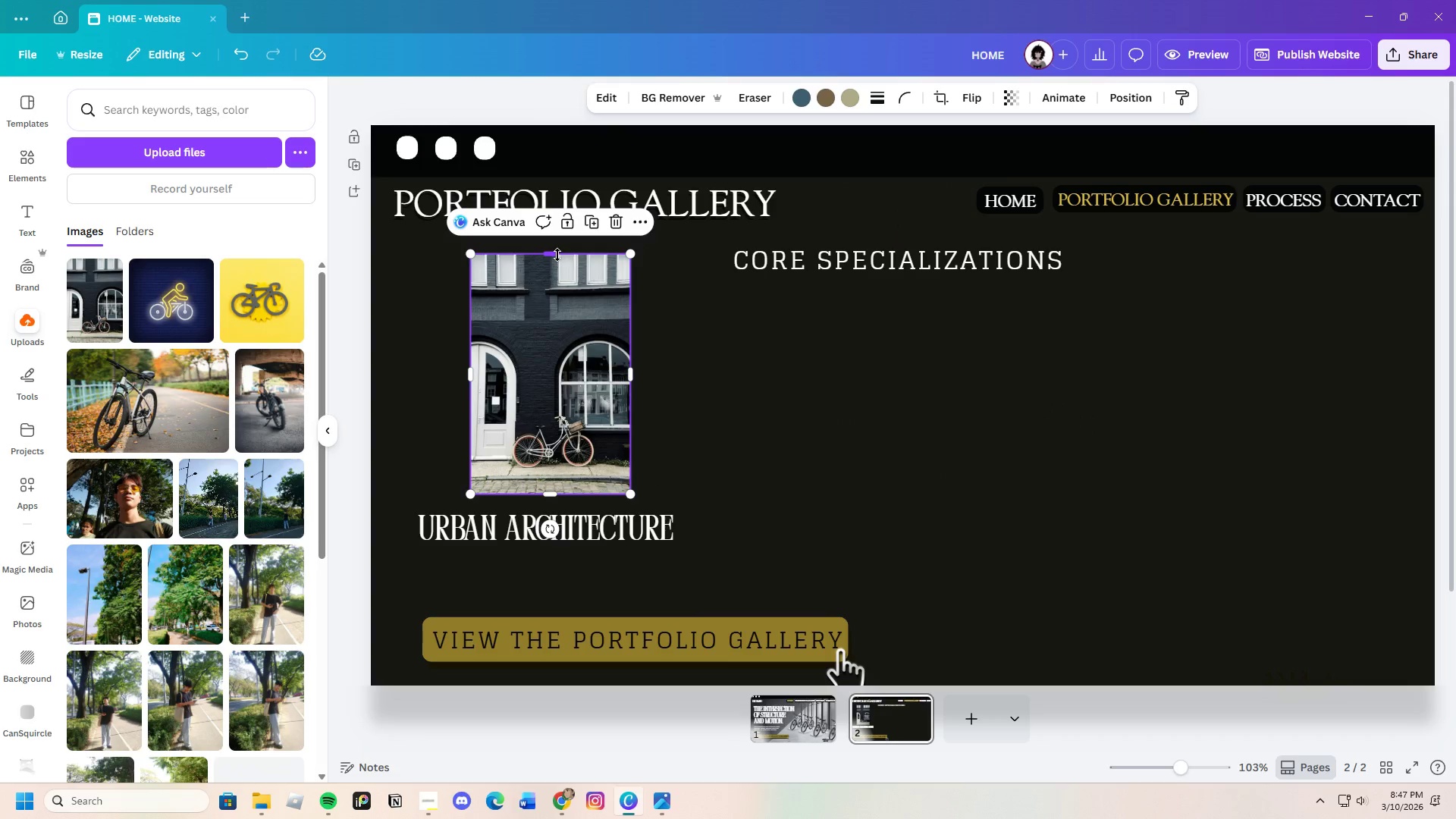 
left_click_drag(start_coordinate=[557, 255], to_coordinate=[570, 287])
 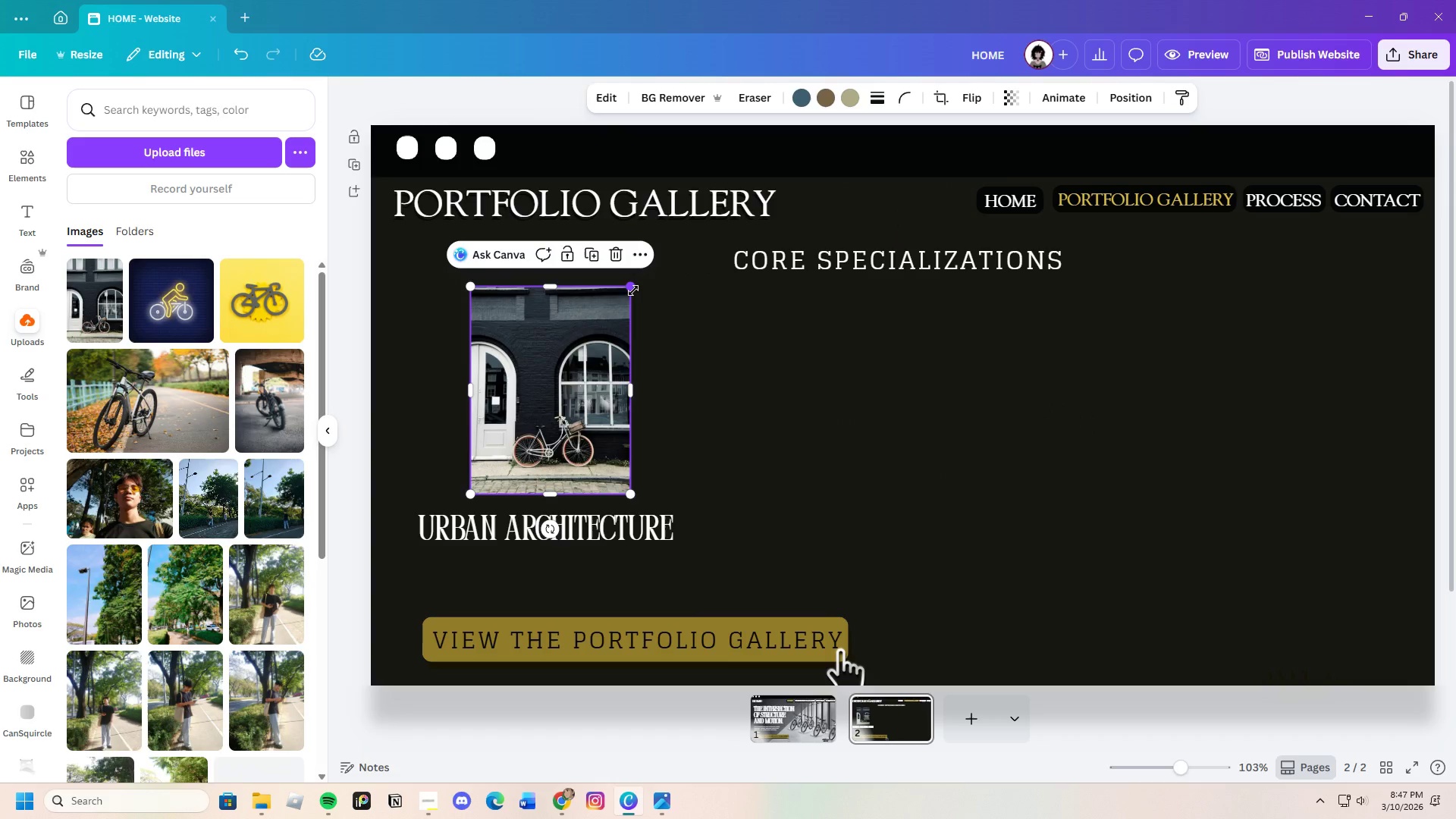 
left_click_drag(start_coordinate=[633, 290], to_coordinate=[742, 279])
 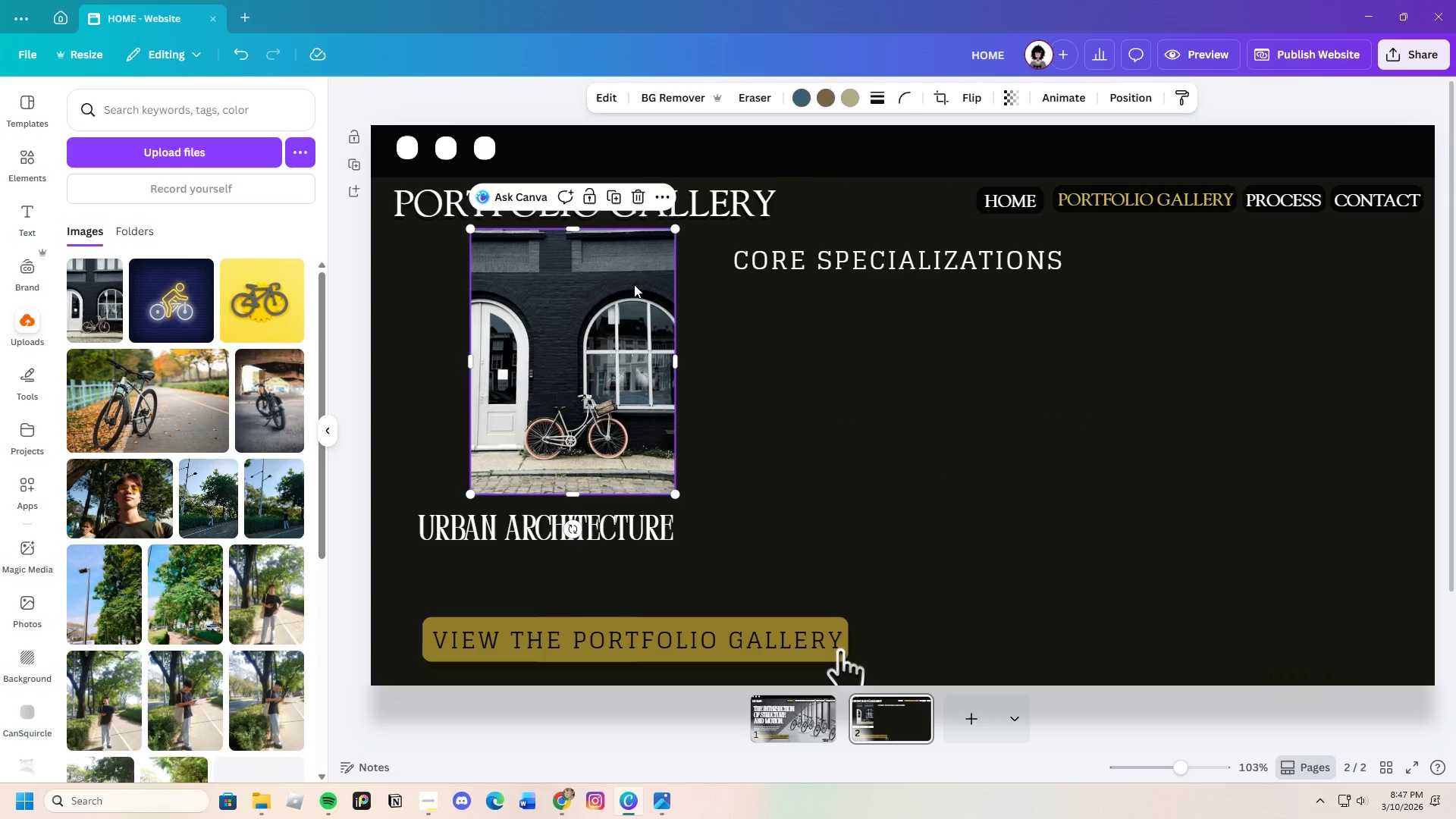 
left_click_drag(start_coordinate=[637, 284], to_coordinate=[628, 295])
 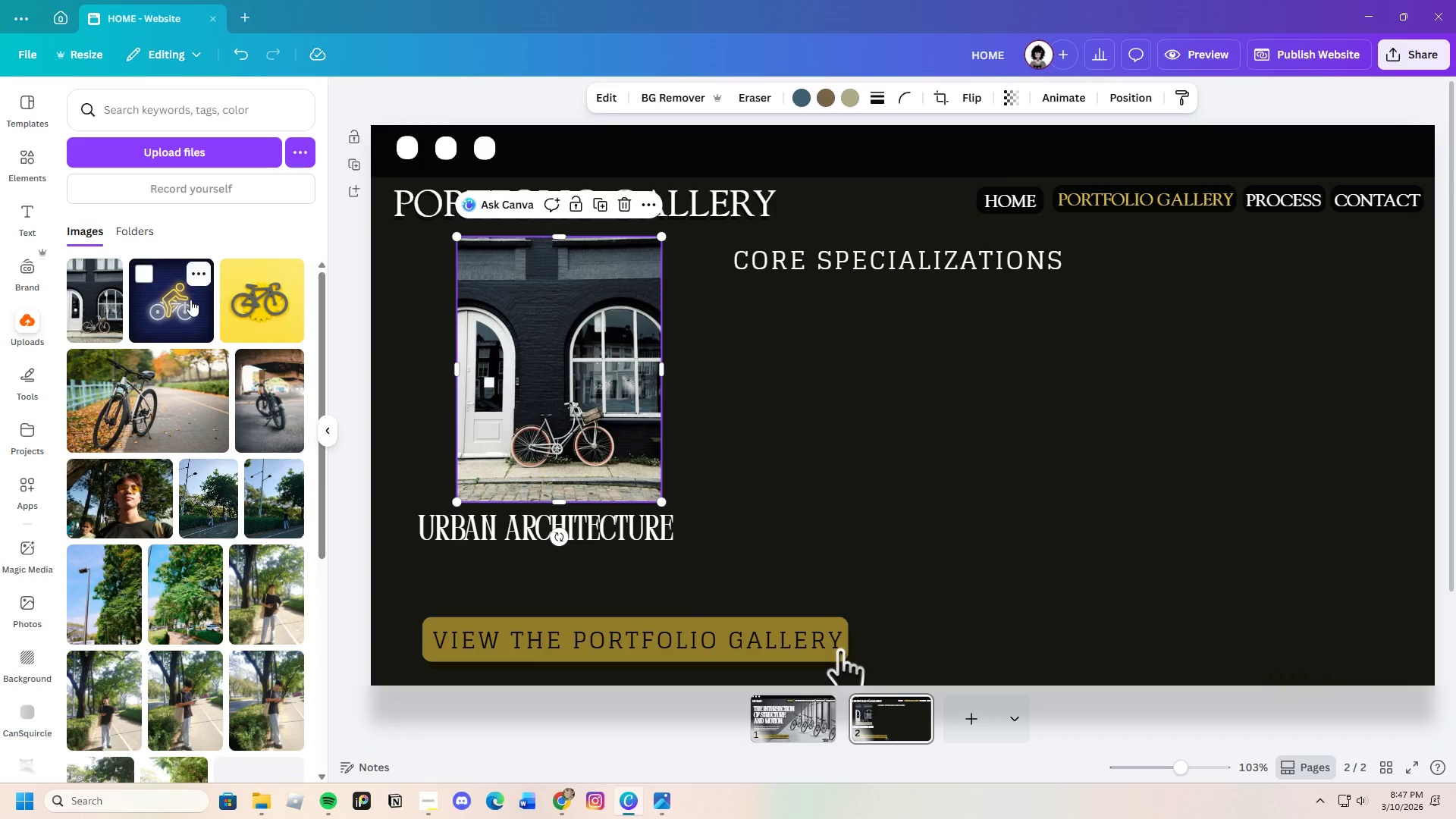 
left_click([190, 300])
 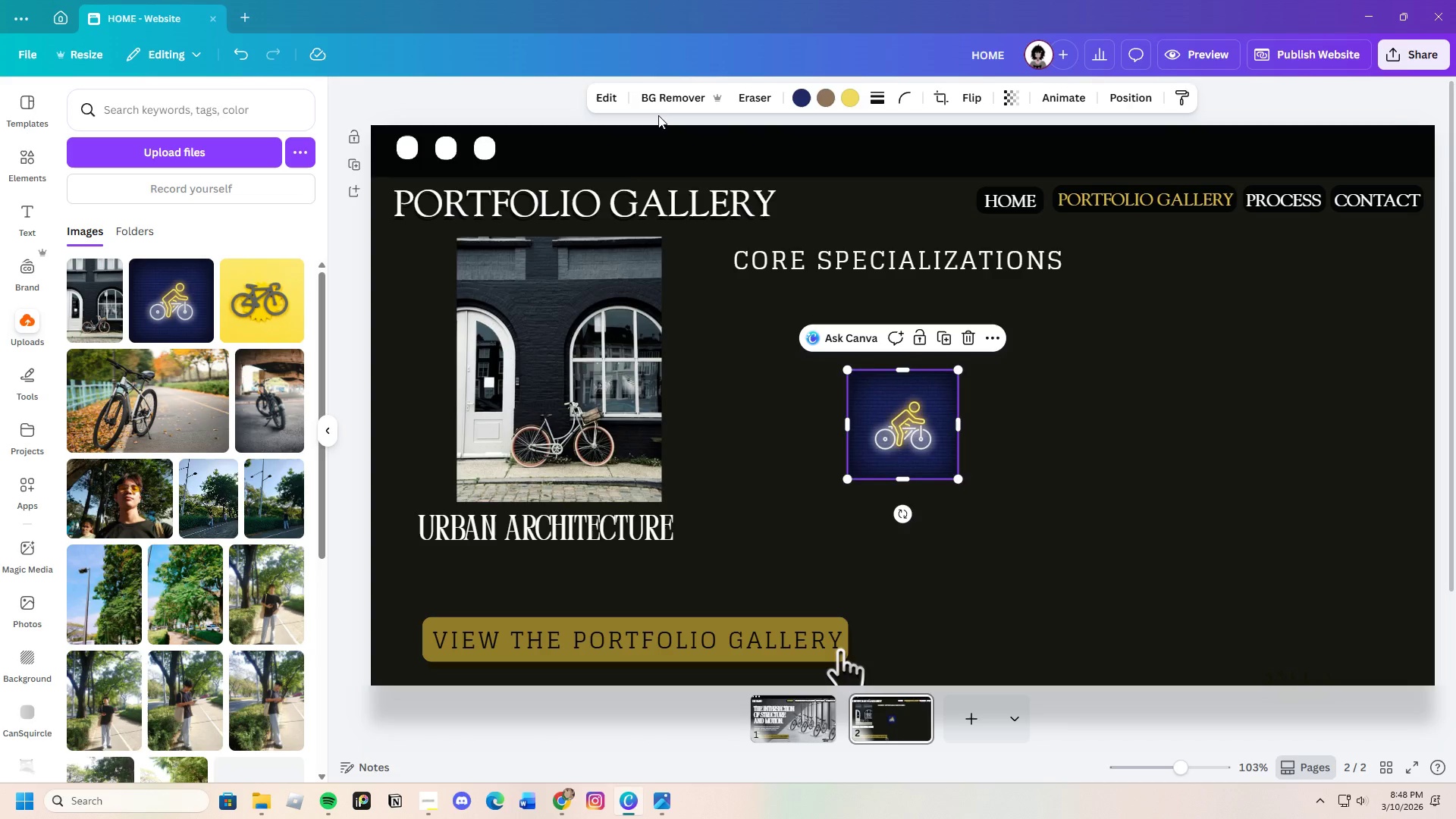 
left_click([664, 100])
 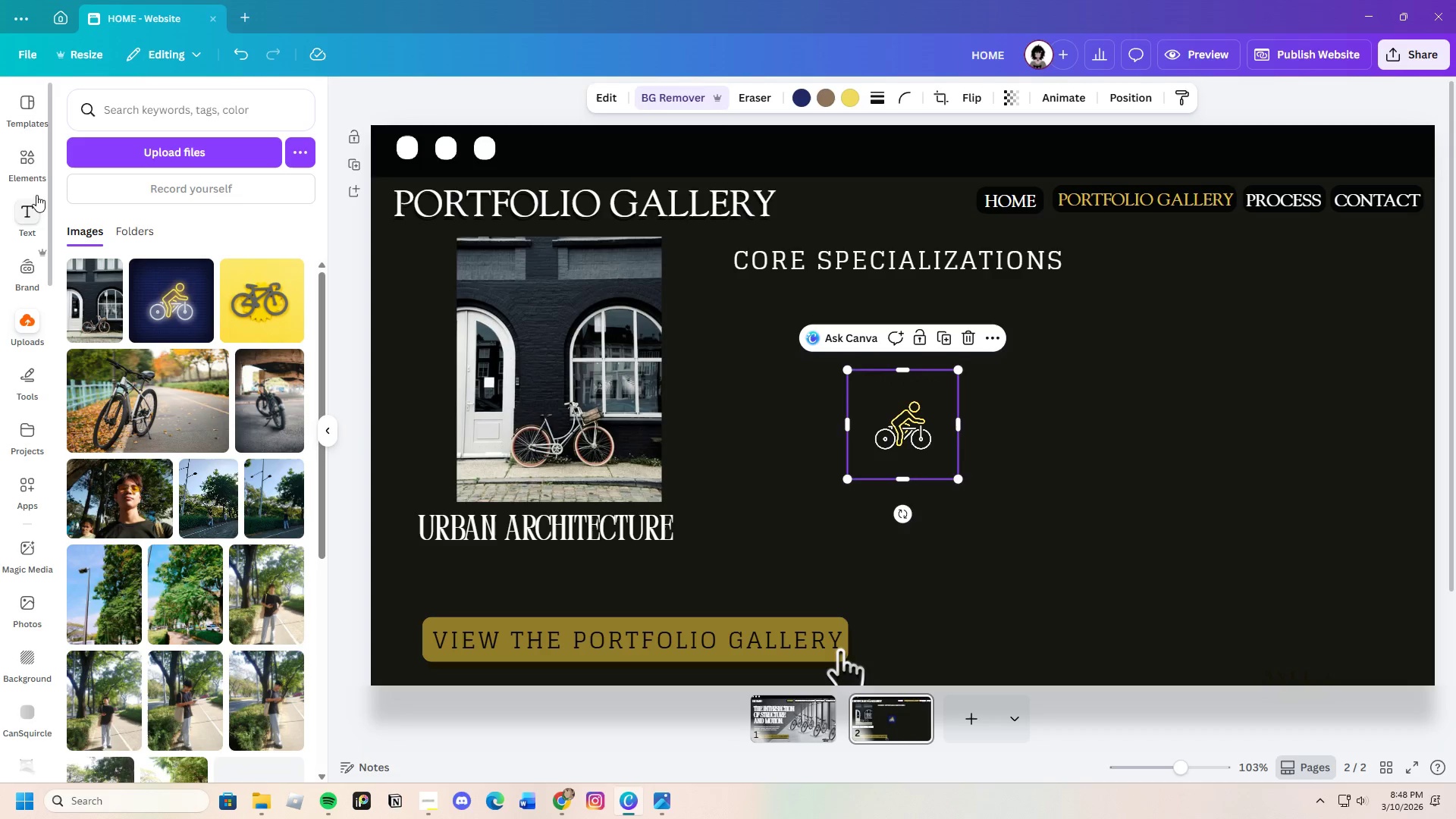 
left_click([27, 156])
 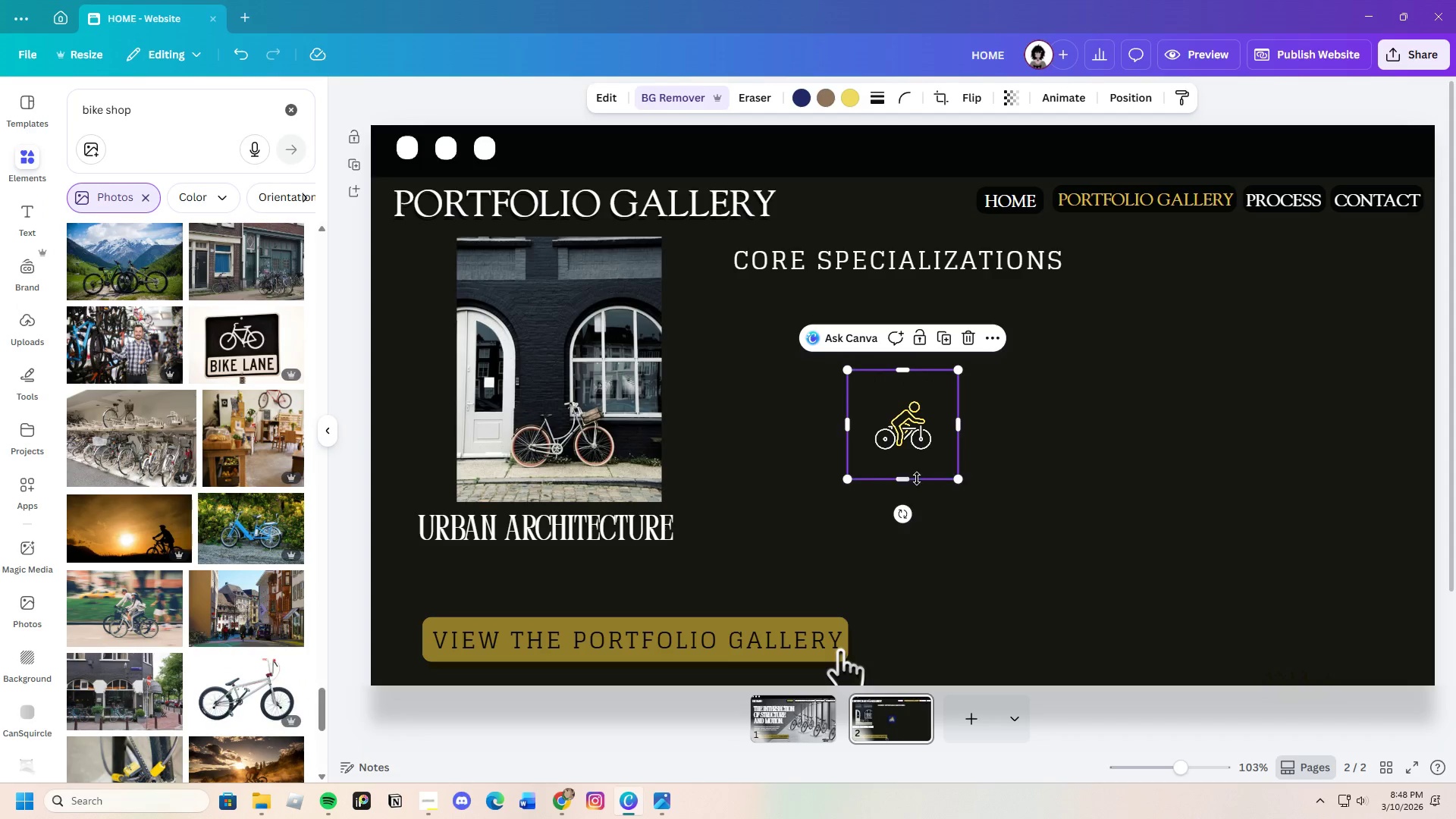 
left_click_drag(start_coordinate=[912, 479], to_coordinate=[915, 458])
 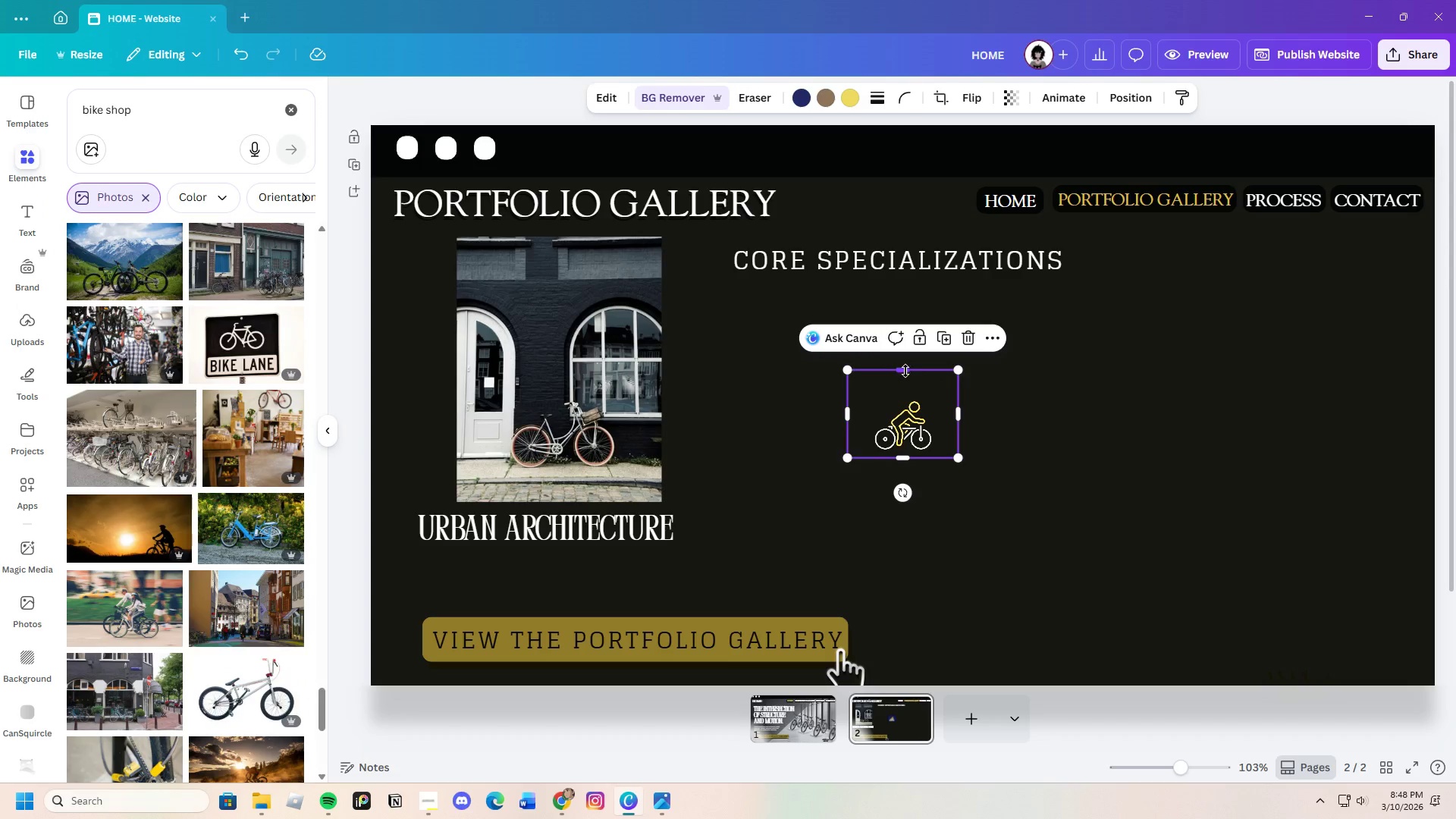 
left_click_drag(start_coordinate=[905, 371], to_coordinate=[909, 391])
 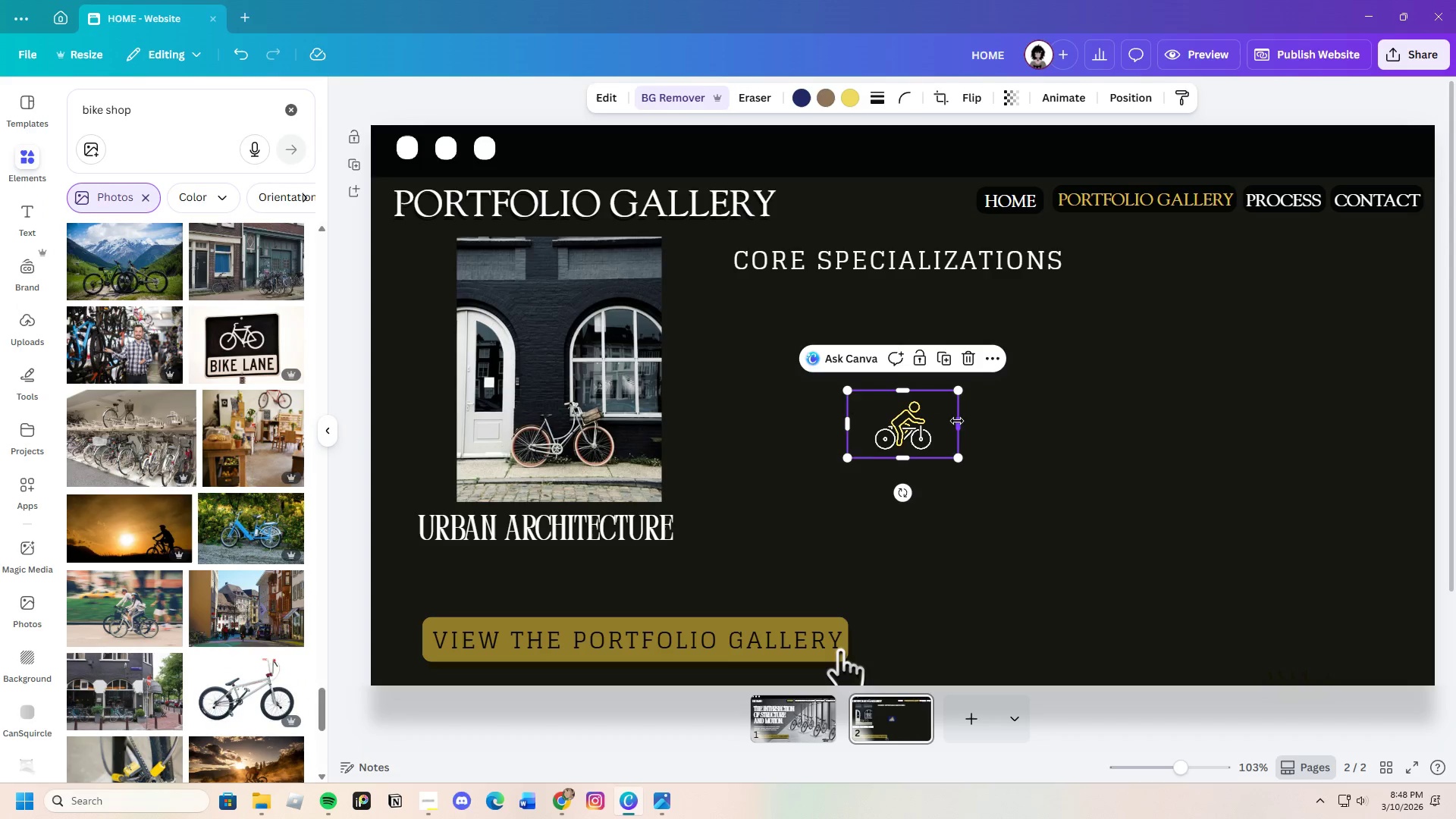 
left_click_drag(start_coordinate=[958, 422], to_coordinate=[947, 426])
 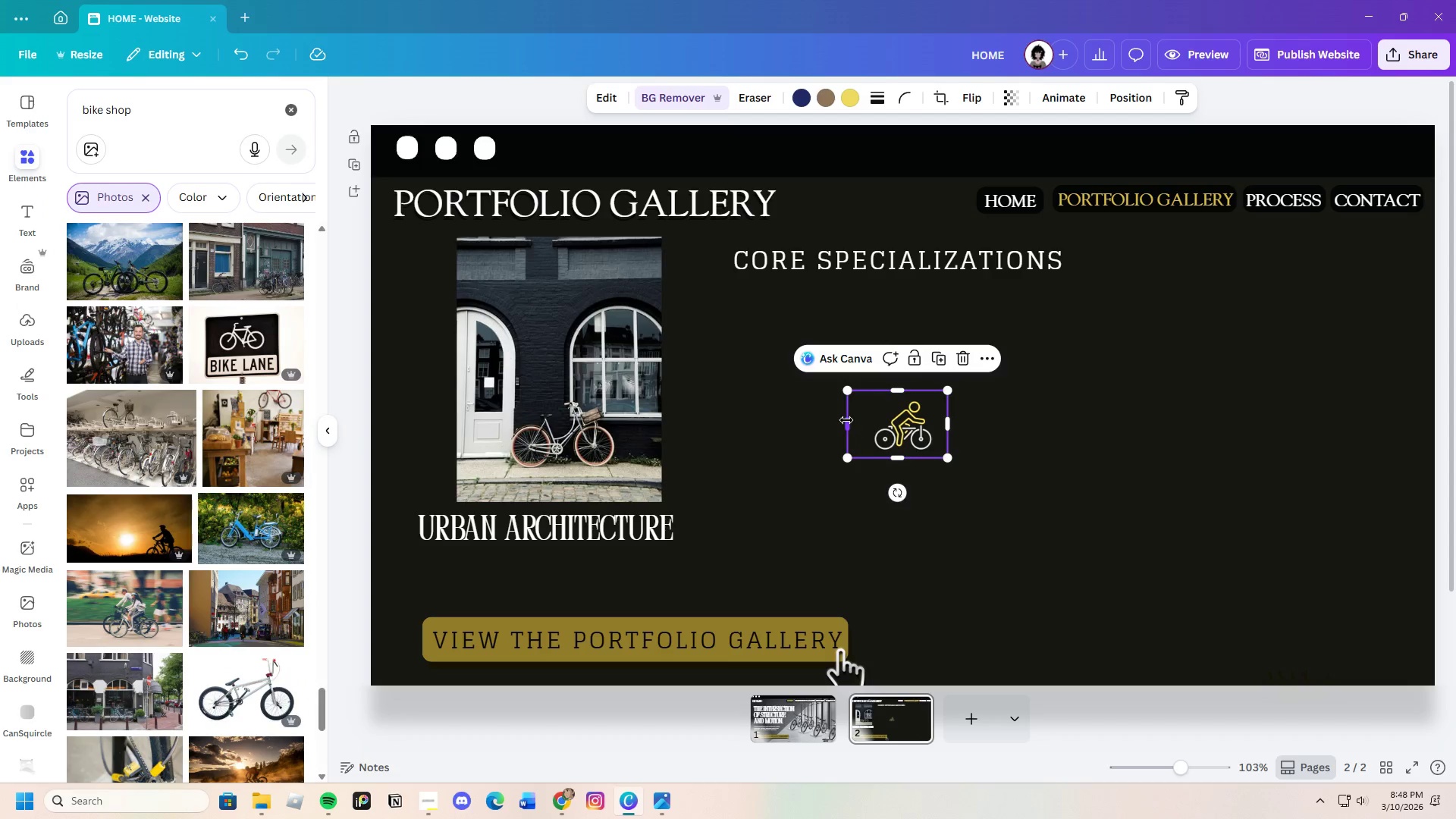 
left_click_drag(start_coordinate=[846, 420], to_coordinate=[867, 417])
 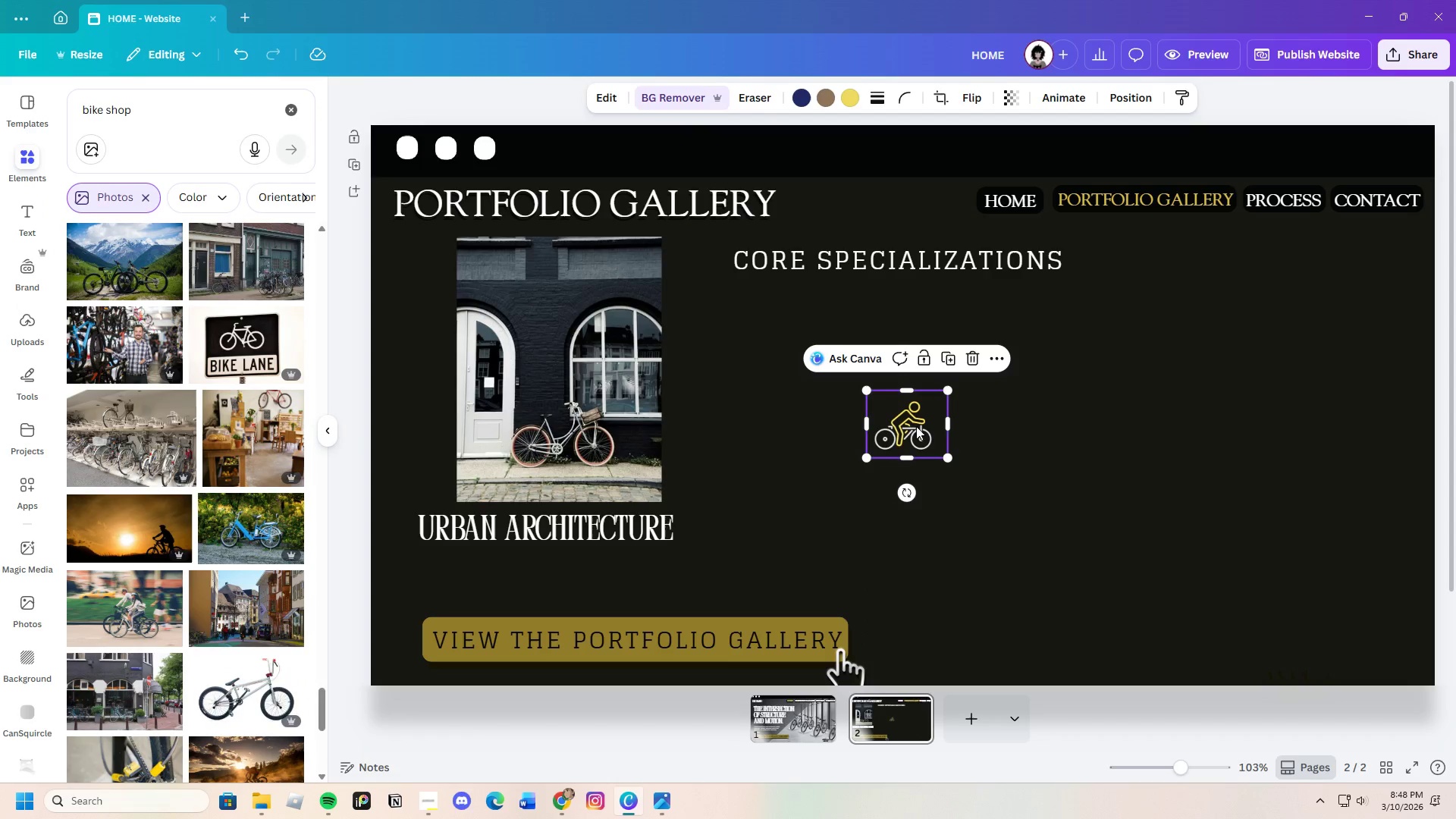 
left_click_drag(start_coordinate=[915, 426], to_coordinate=[551, 349])
 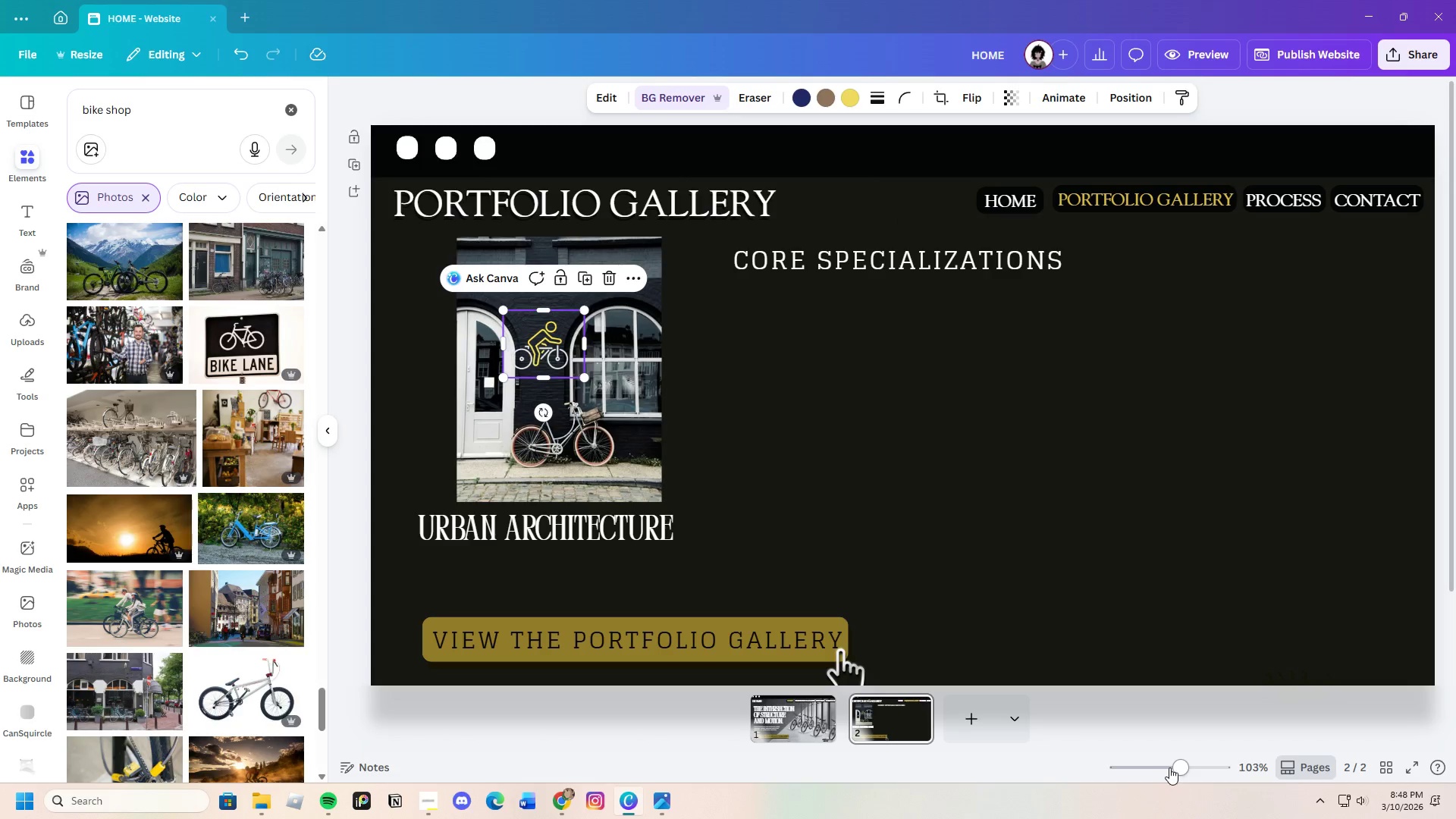 
left_click_drag(start_coordinate=[1186, 764], to_coordinate=[1197, 759])
 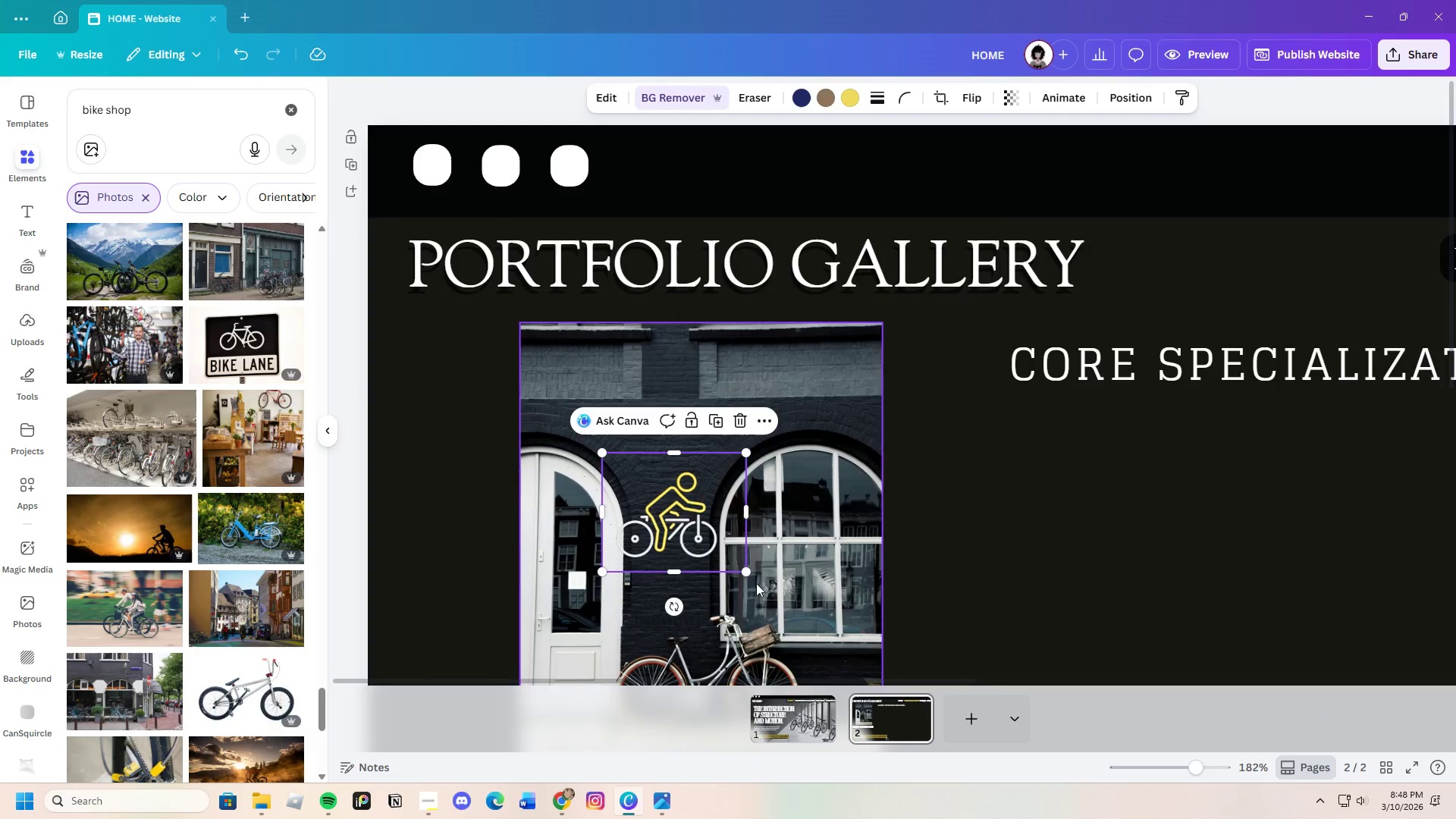 
scroll: coordinate [739, 568], scroll_direction: down, amount: 1.0
 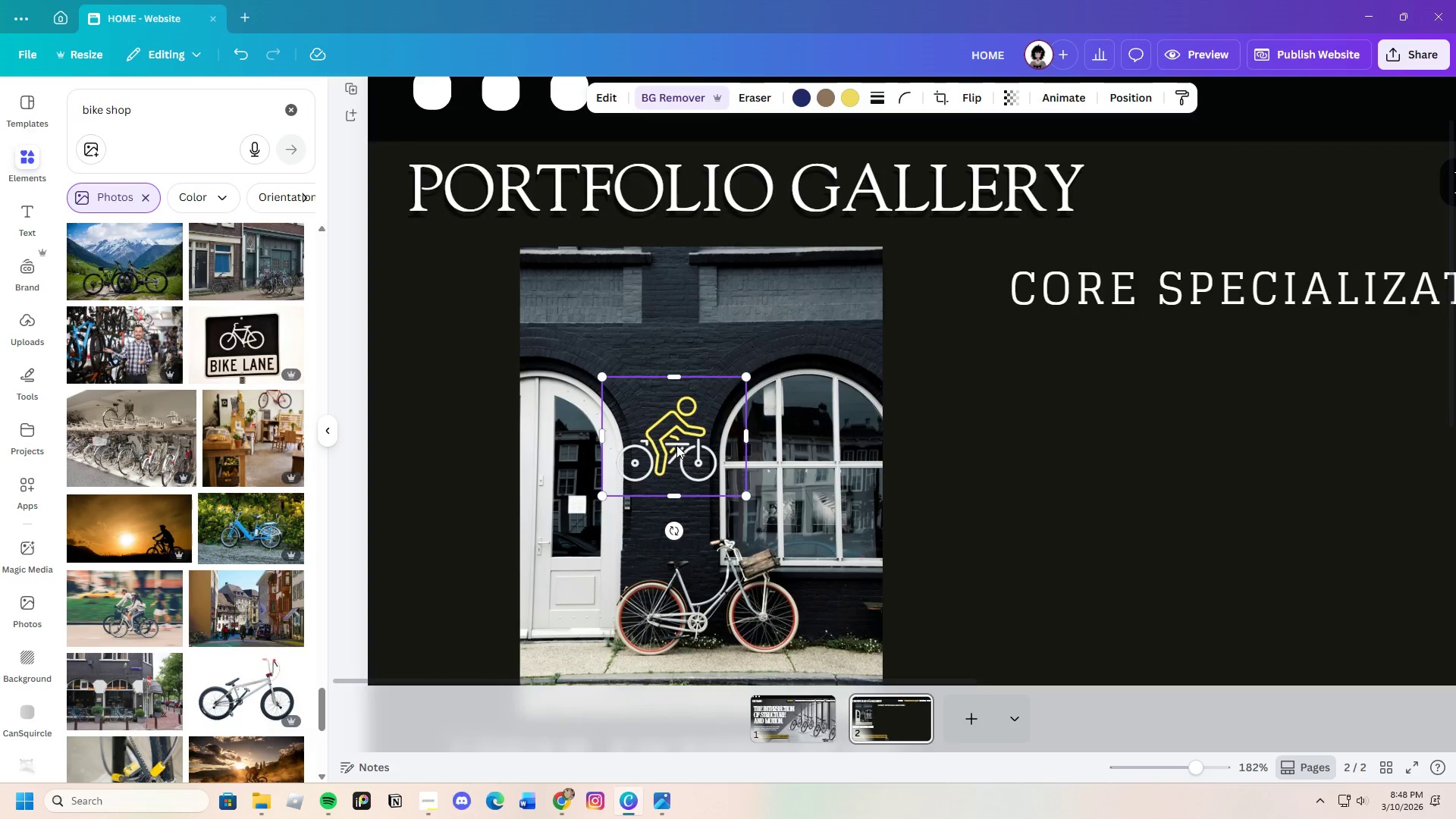 
left_click_drag(start_coordinate=[676, 445], to_coordinate=[661, 398])
 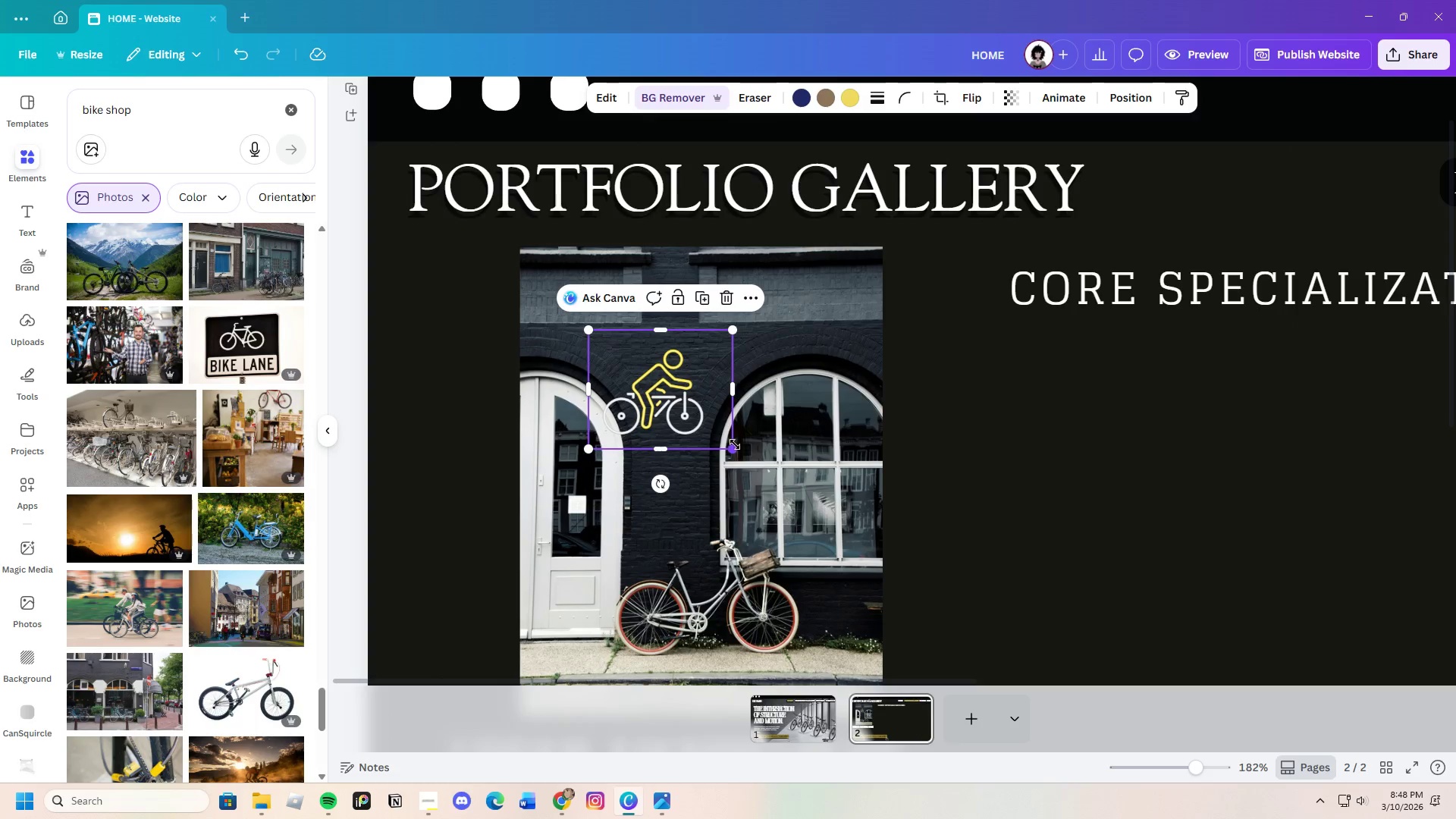 
left_click_drag(start_coordinate=[735, 444], to_coordinate=[689, 422])
 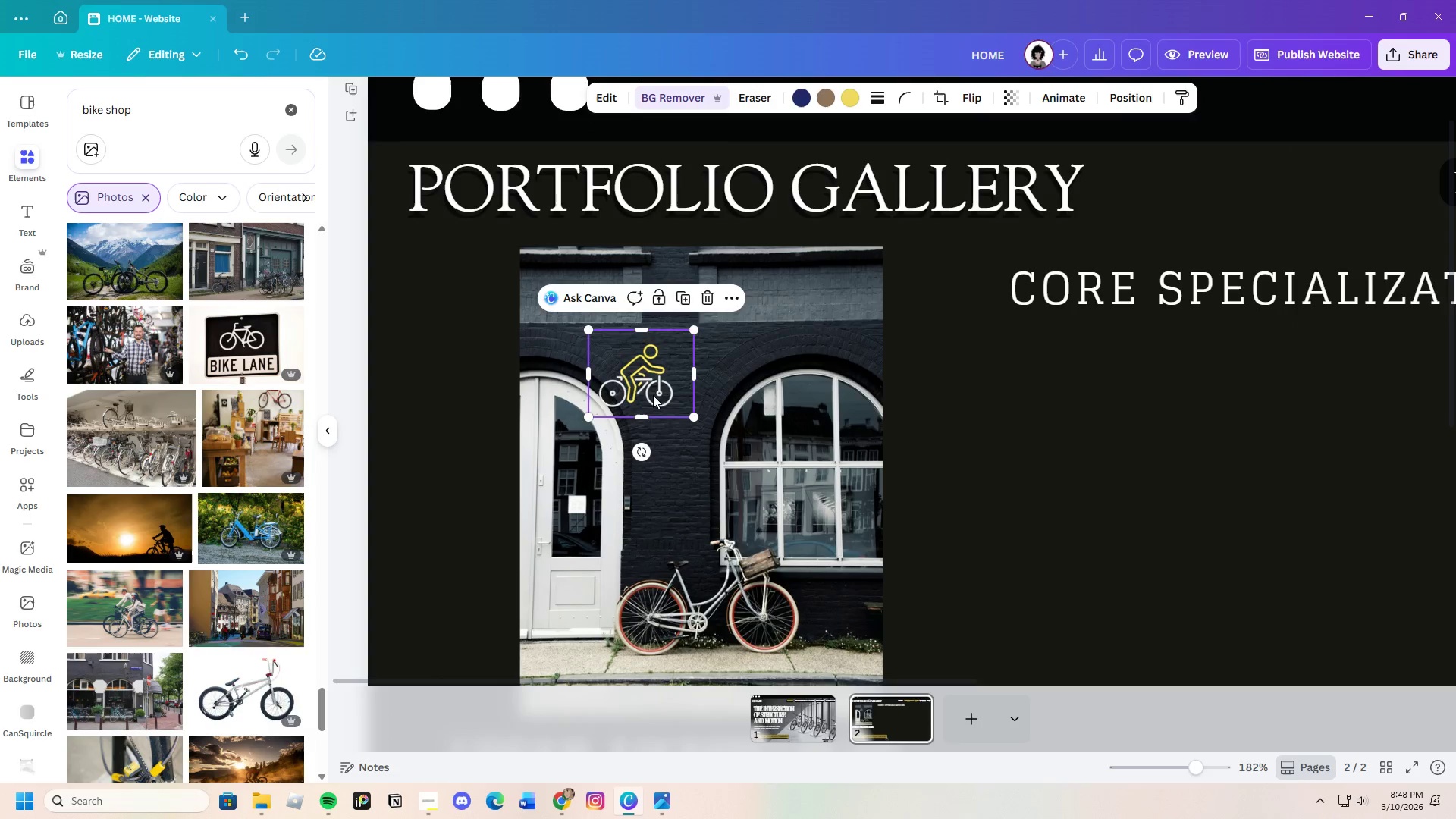 
left_click_drag(start_coordinate=[653, 395], to_coordinate=[685, 467])
 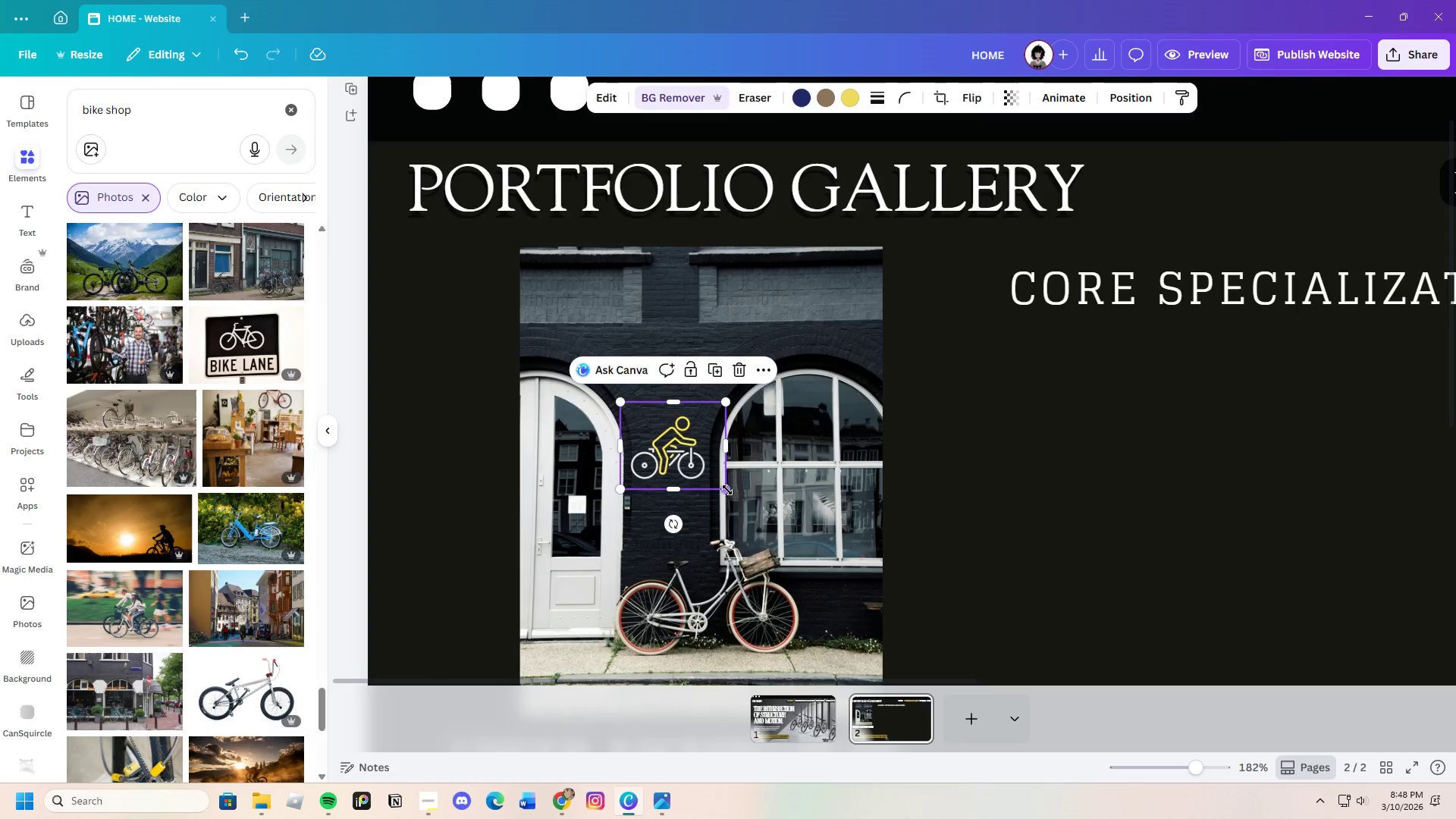 
left_click_drag(start_coordinate=[727, 489], to_coordinate=[714, 476])
 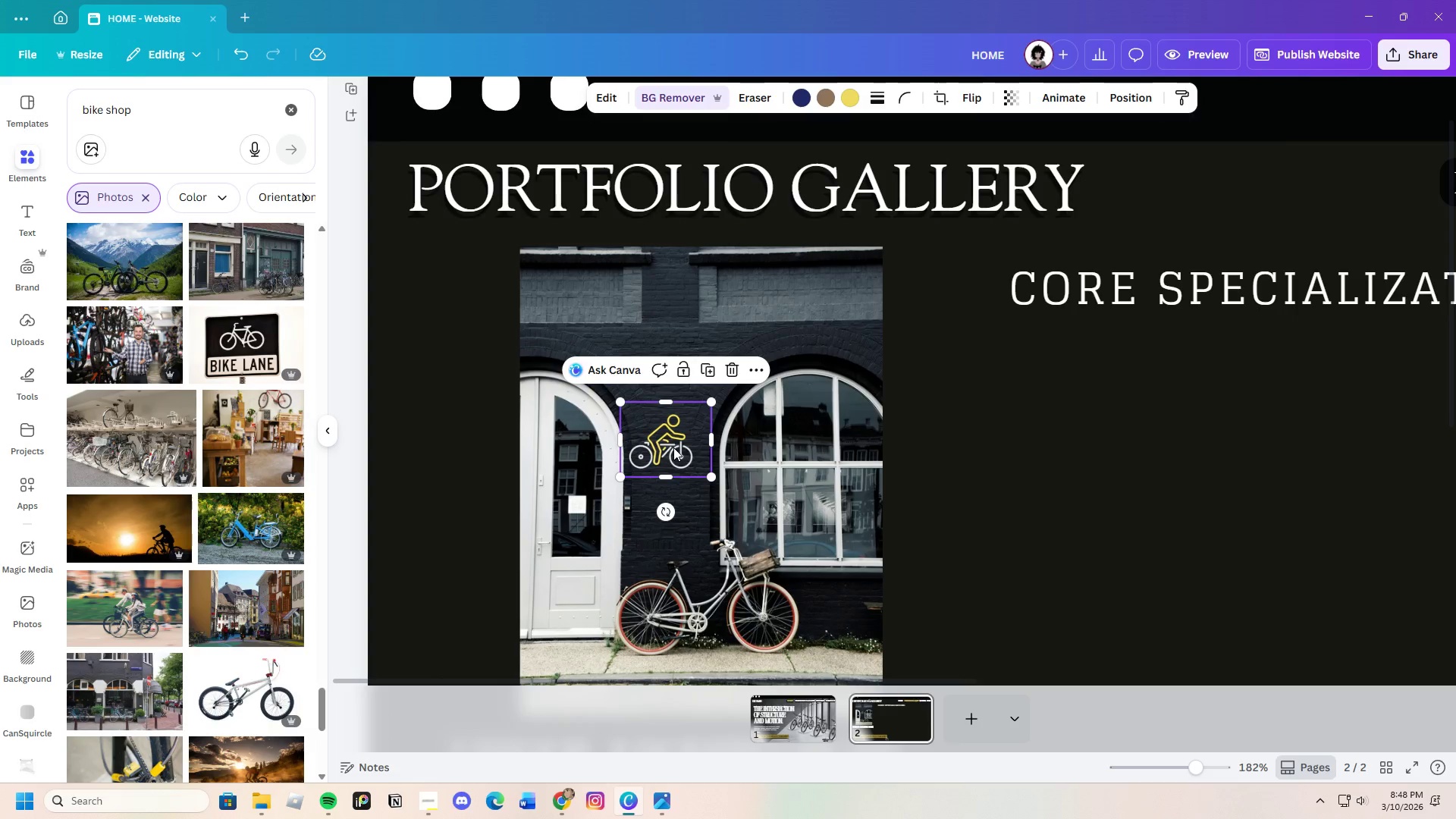 
left_click_drag(start_coordinate=[673, 447], to_coordinate=[679, 456])
 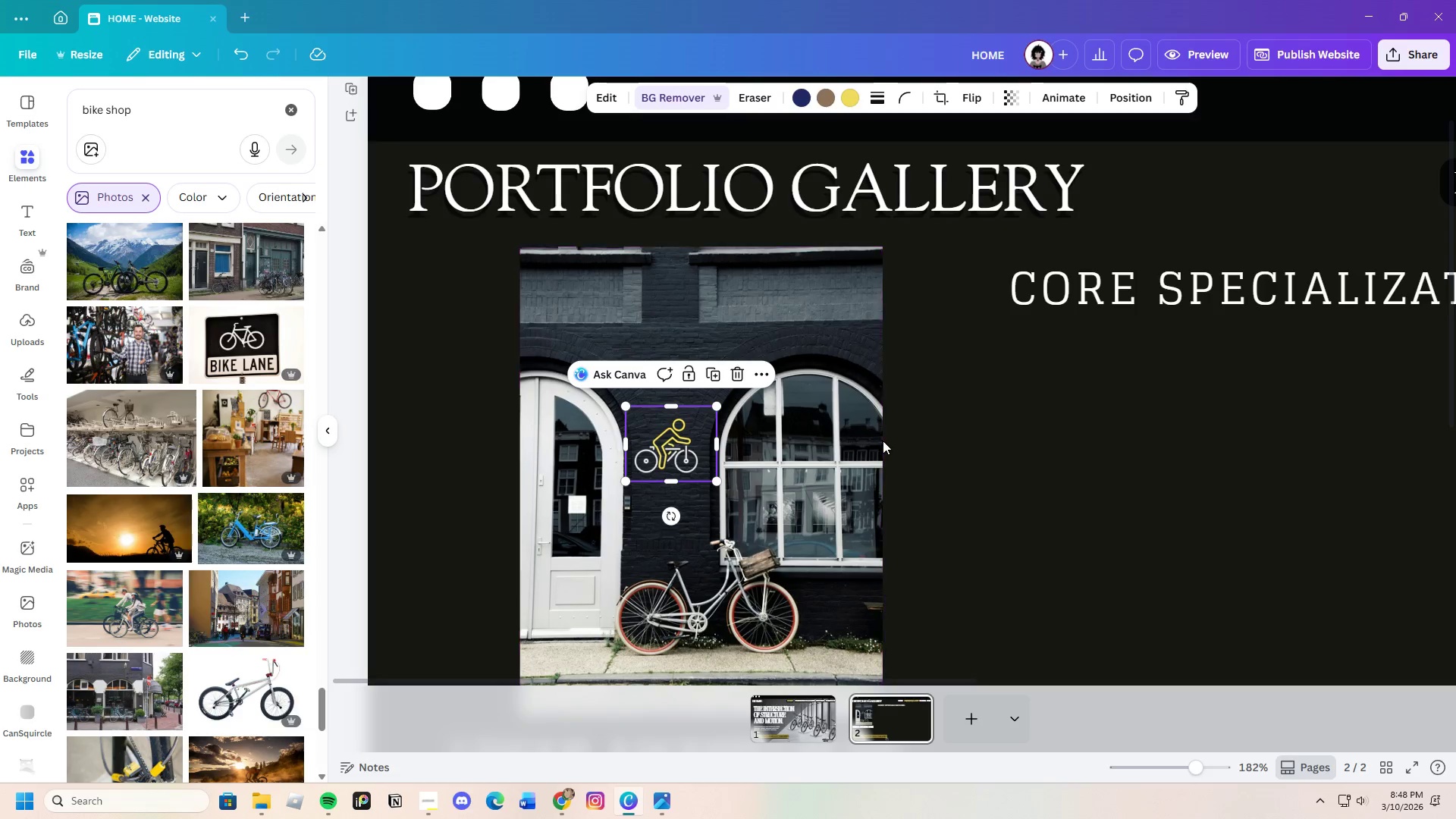 
left_click([883, 441])
 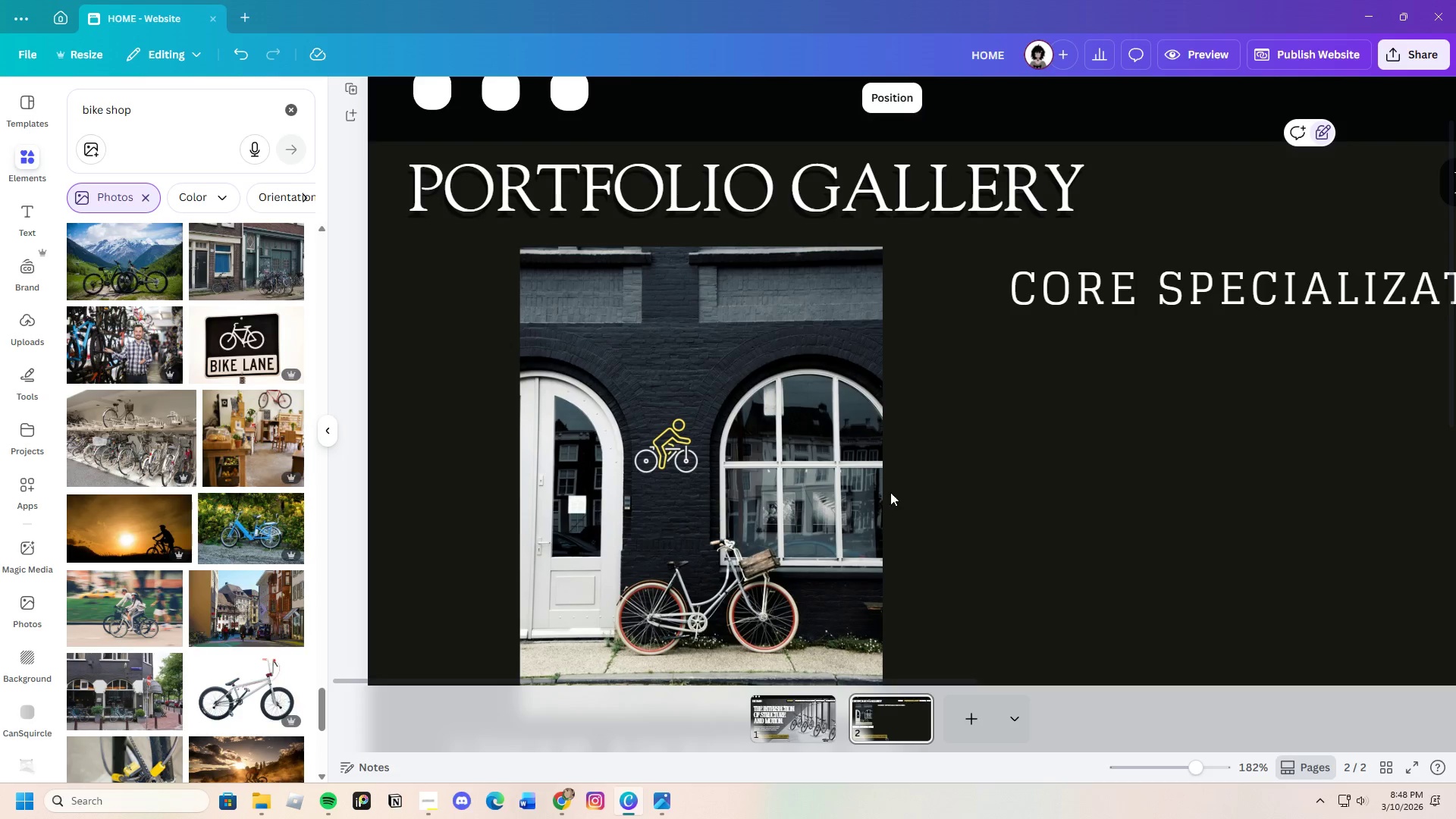 
scroll: coordinate [924, 548], scroll_direction: down, amount: 2.0
 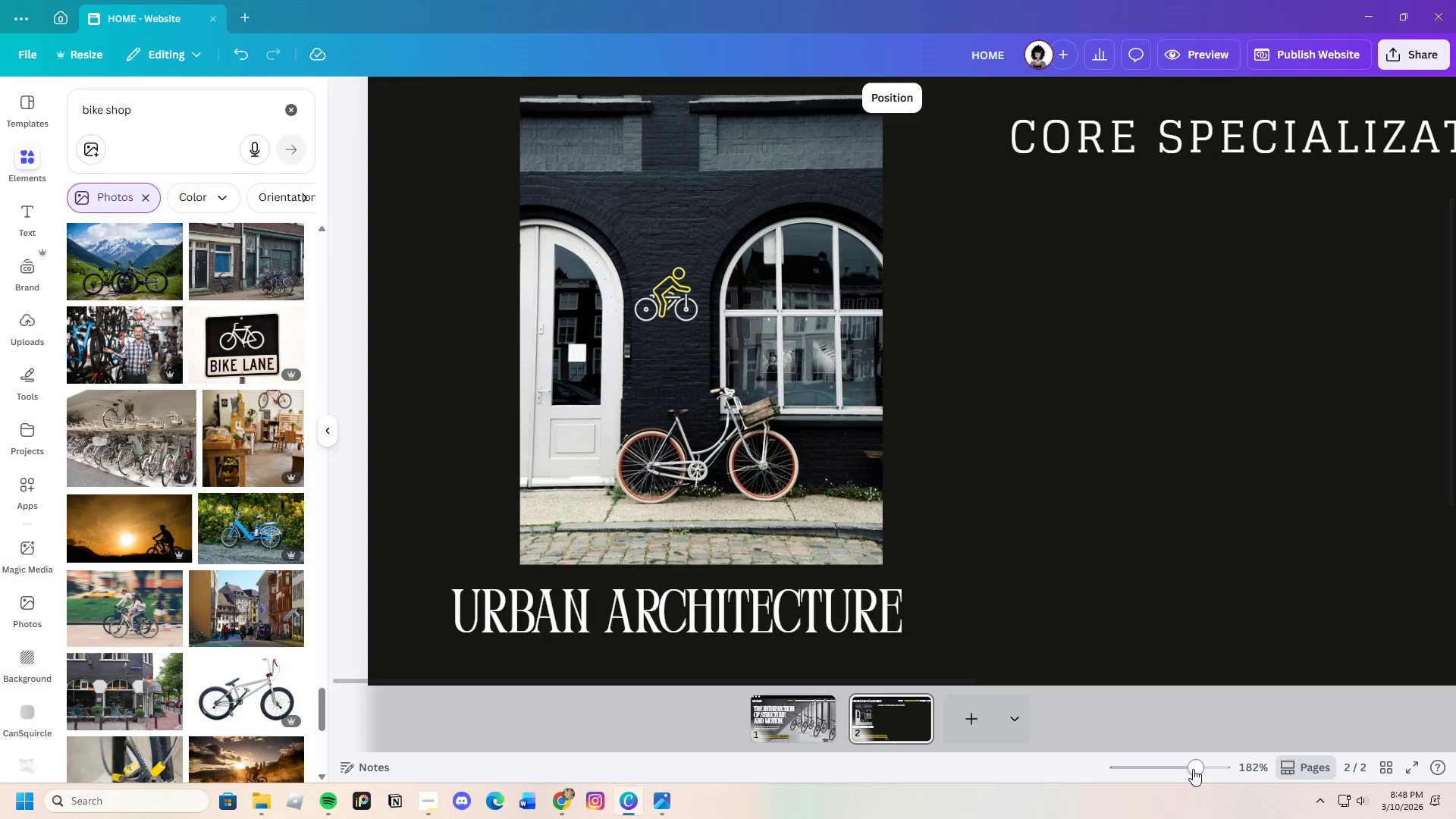 
left_click_drag(start_coordinate=[1194, 769], to_coordinate=[1183, 765])
 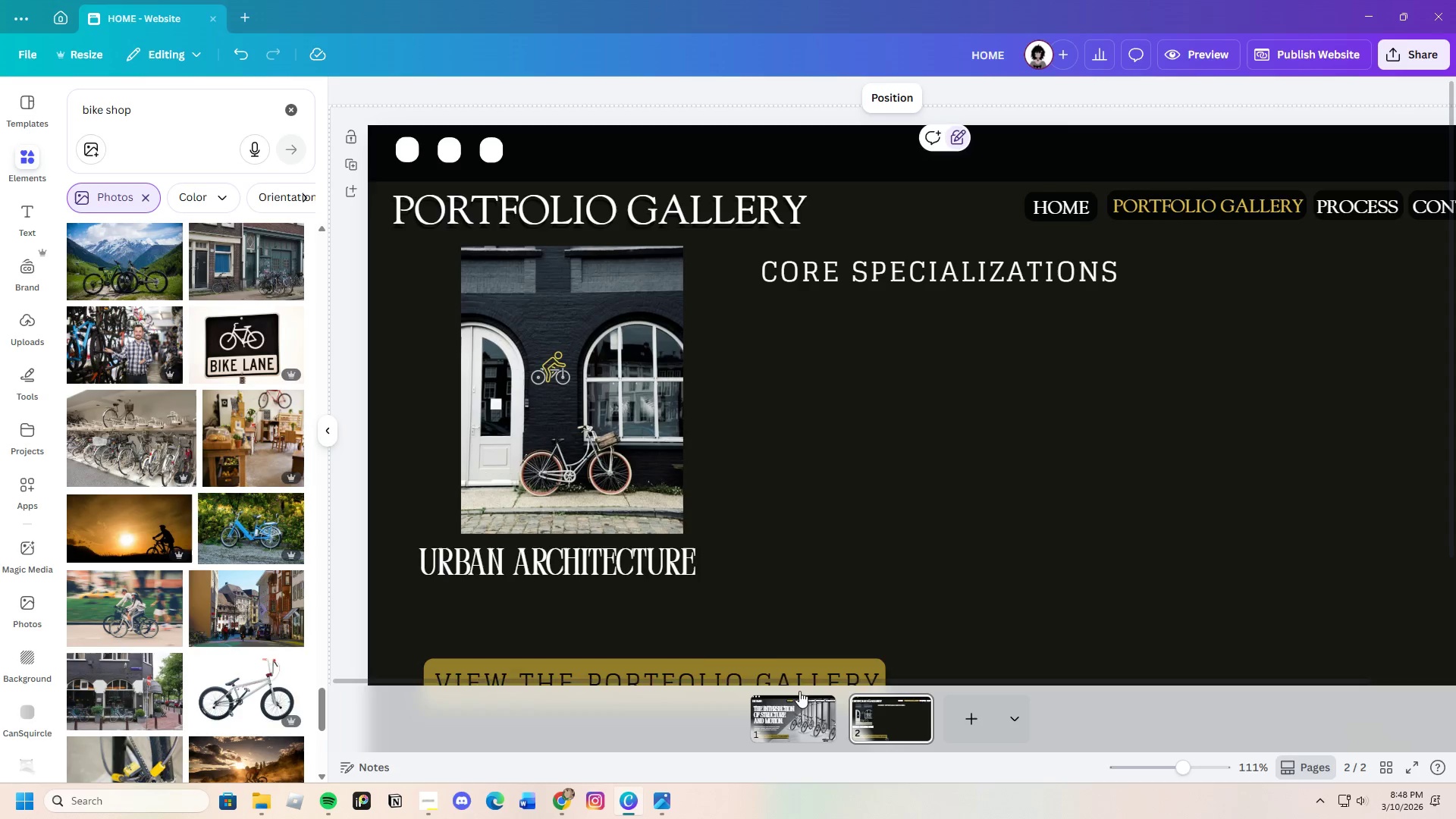 
scroll: coordinate [209, 635], scroll_direction: down, amount: 5.0
 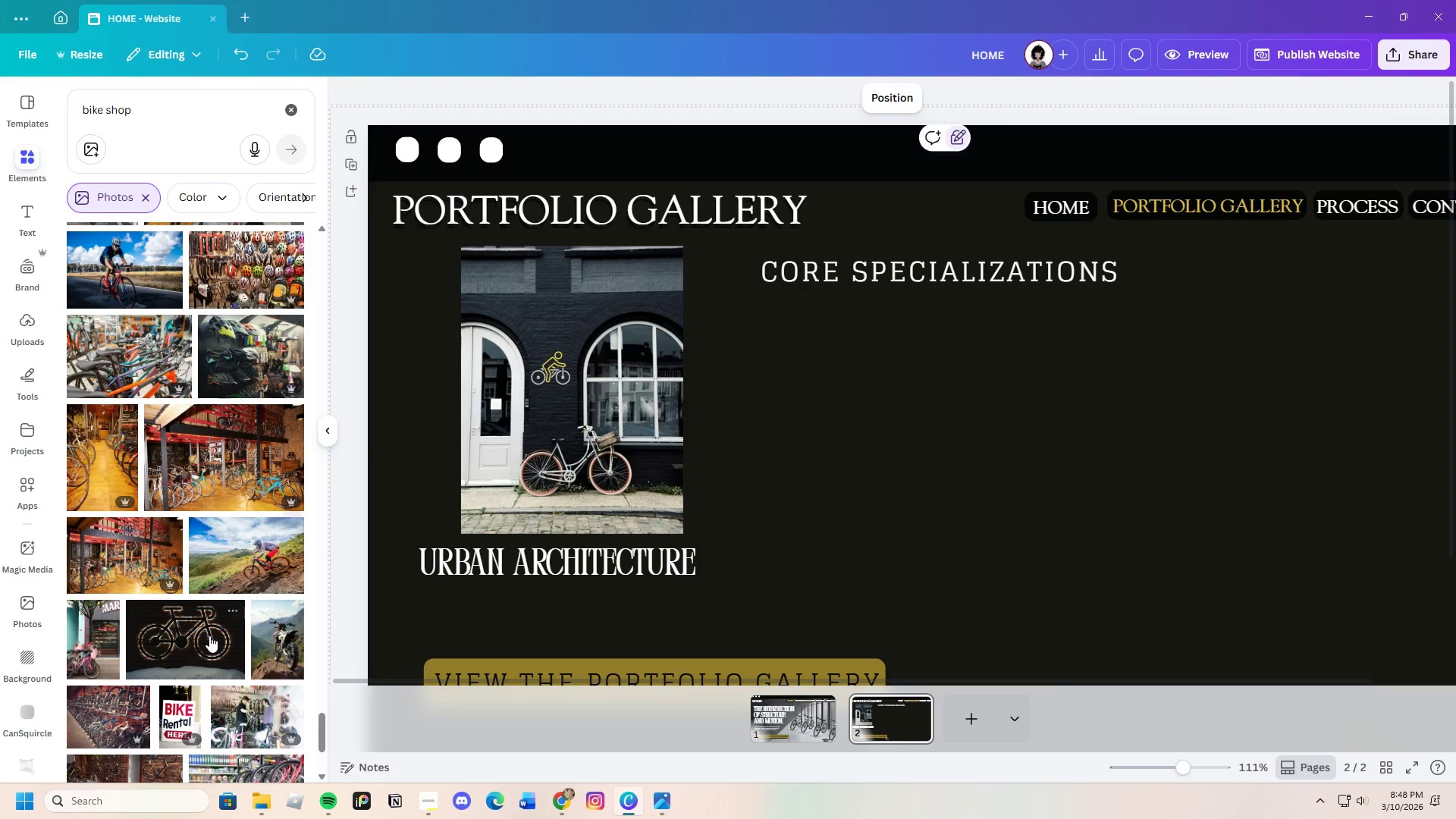 
scroll: coordinate [679, 445], scroll_direction: up, amount: 7.0
 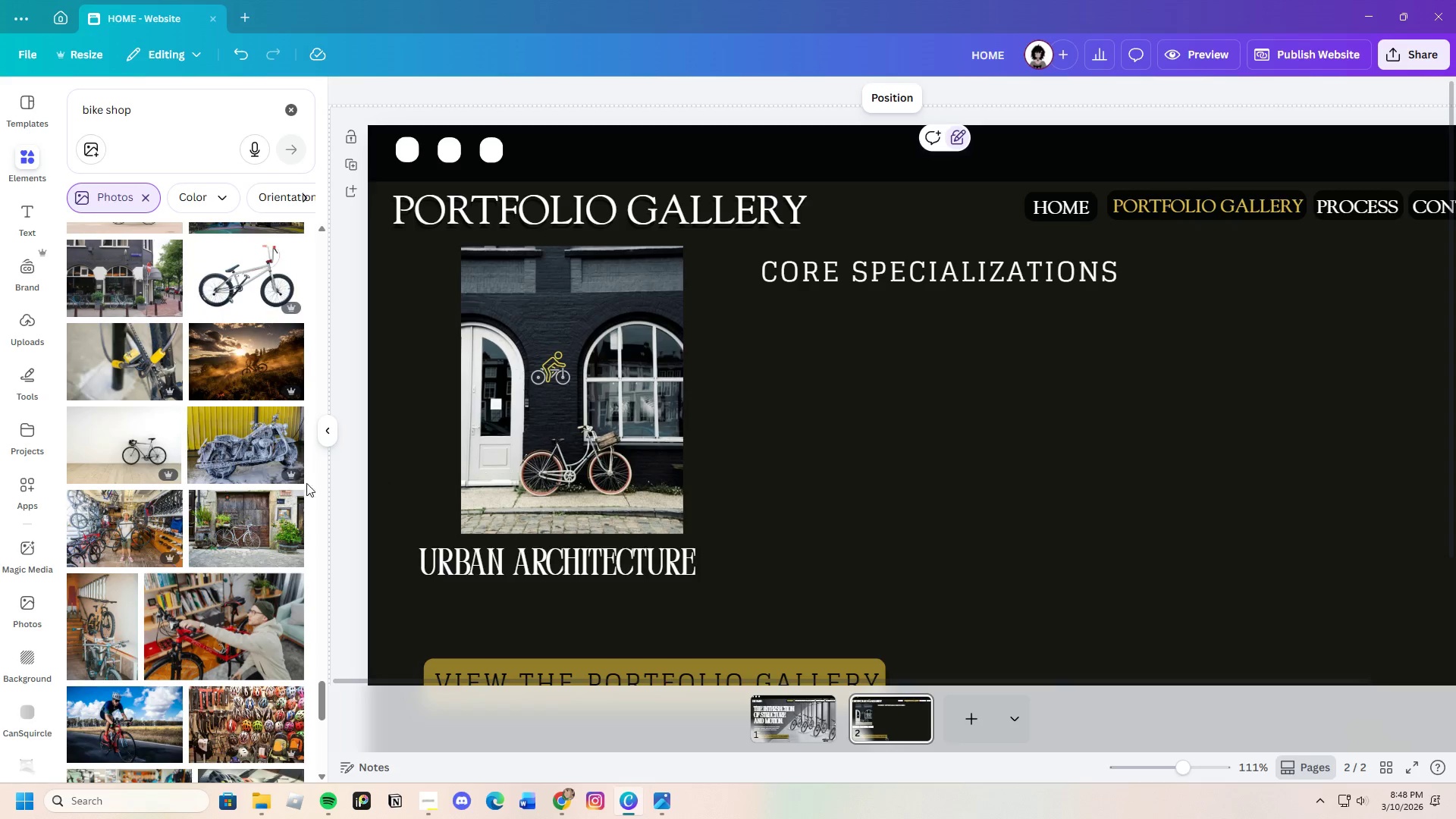 
scroll: coordinate [257, 532], scroll_direction: down, amount: 8.0
 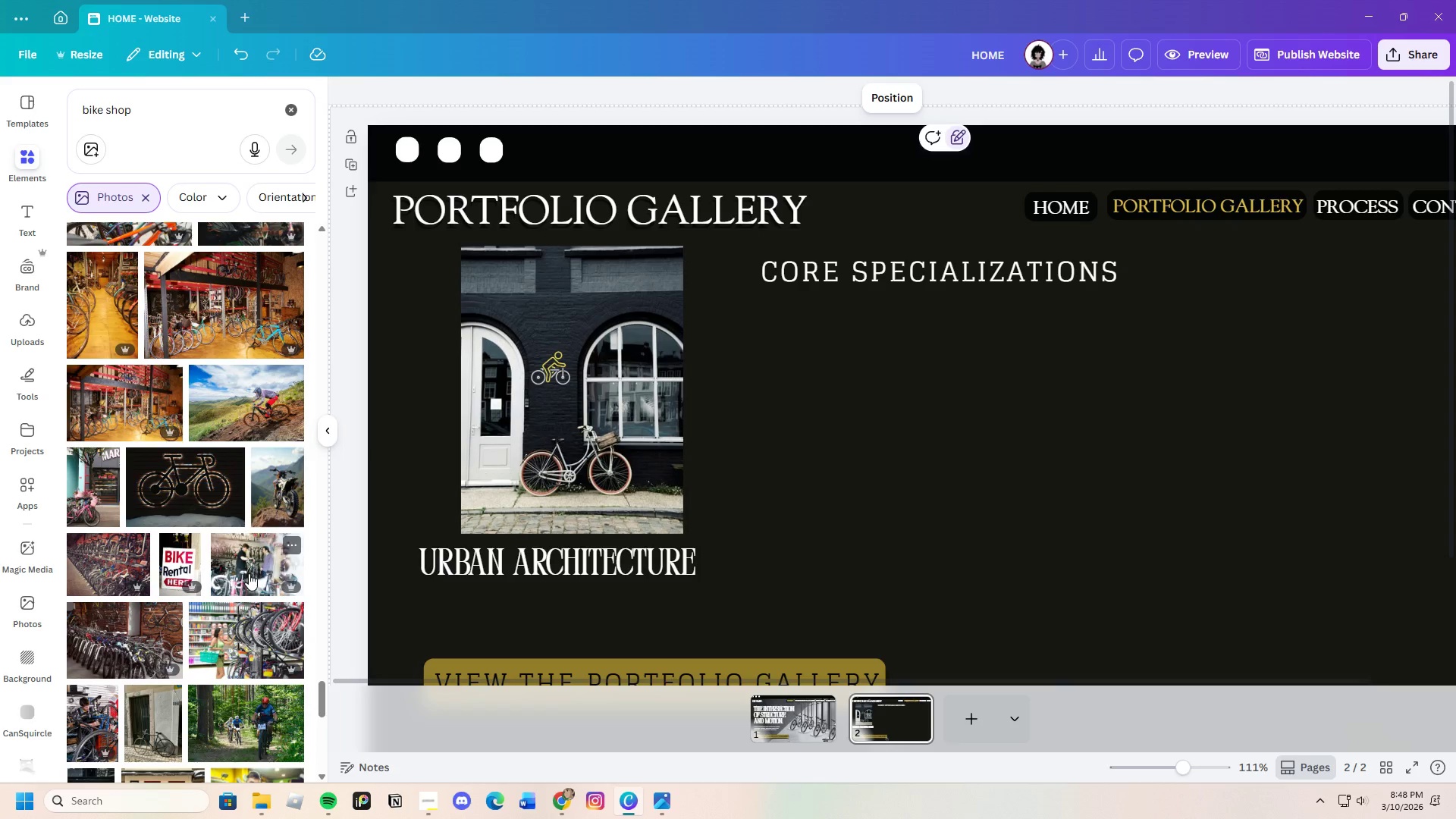 
left_click([187, 555])
 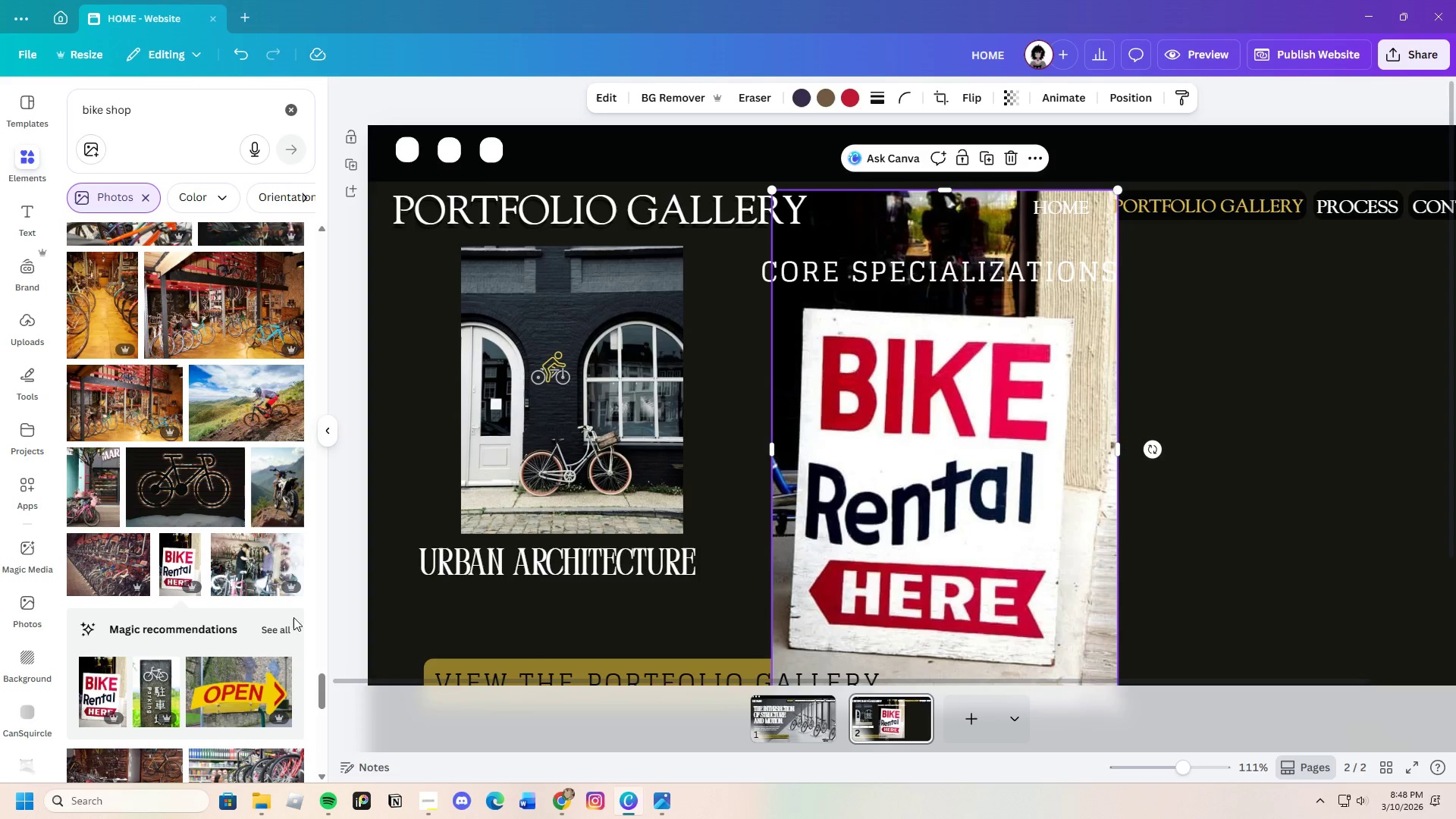 
left_click([275, 625])
 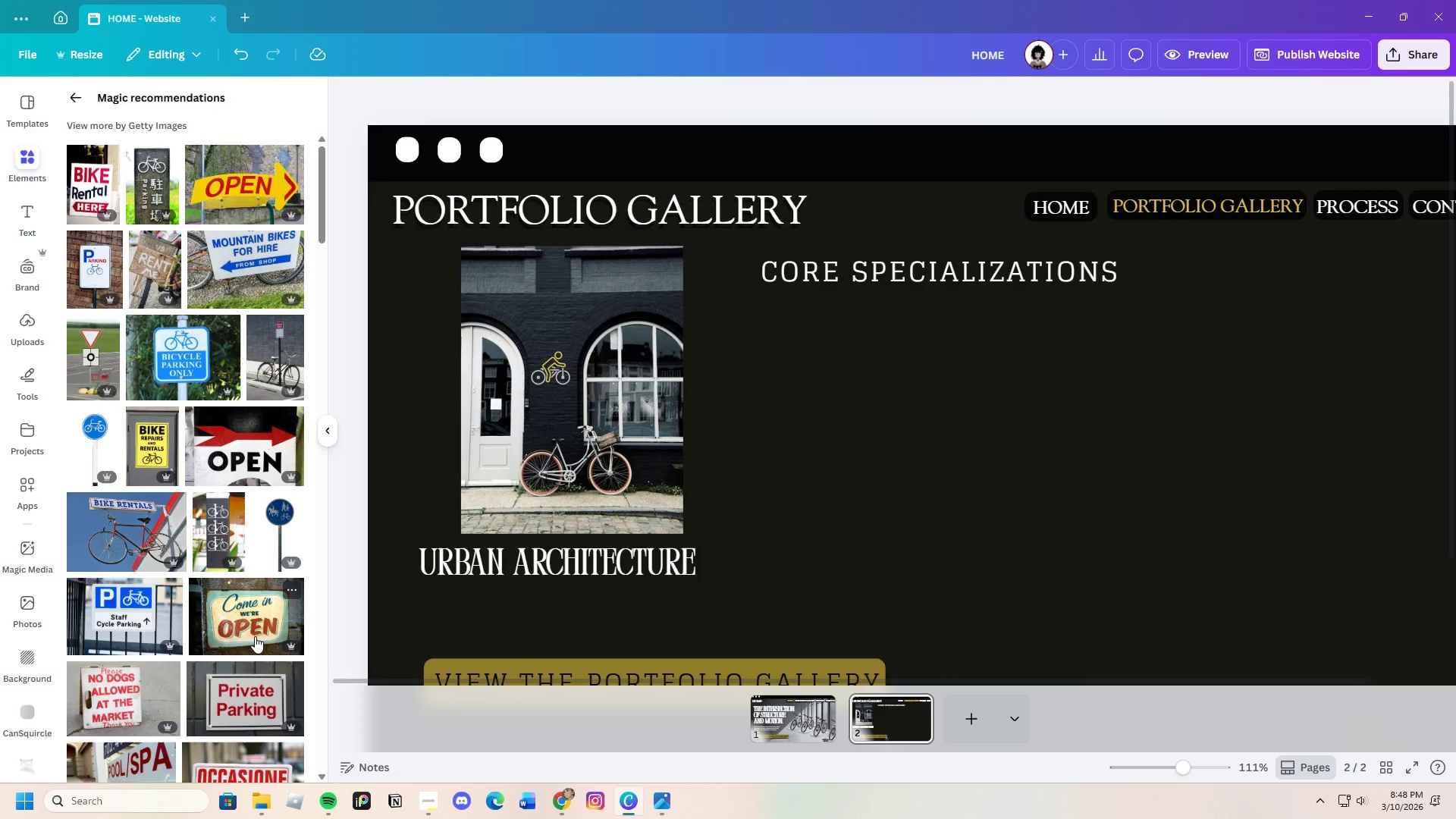 
wait(6.58)
 